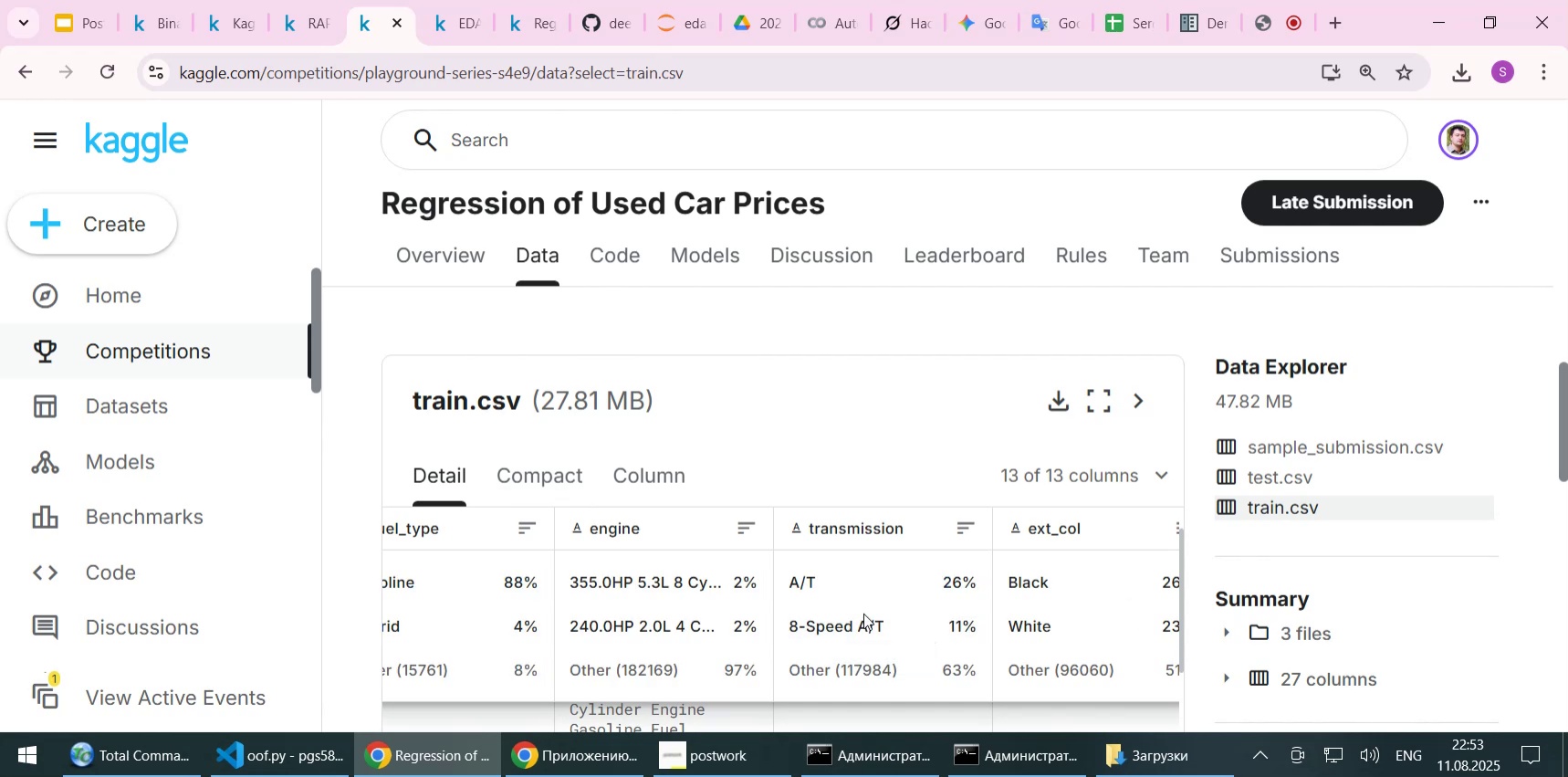 
scroll: coordinate [1191, 682], scroll_direction: down, amount: 3.0
 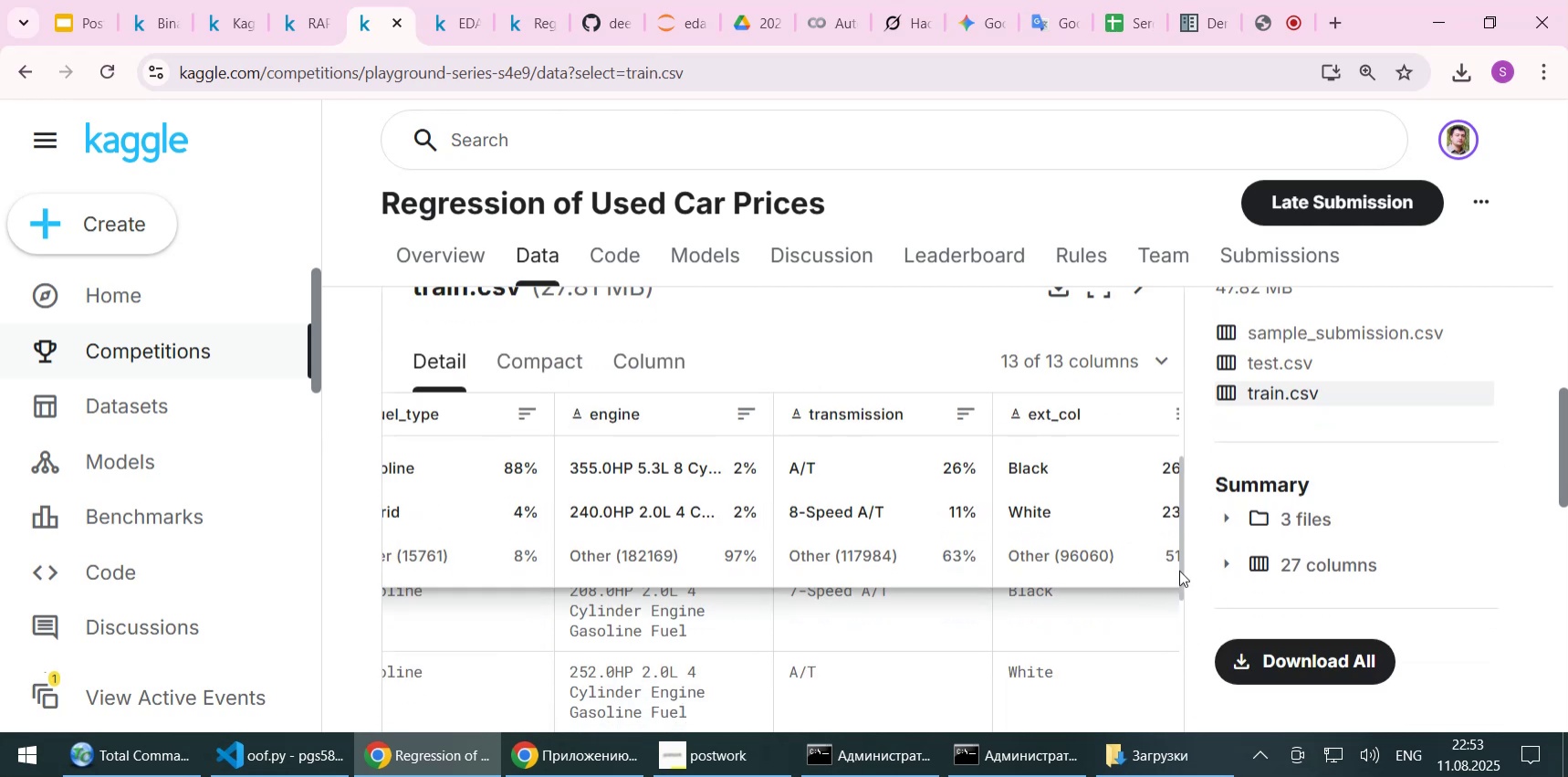 
left_click_drag(start_coordinate=[1179, 569], to_coordinate=[1188, 590])
 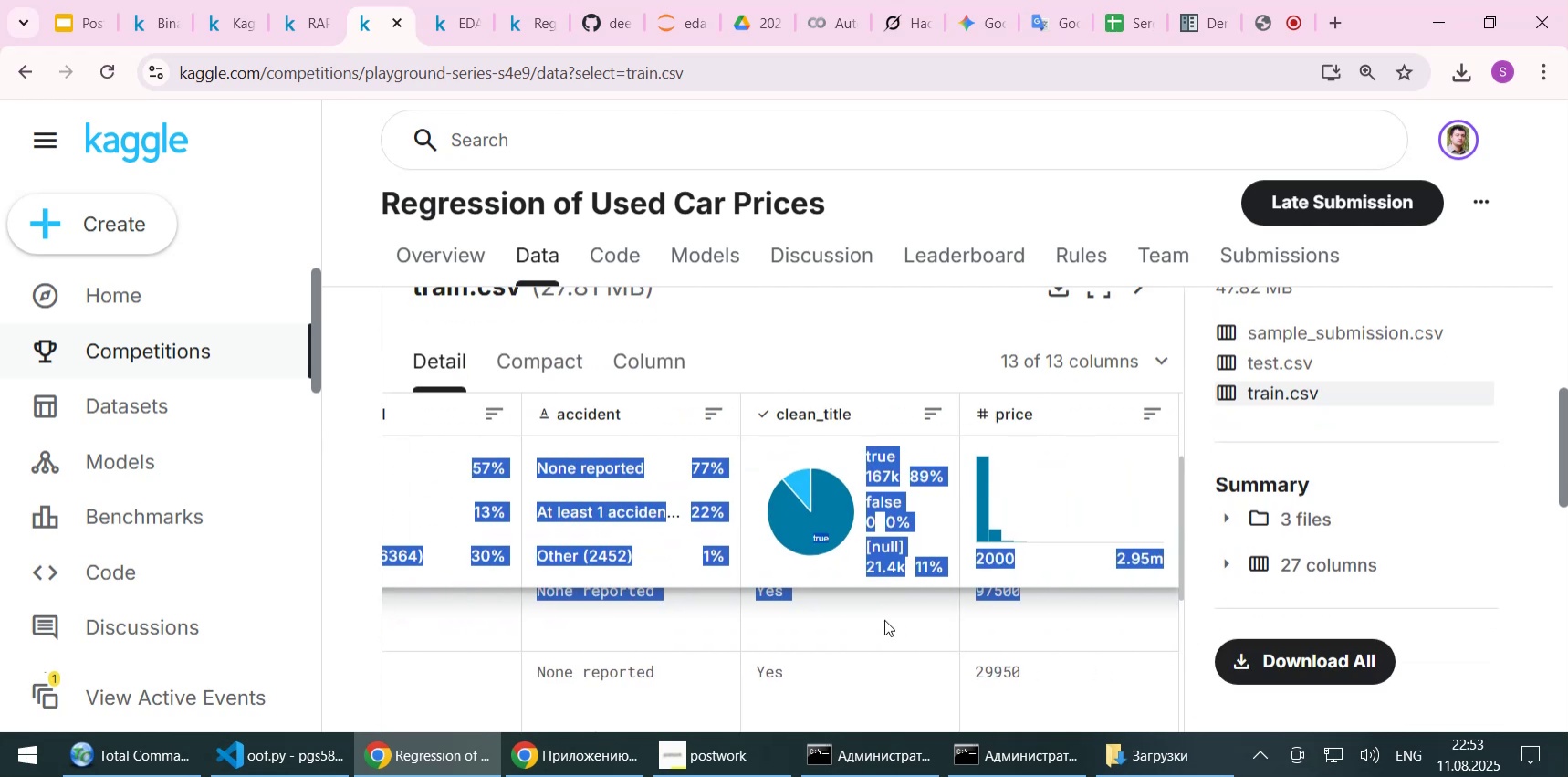 
left_click([884, 619])
 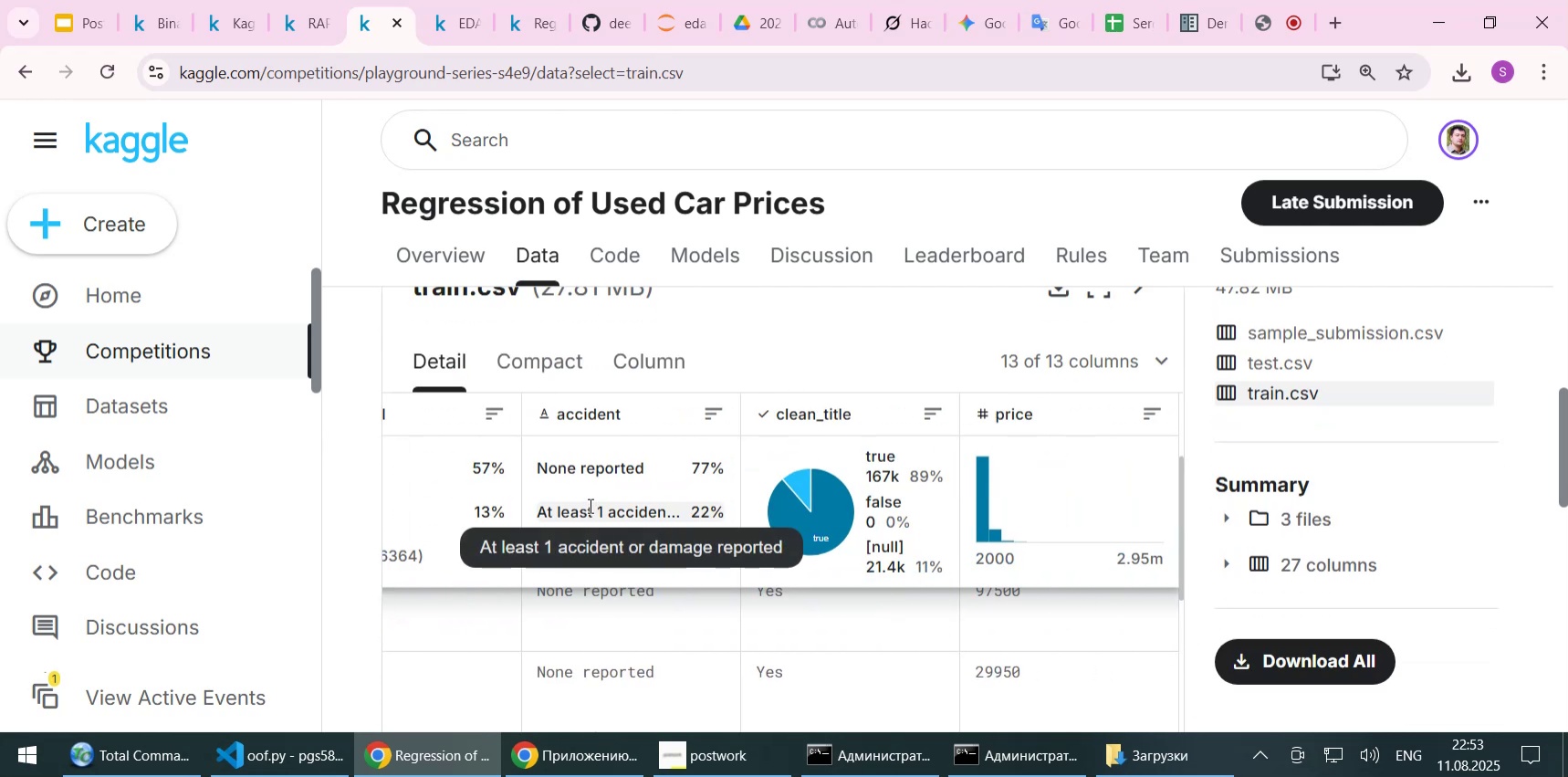 
left_click_drag(start_coordinate=[586, 493], to_coordinate=[295, 473])
 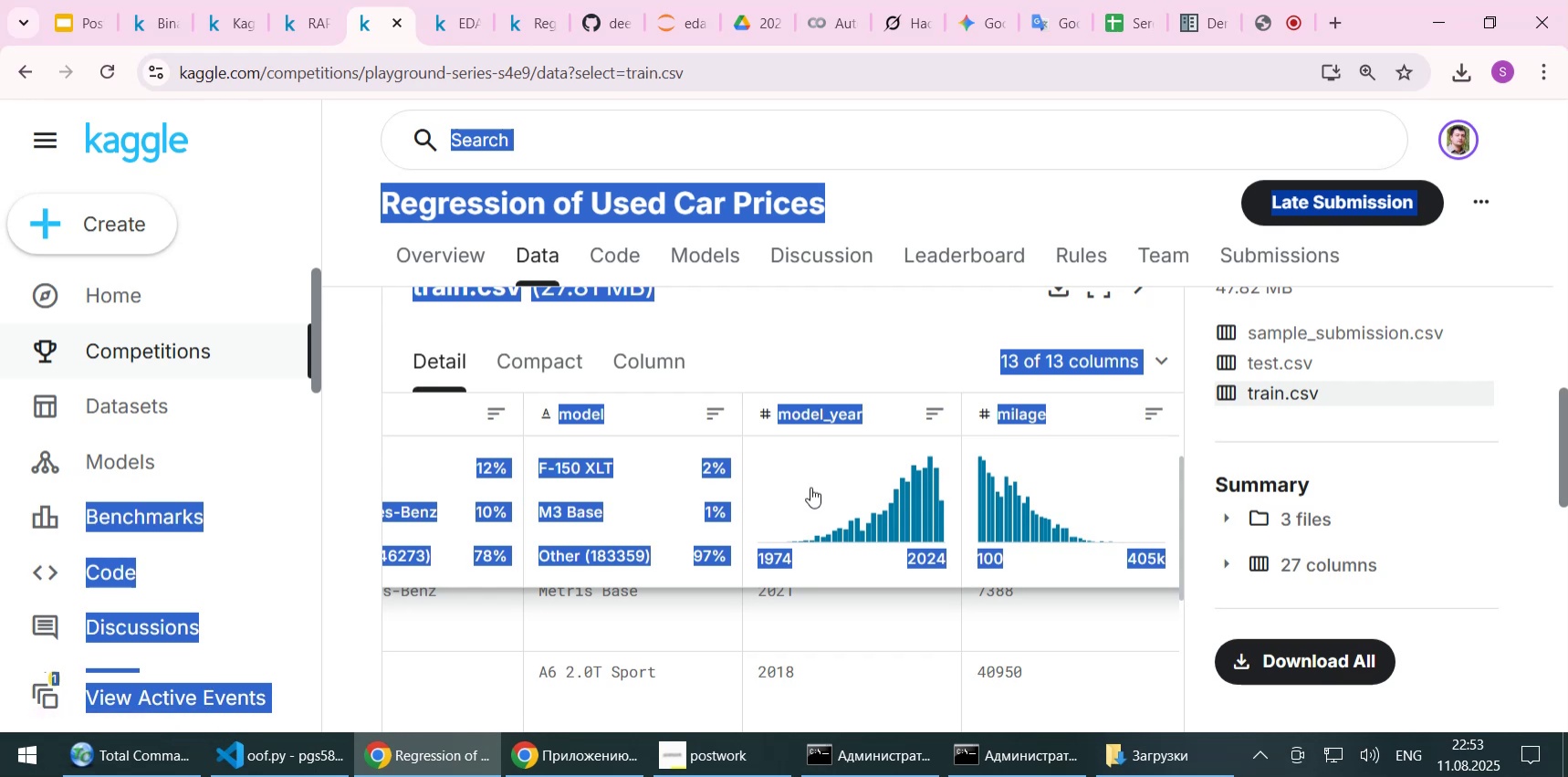 
left_click([810, 487])
 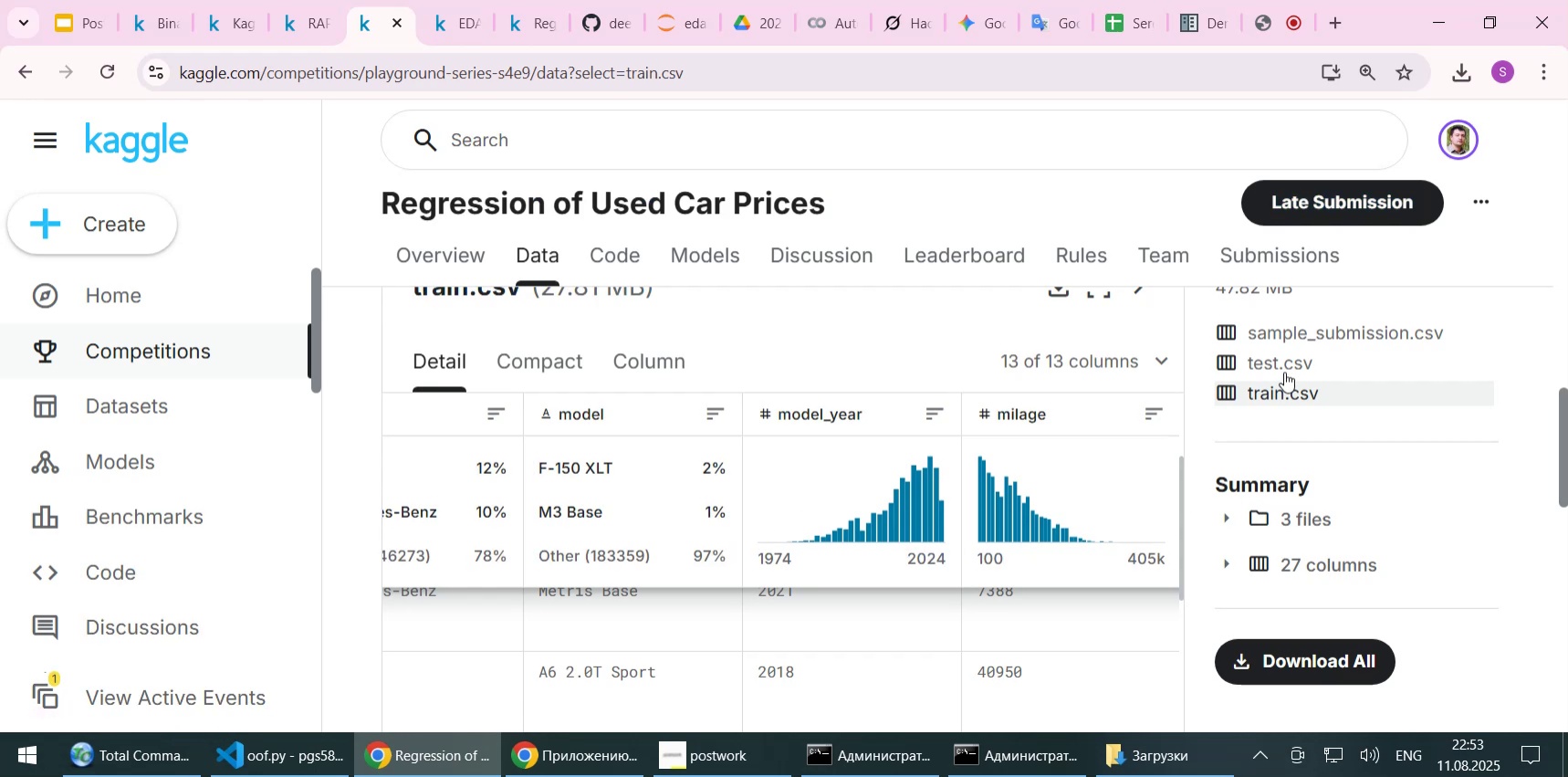 
left_click([1275, 367])
 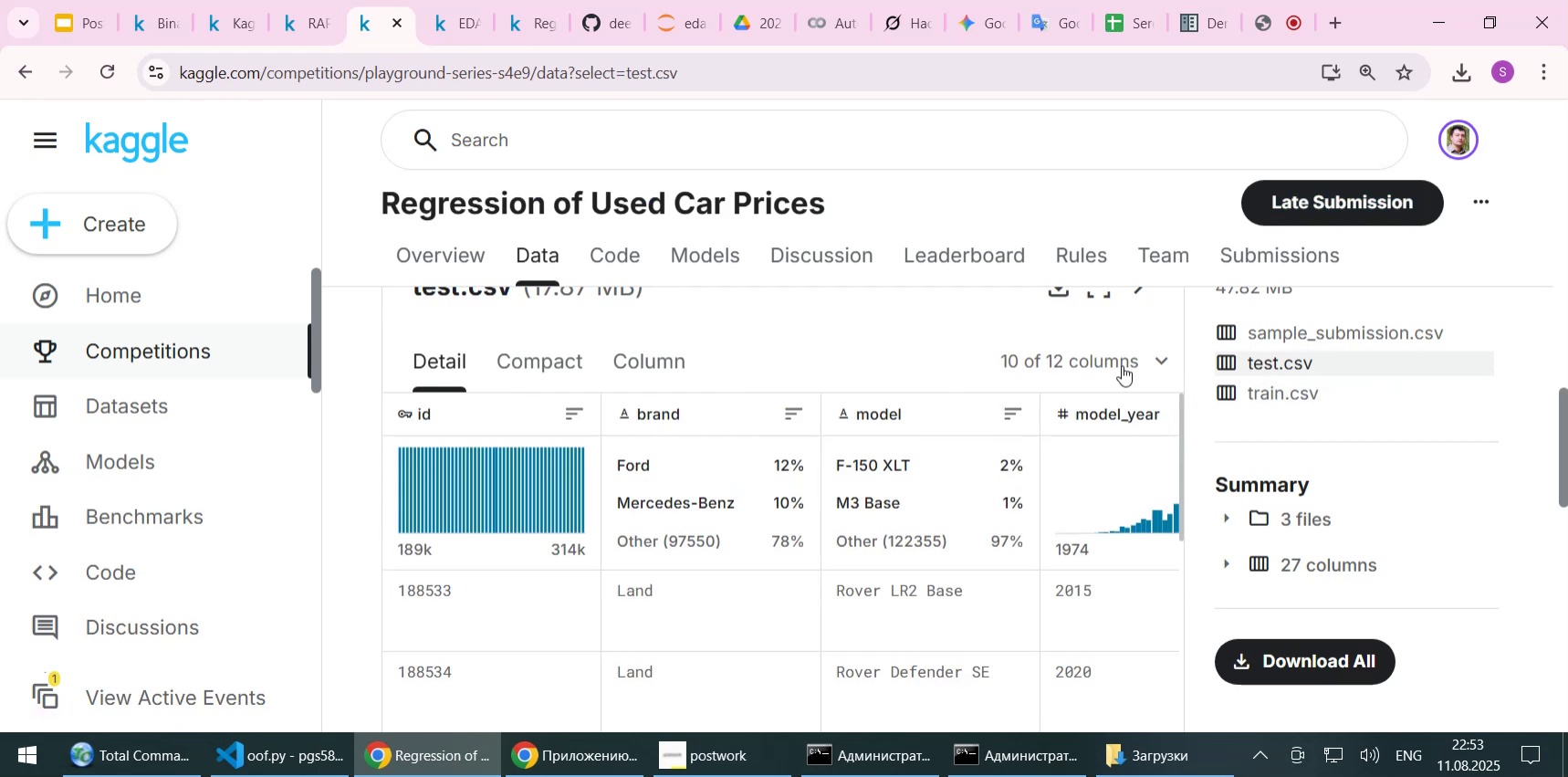 
left_click([1130, 357])
 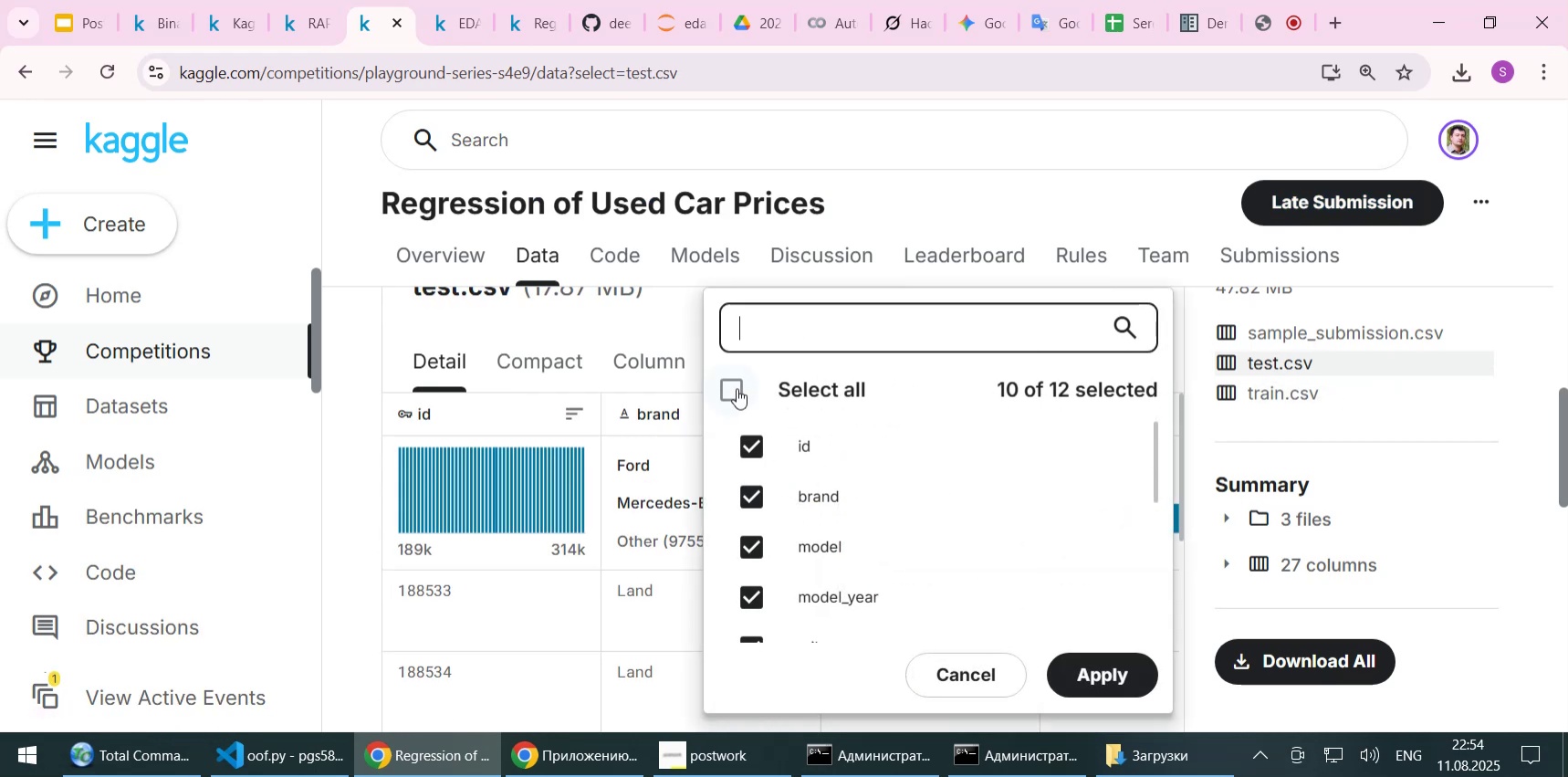 
left_click([733, 388])
 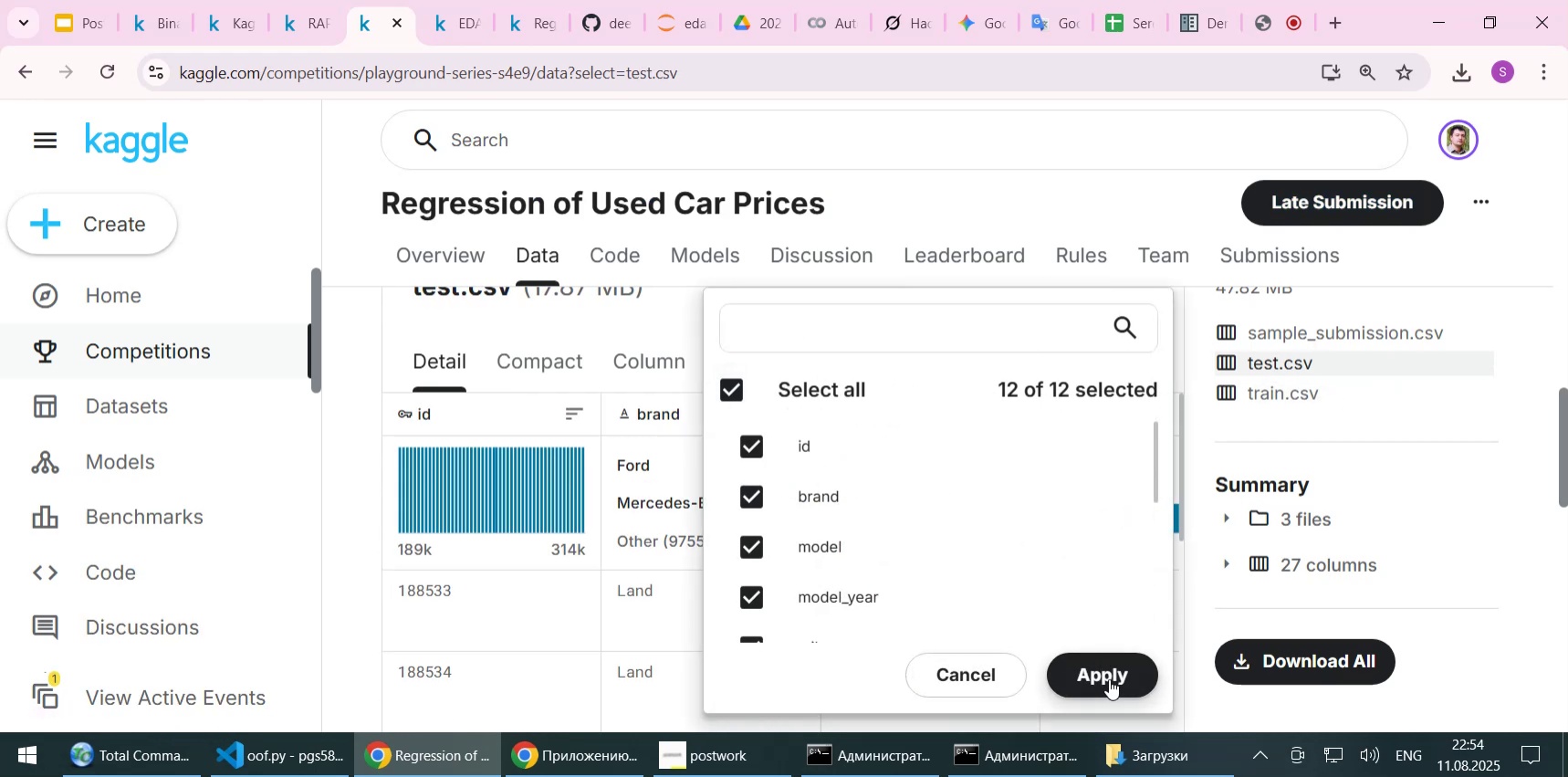 
left_click([1109, 678])
 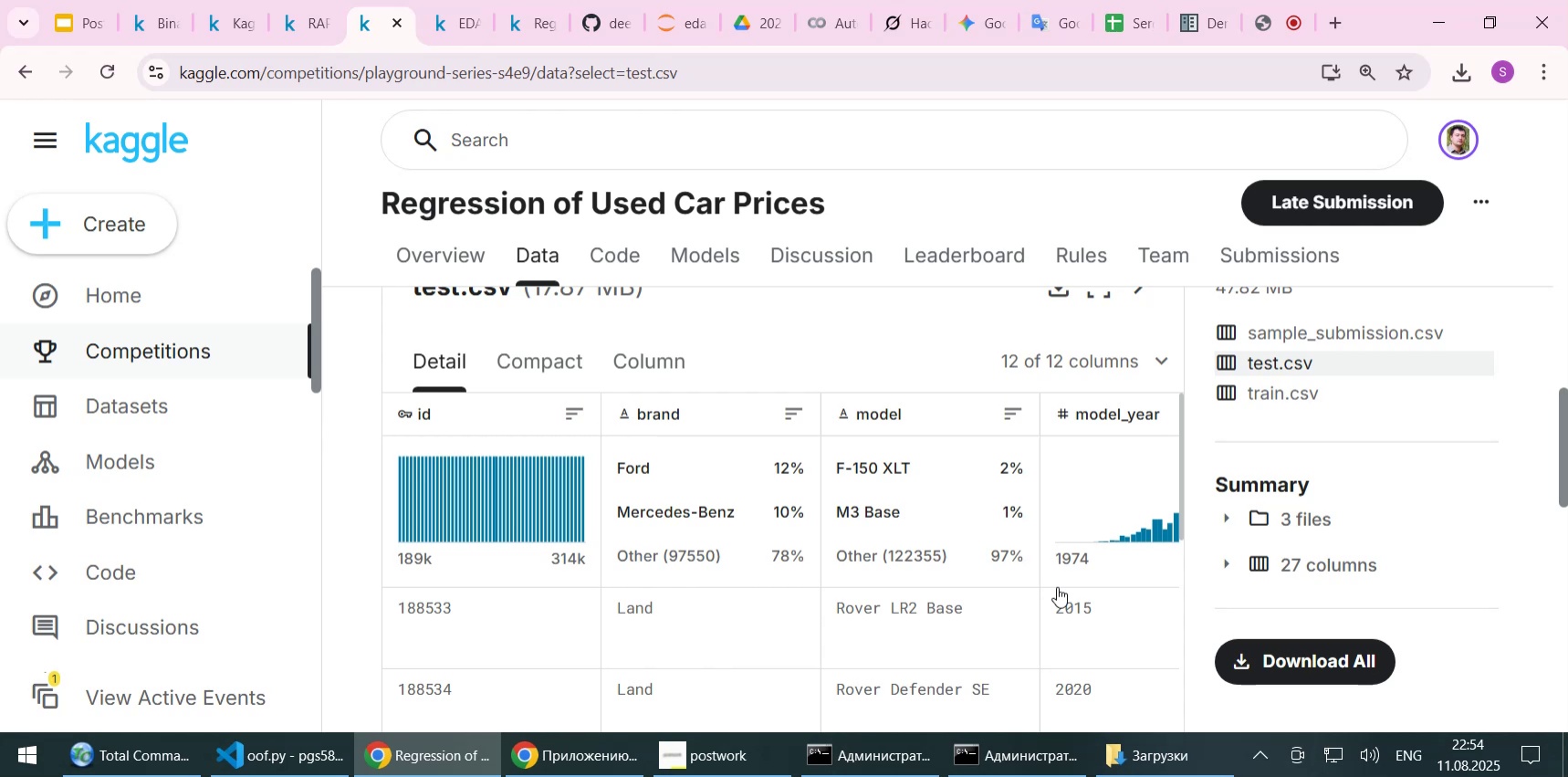 
wait(10.83)
 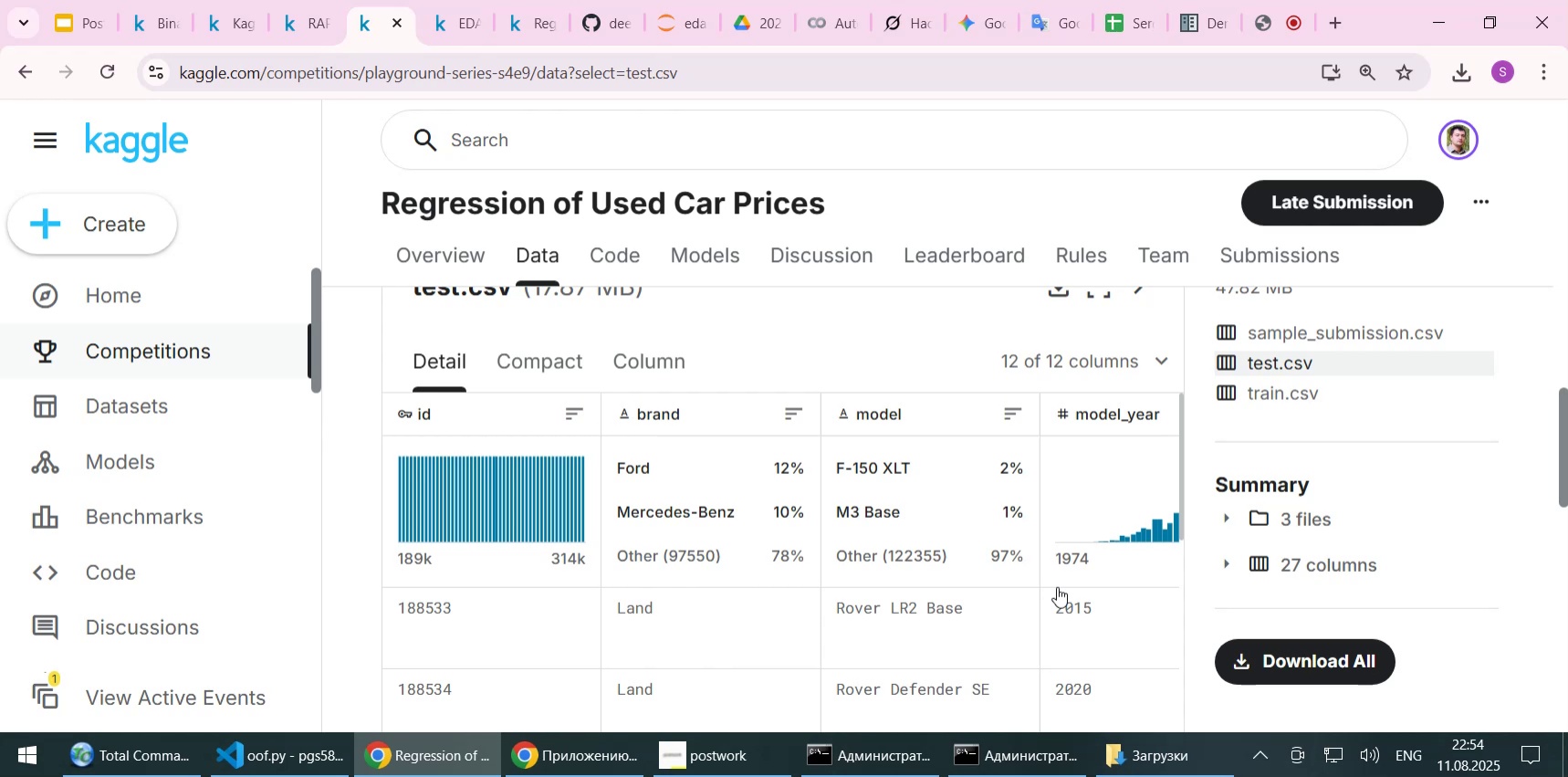 
scroll: coordinate [968, 563], scroll_direction: up, amount: 1.0
 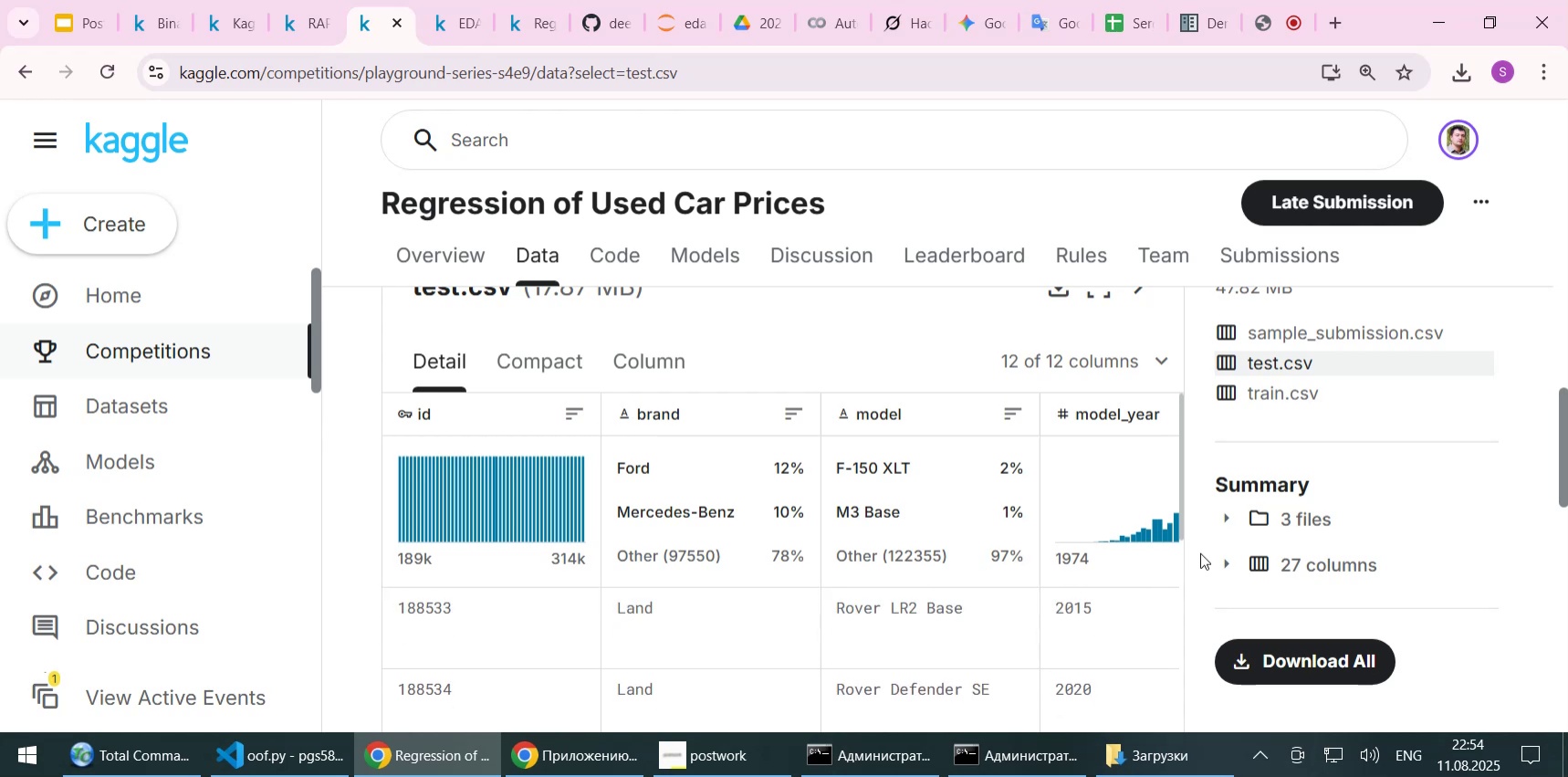 
scroll: coordinate [1197, 560], scroll_direction: down, amount: 1.0
 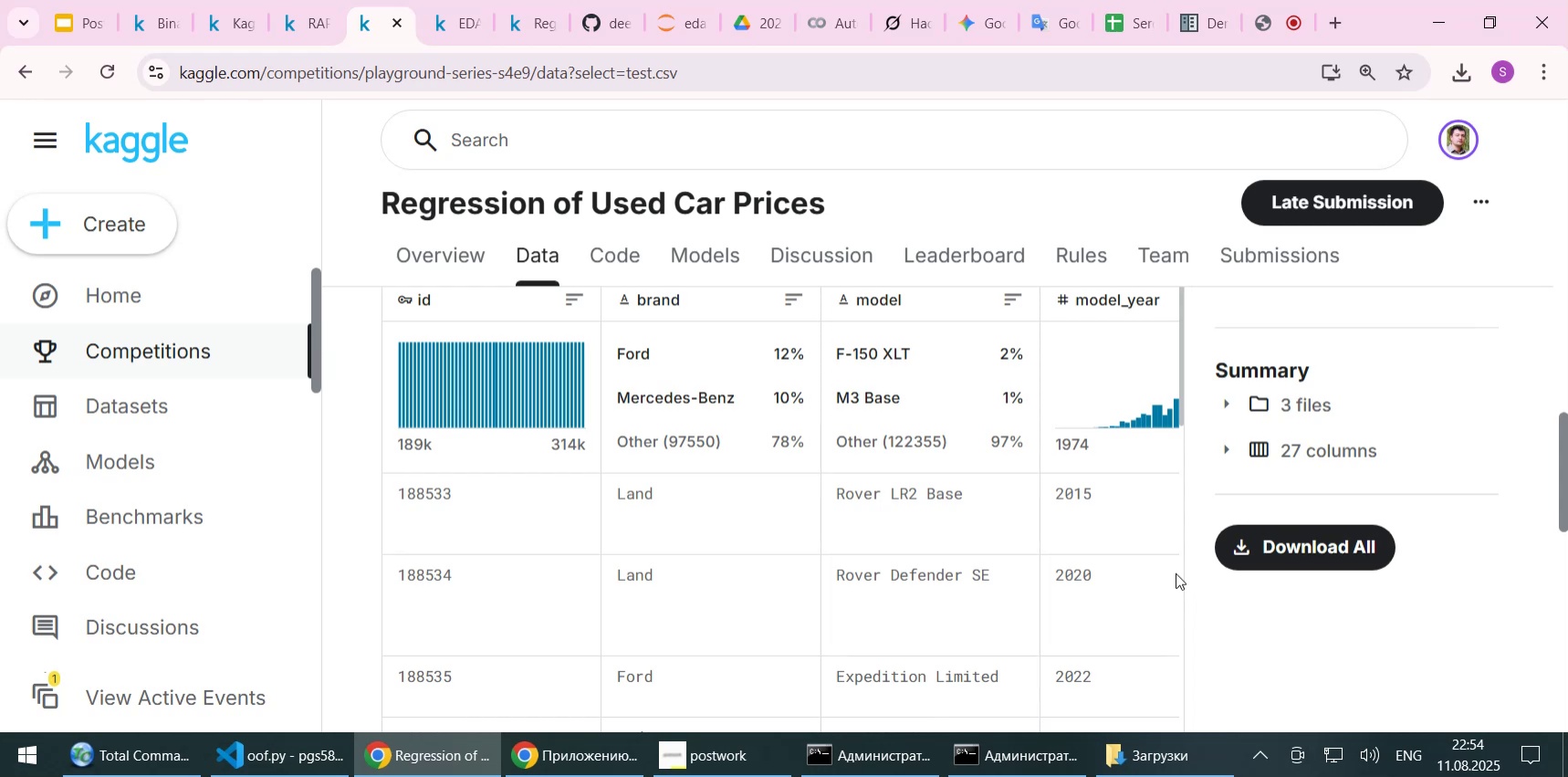 
wait(5.35)
 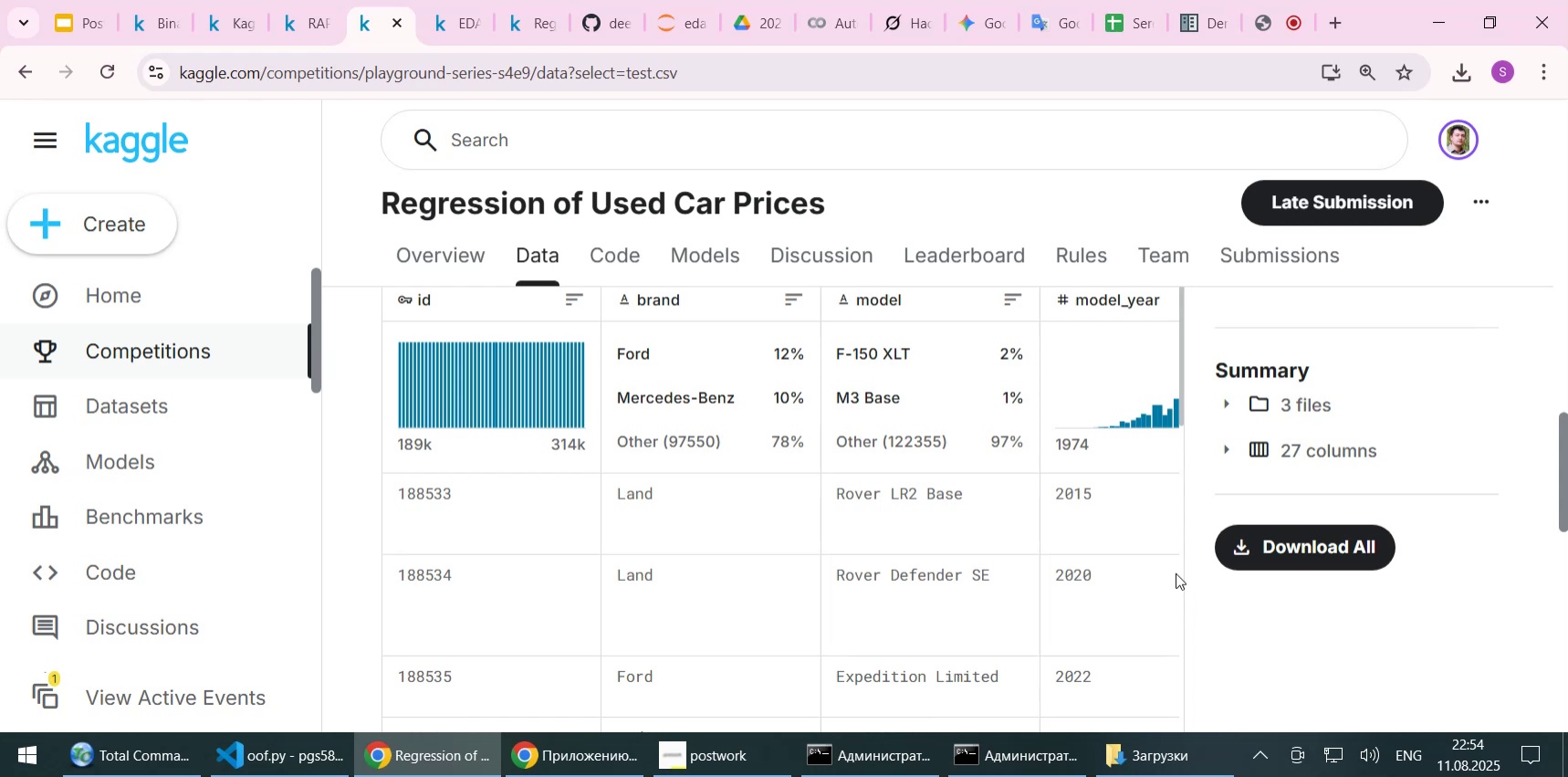 
scroll: coordinate [1044, 540], scroll_direction: none, amount: 0.0
 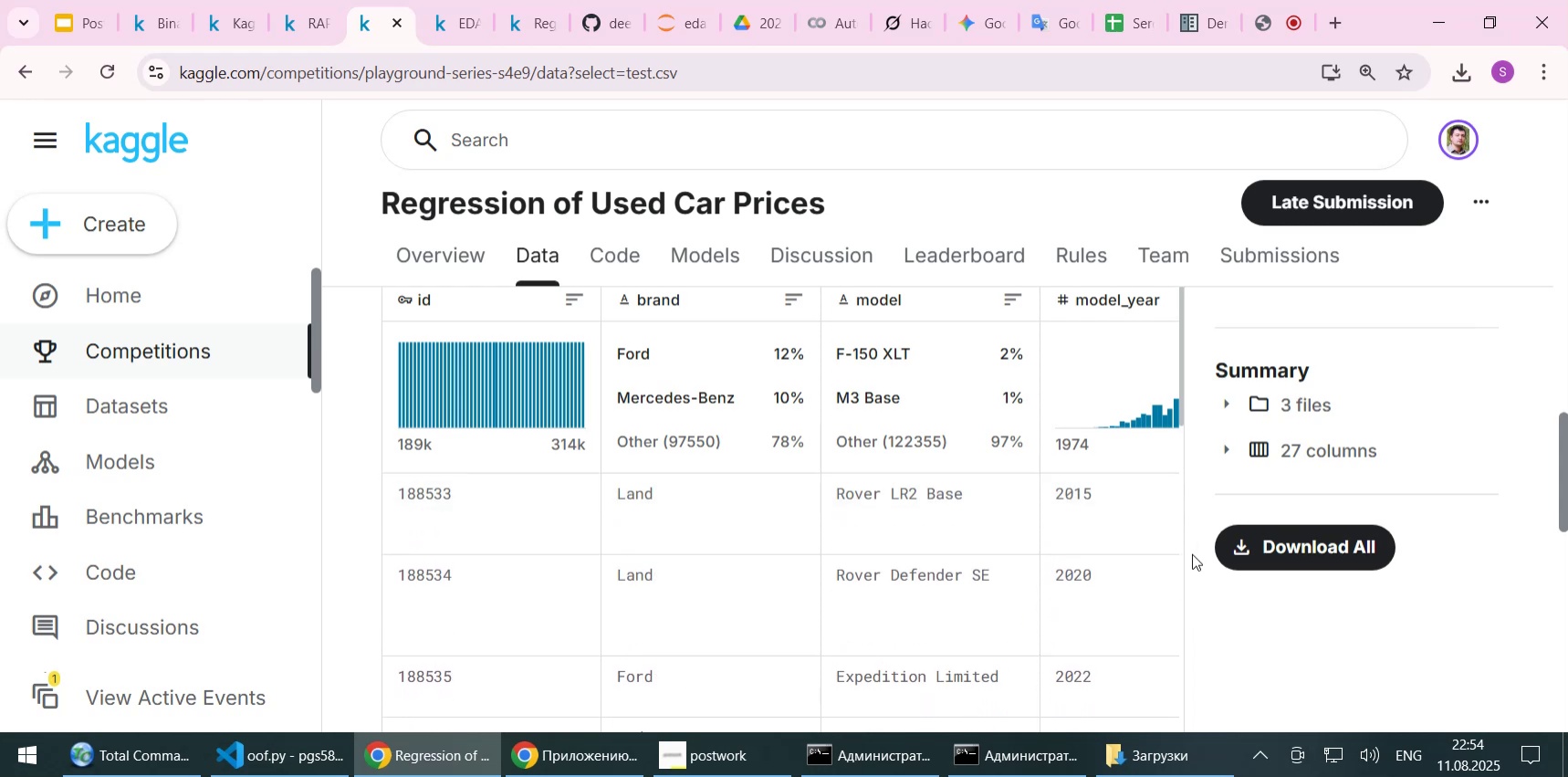 
scroll: coordinate [1192, 566], scroll_direction: down, amount: 2.0
 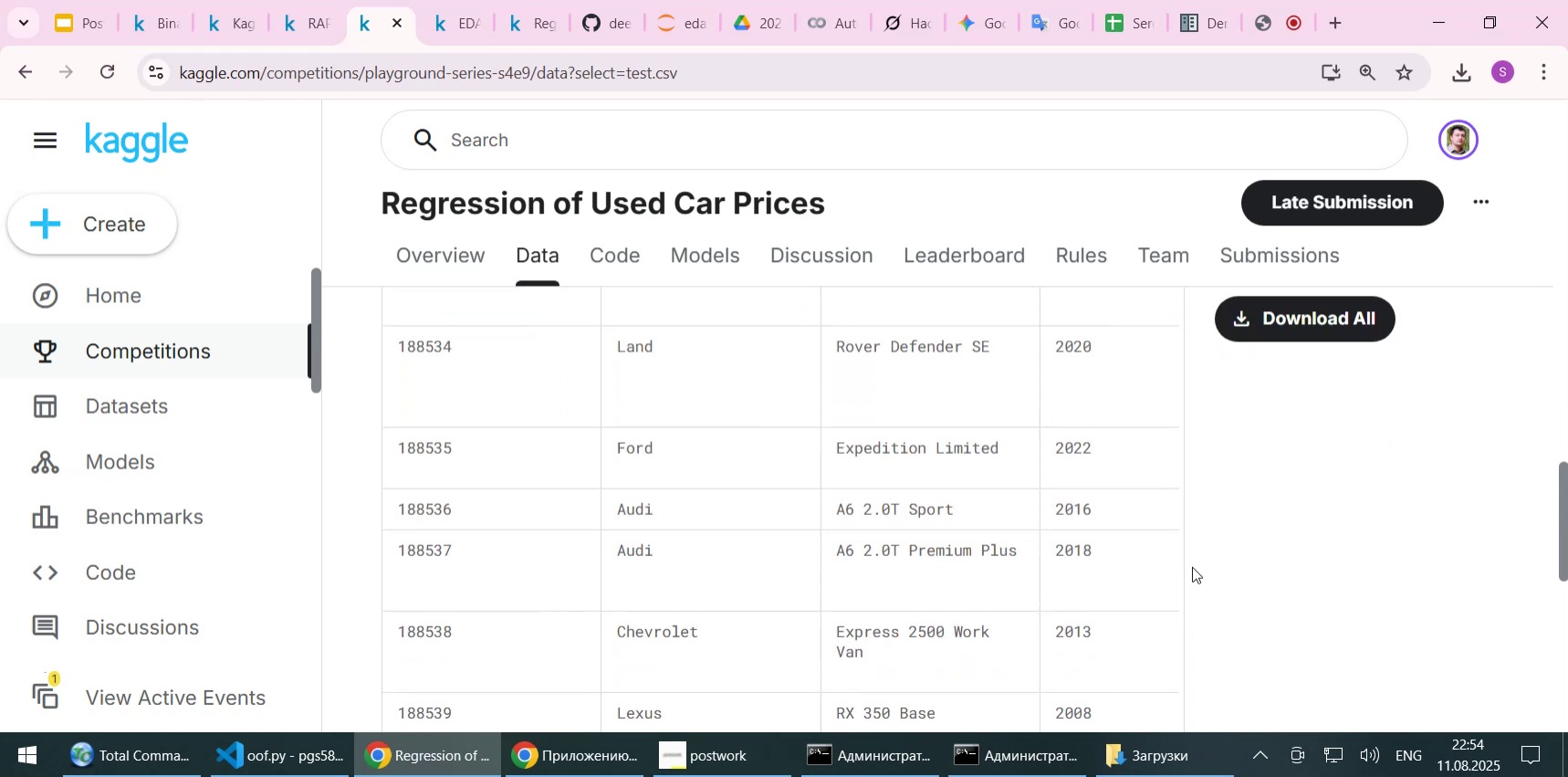 
scroll: coordinate [1192, 566], scroll_direction: up, amount: 1.0
 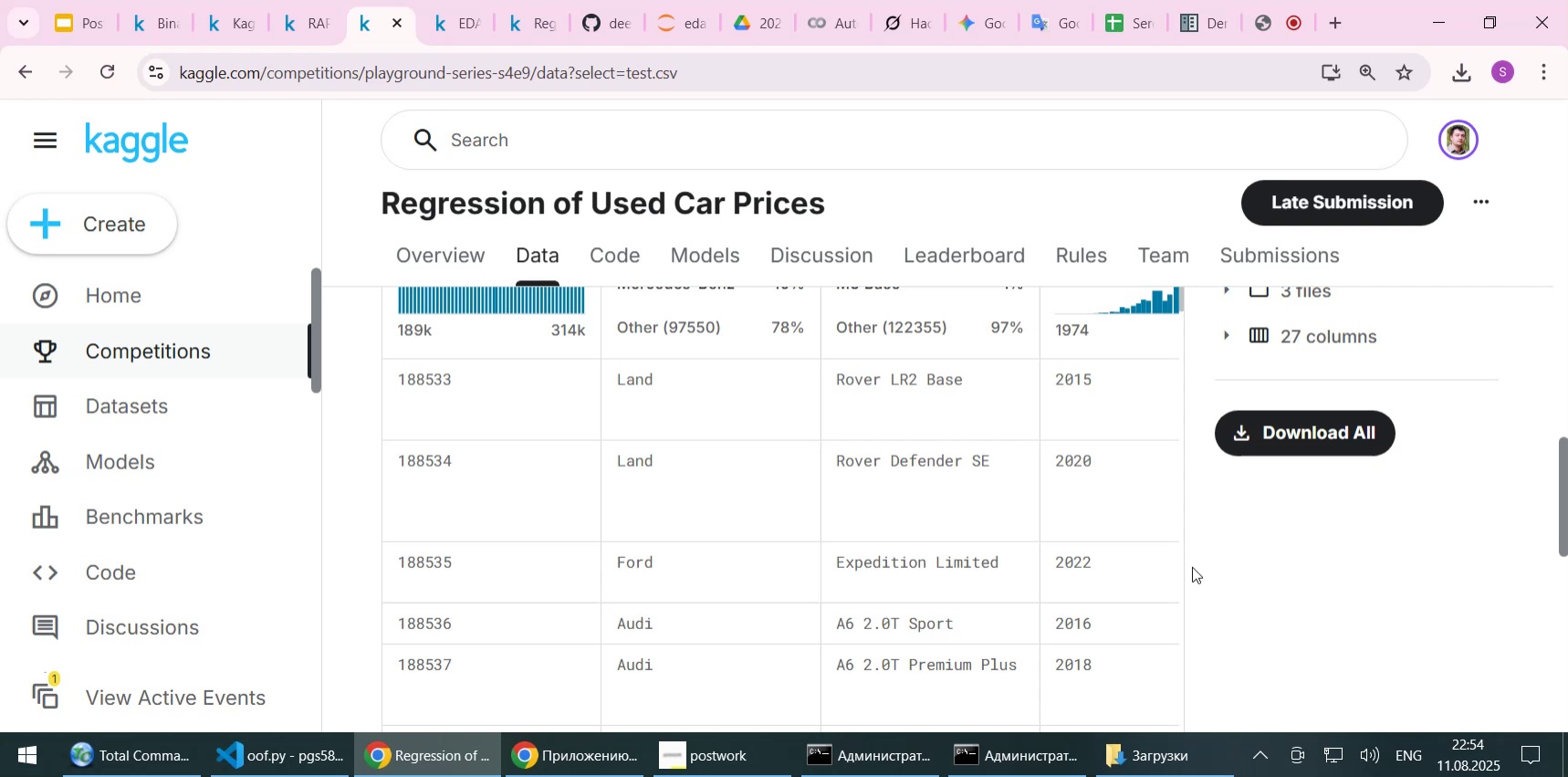 
wait(5.25)
 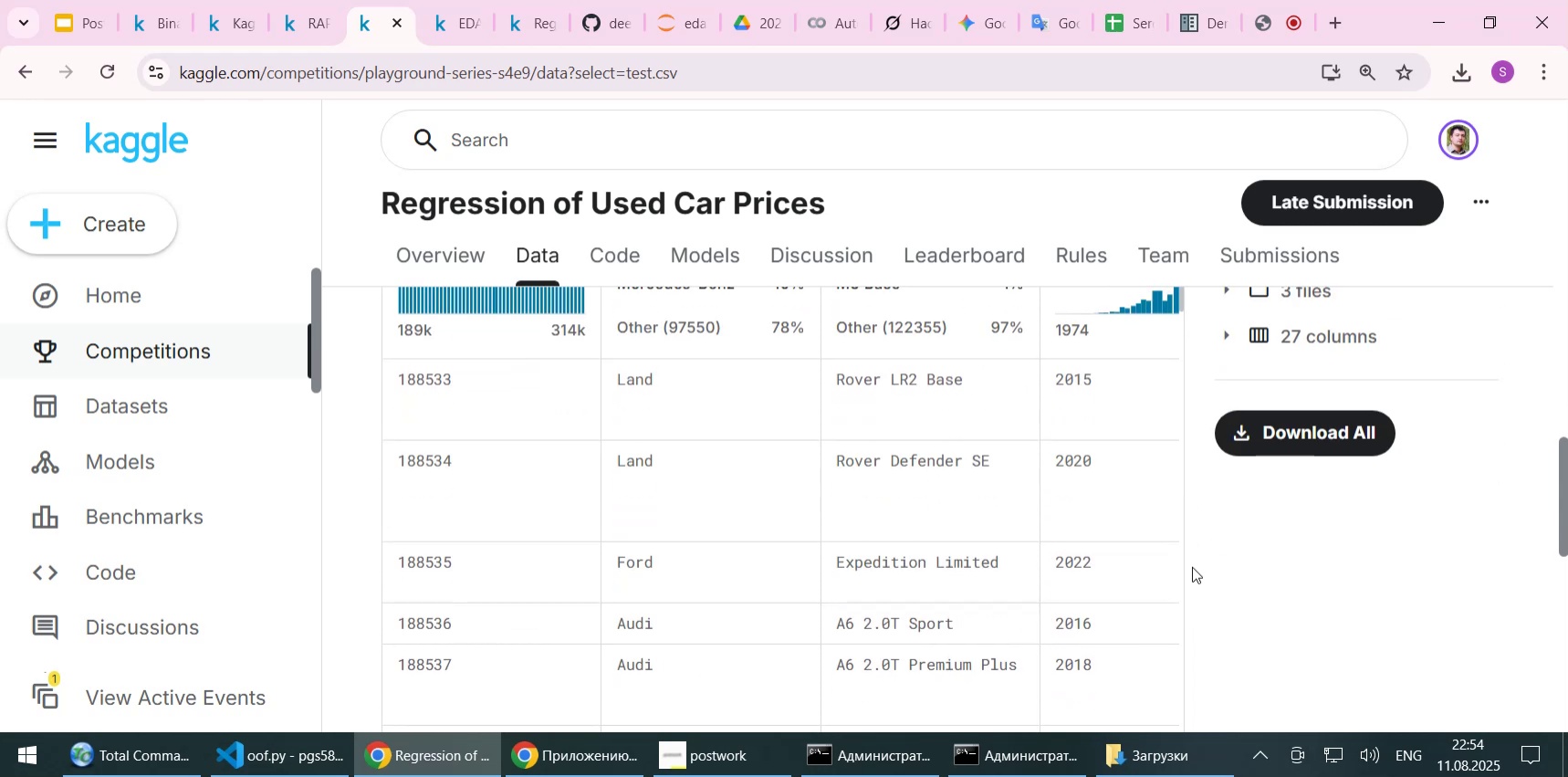 
scroll: coordinate [1192, 566], scroll_direction: down, amount: 3.0
 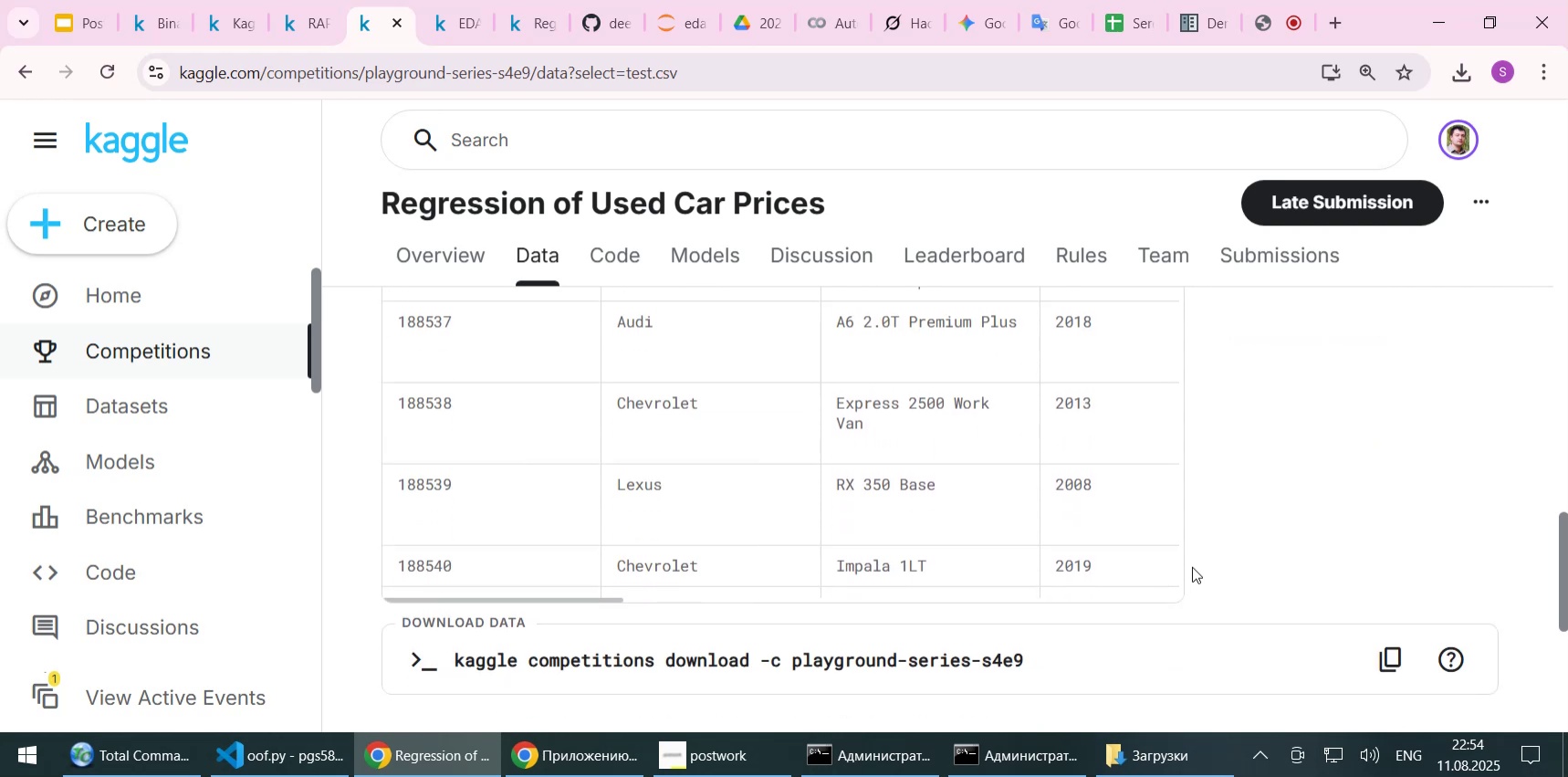 
scroll: coordinate [1198, 554], scroll_direction: up, amount: 2.0
 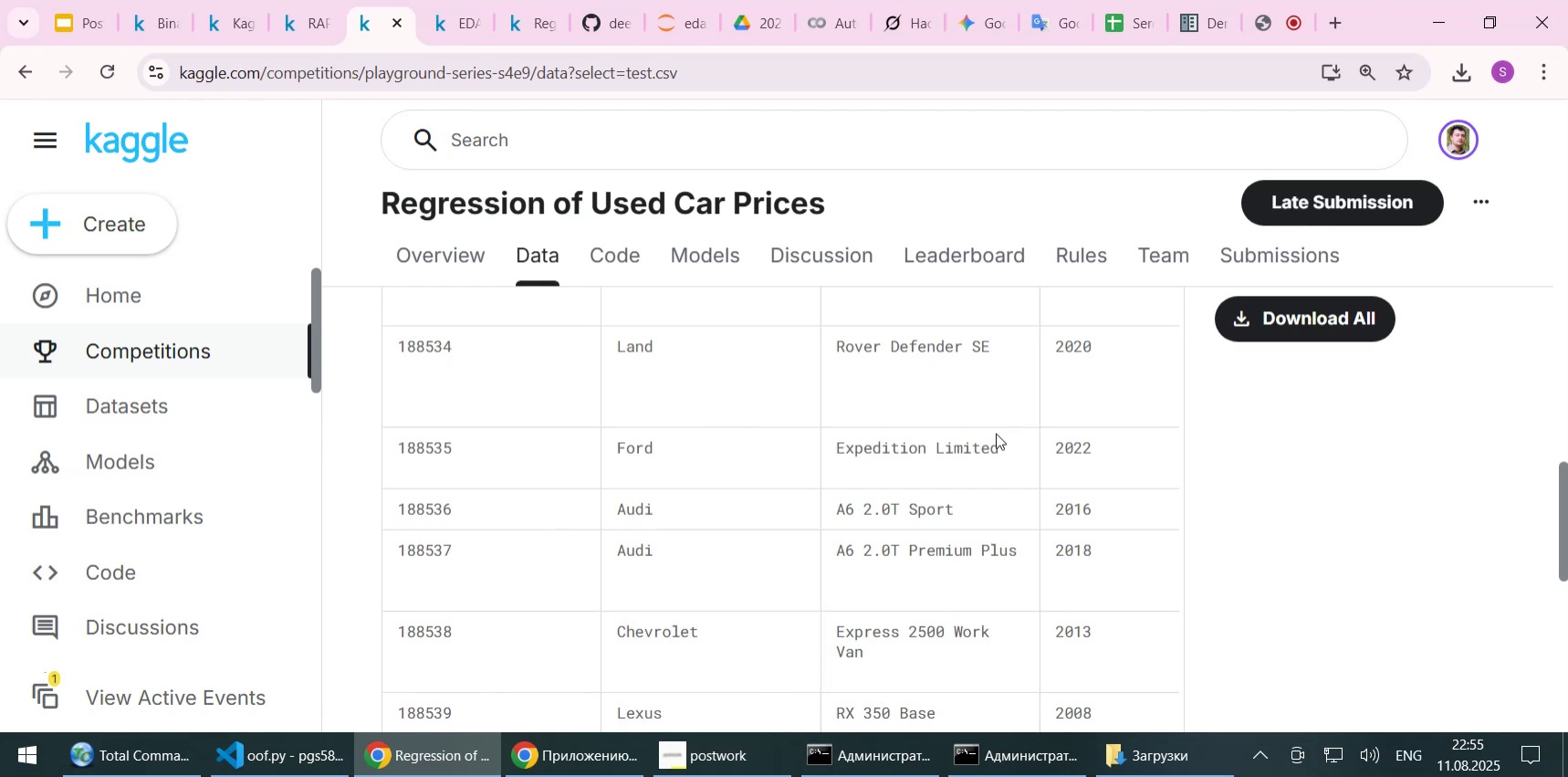 
wait(29.68)
 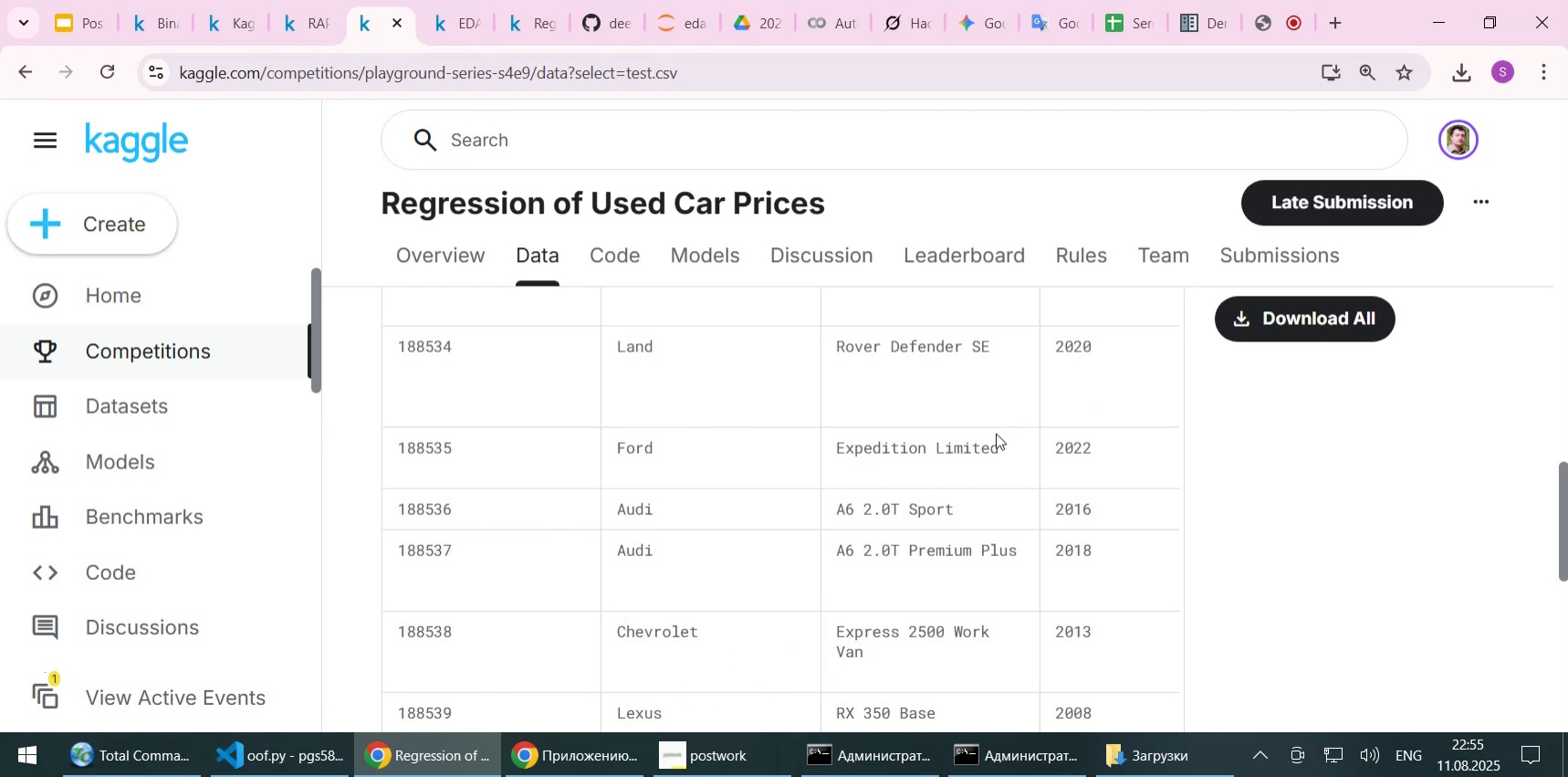 
scroll: coordinate [1030, 459], scroll_direction: down, amount: 1.0
 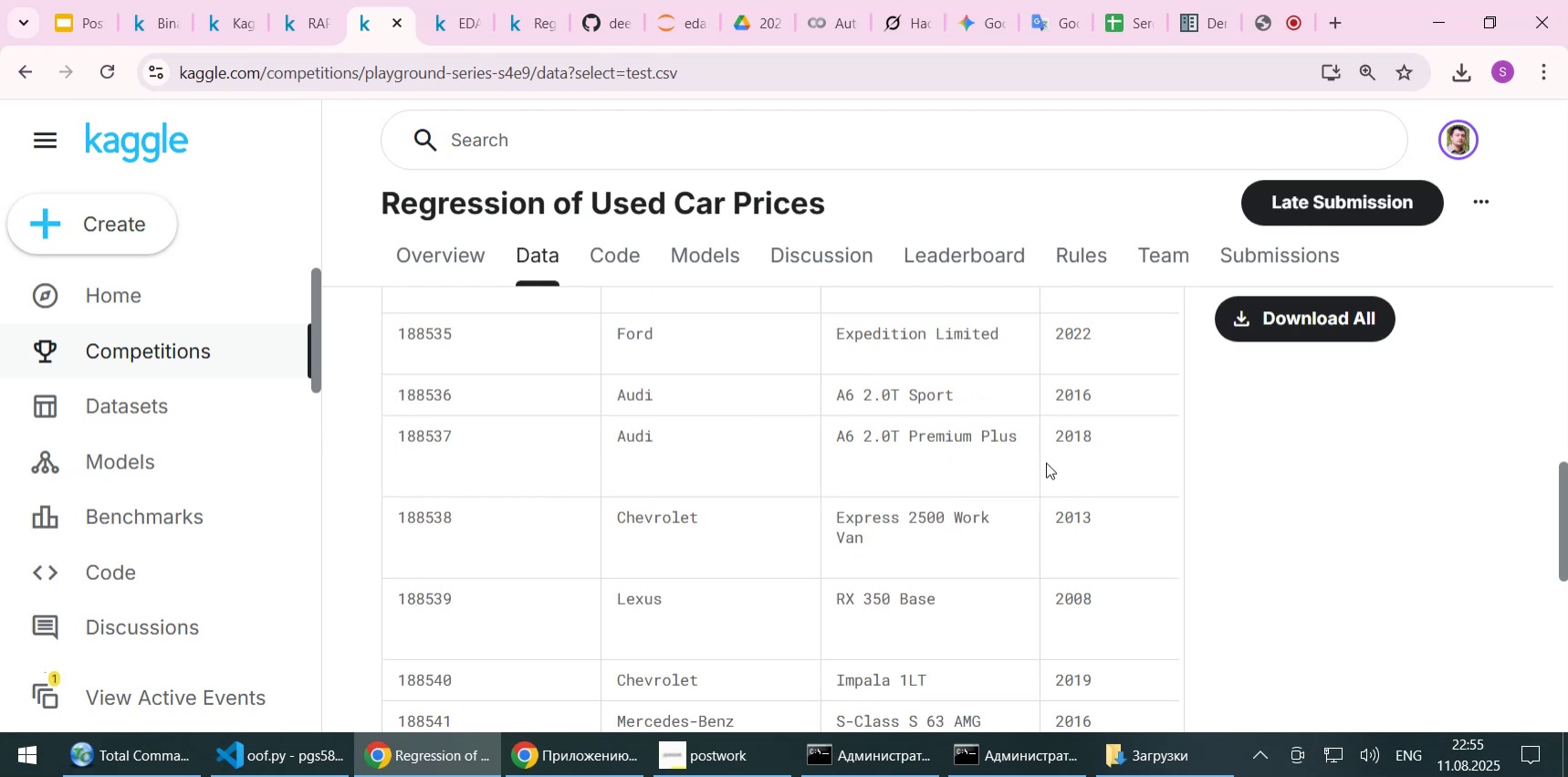 
wait(14.01)
 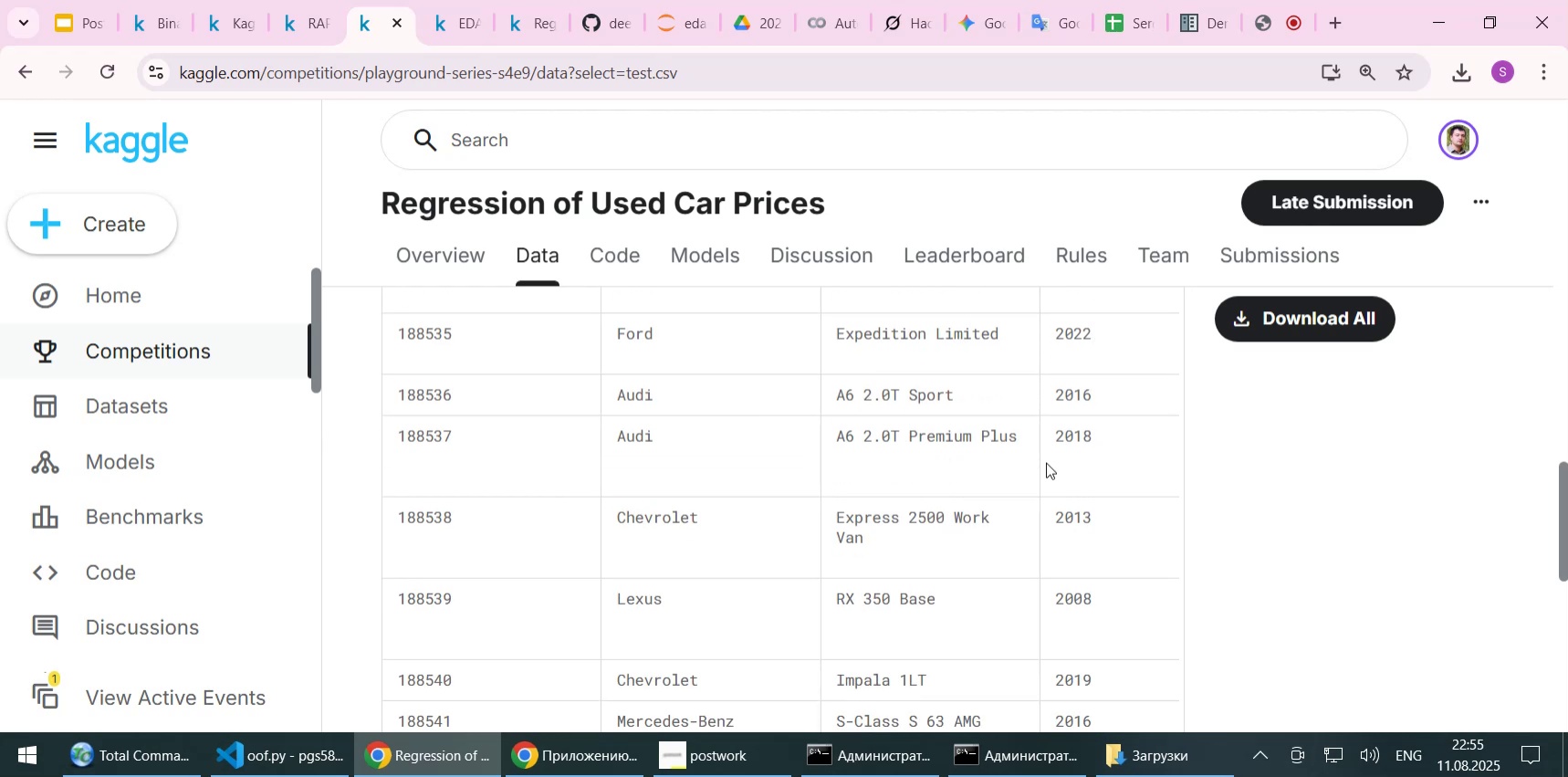 
scroll: coordinate [963, 441], scroll_direction: down, amount: 1.0
 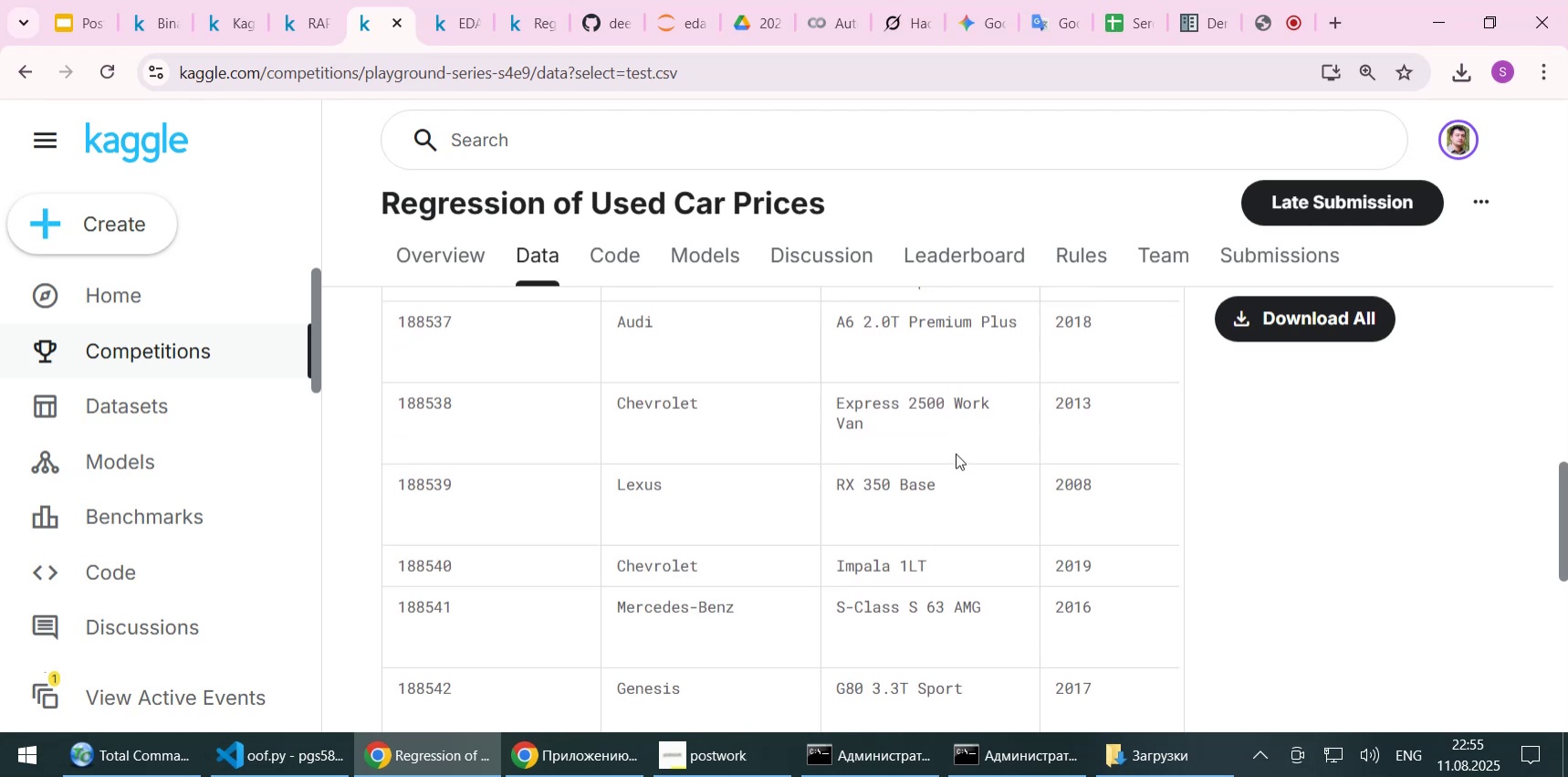 
scroll: coordinate [954, 454], scroll_direction: none, amount: 0.0
 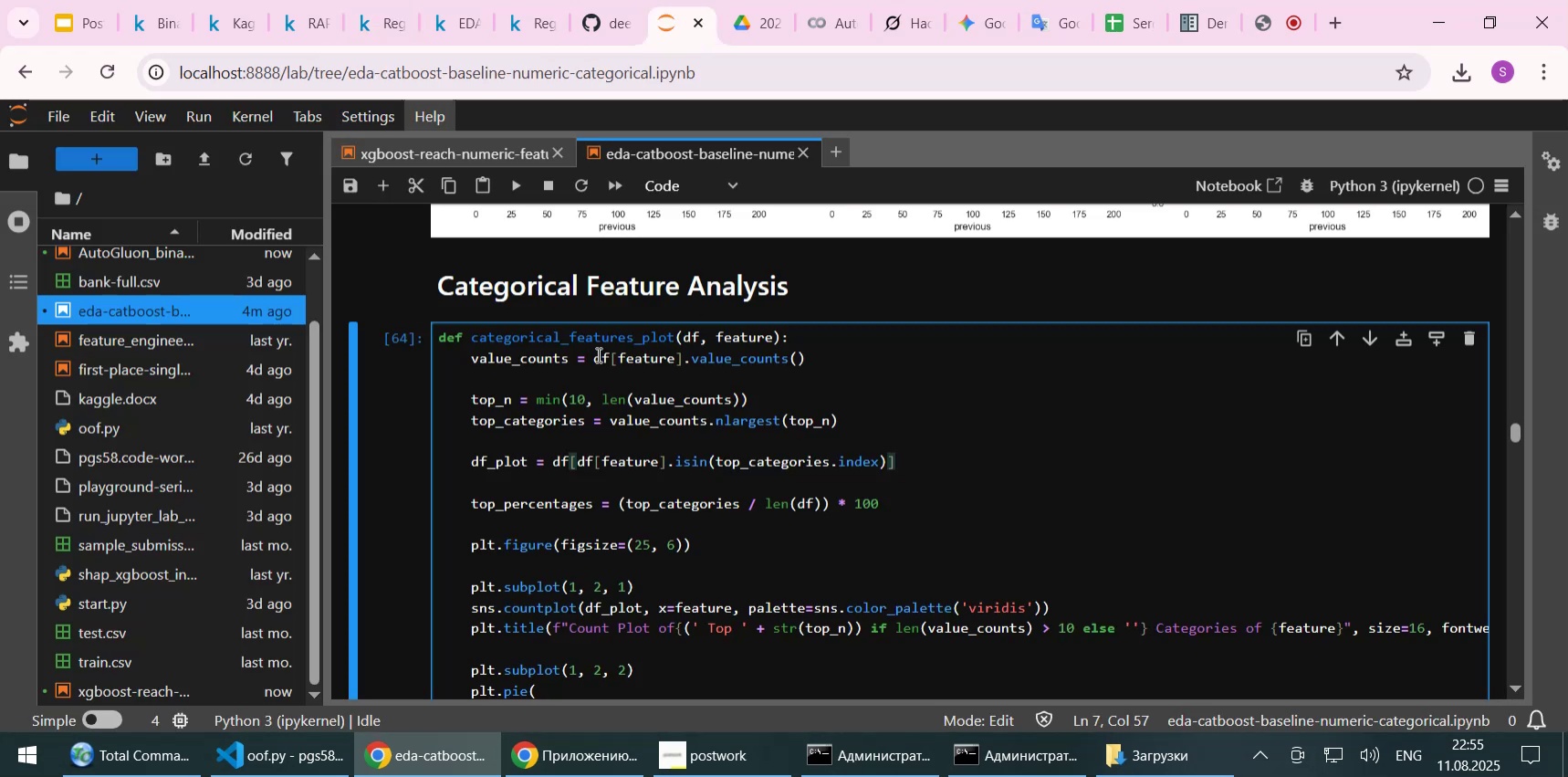 
left_click([476, 152])
 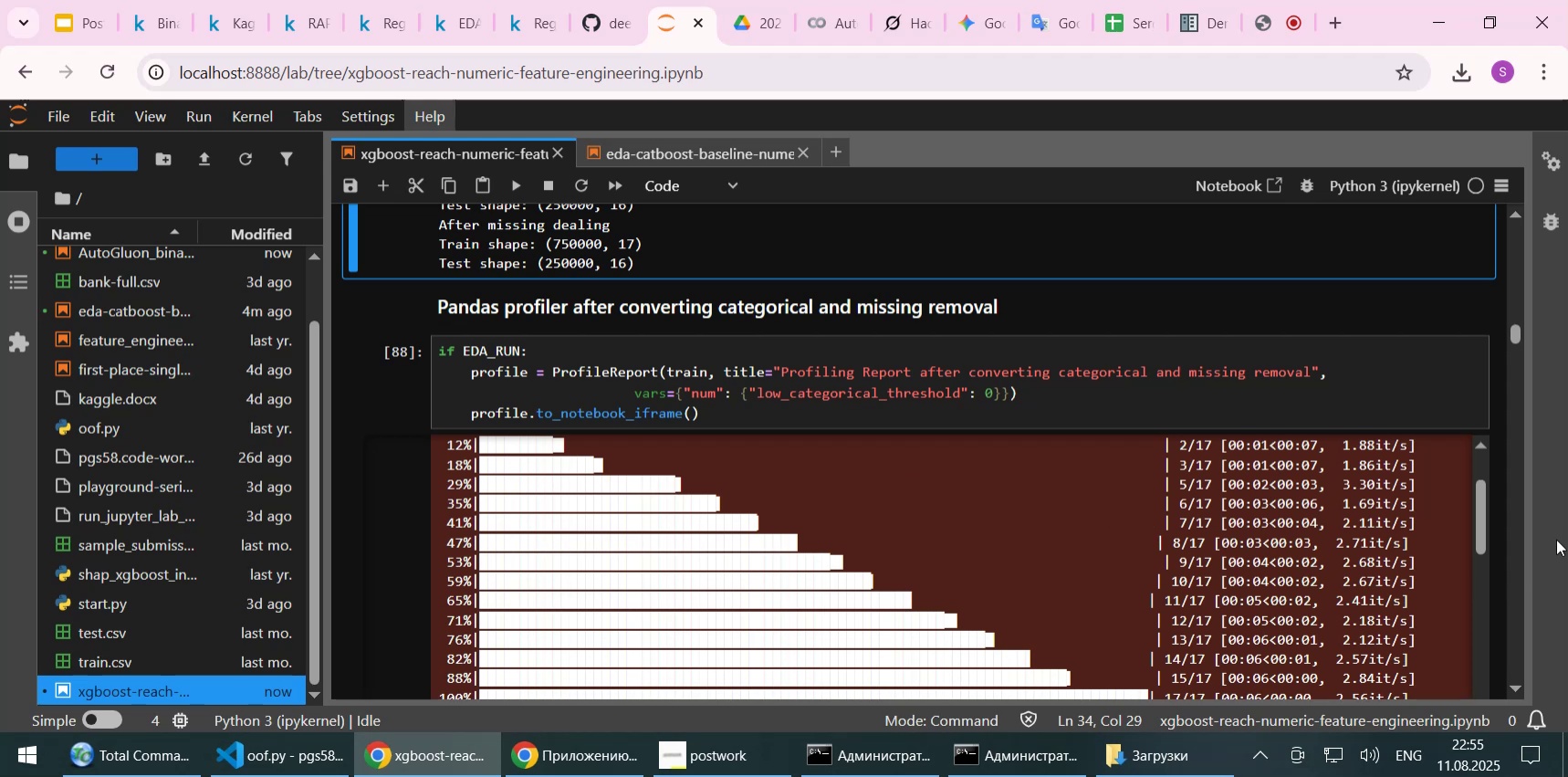 
scroll: coordinate [1494, 551], scroll_direction: down, amount: 1.0
 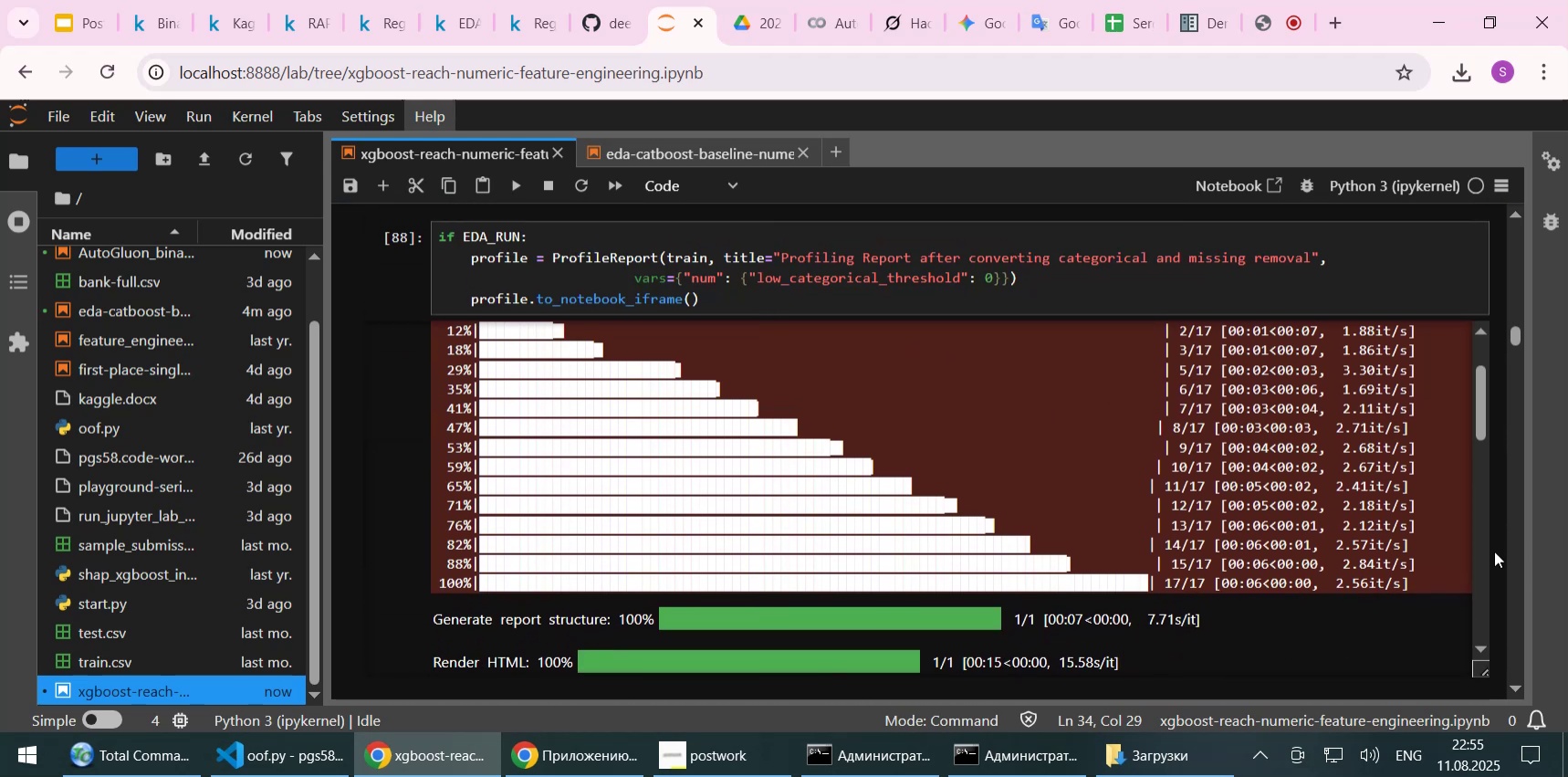 
wait(6.5)
 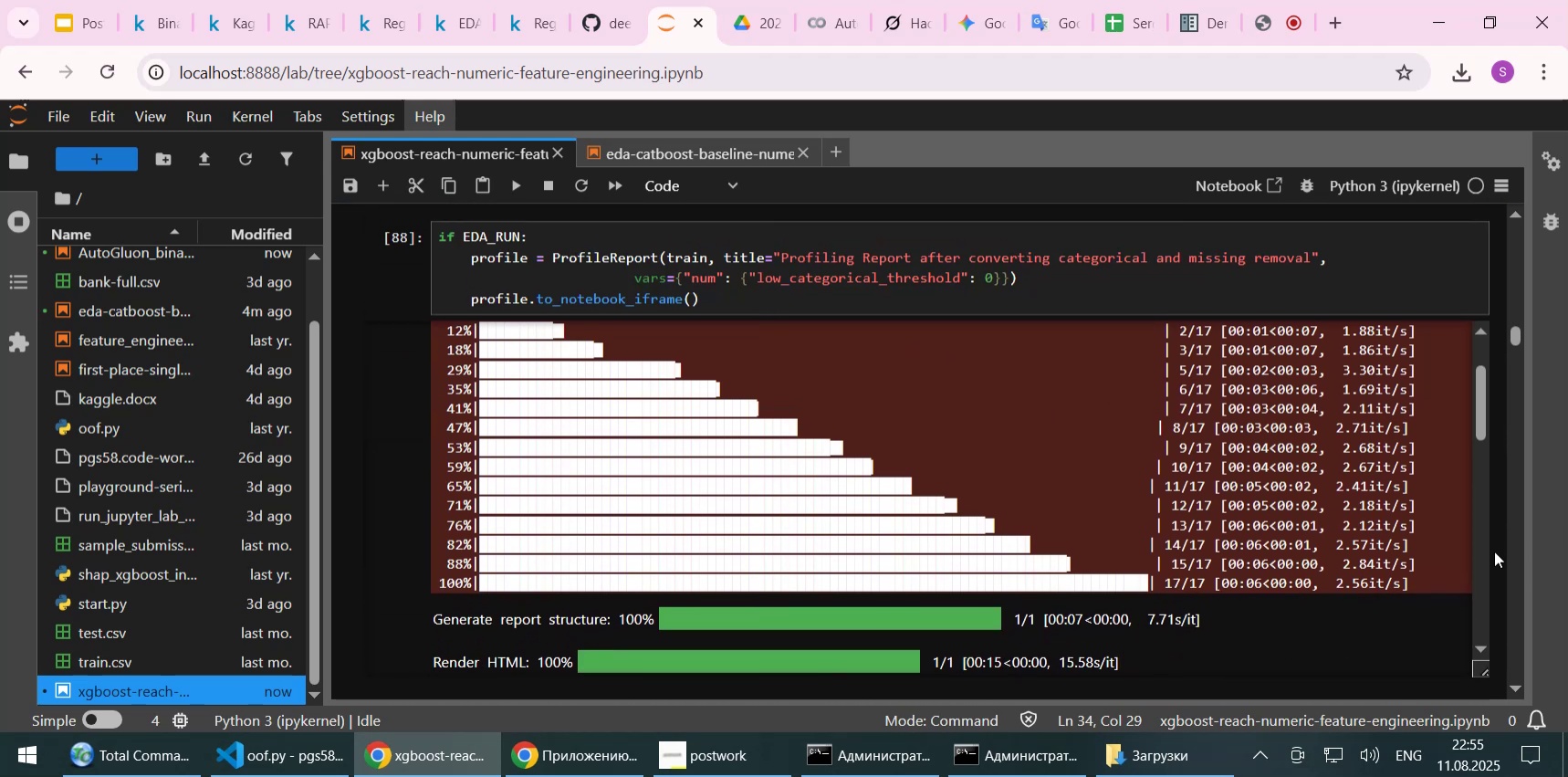 
scroll: coordinate [941, 489], scroll_direction: down, amount: 1.0
 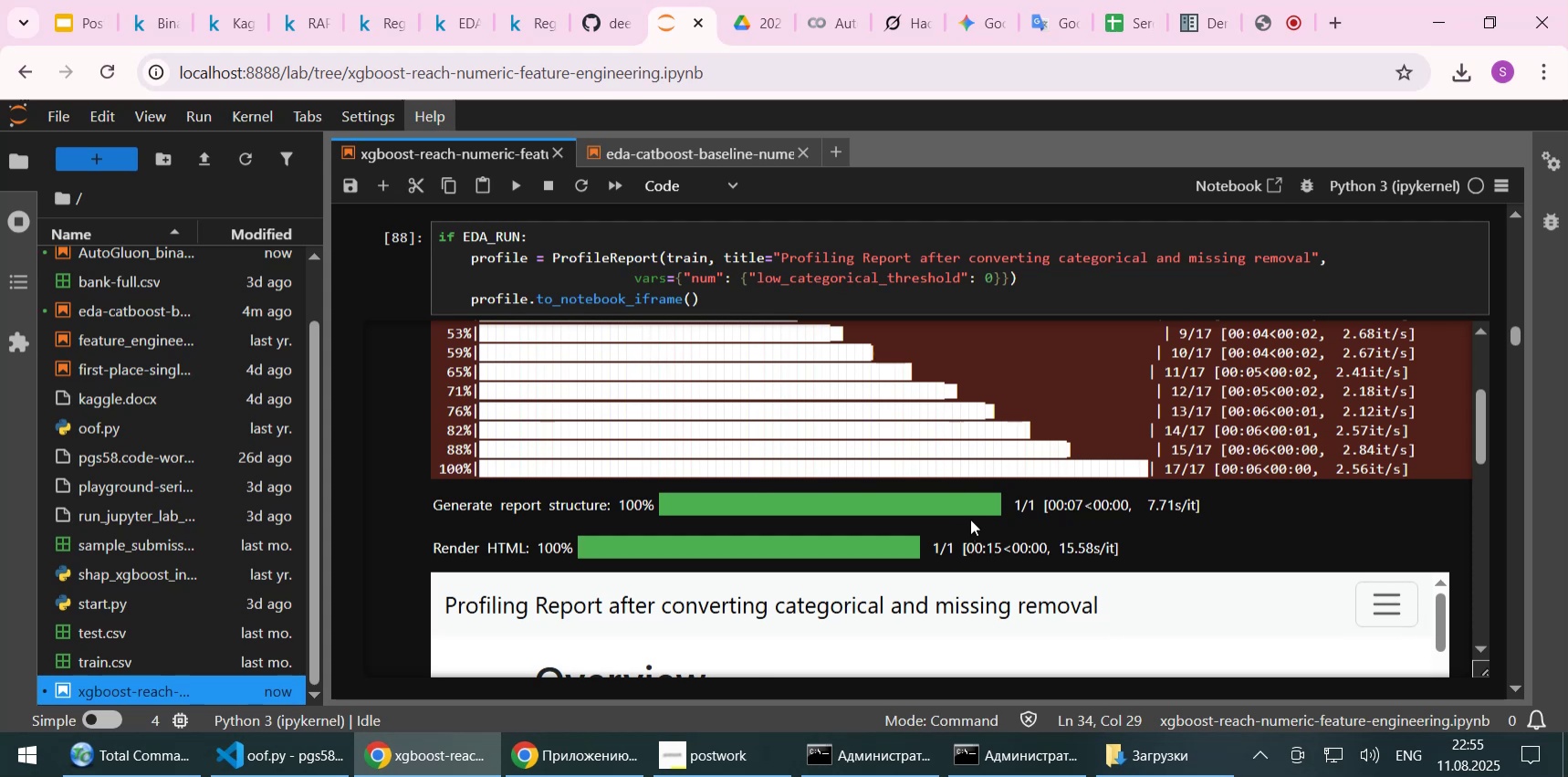 
wait(10.06)
 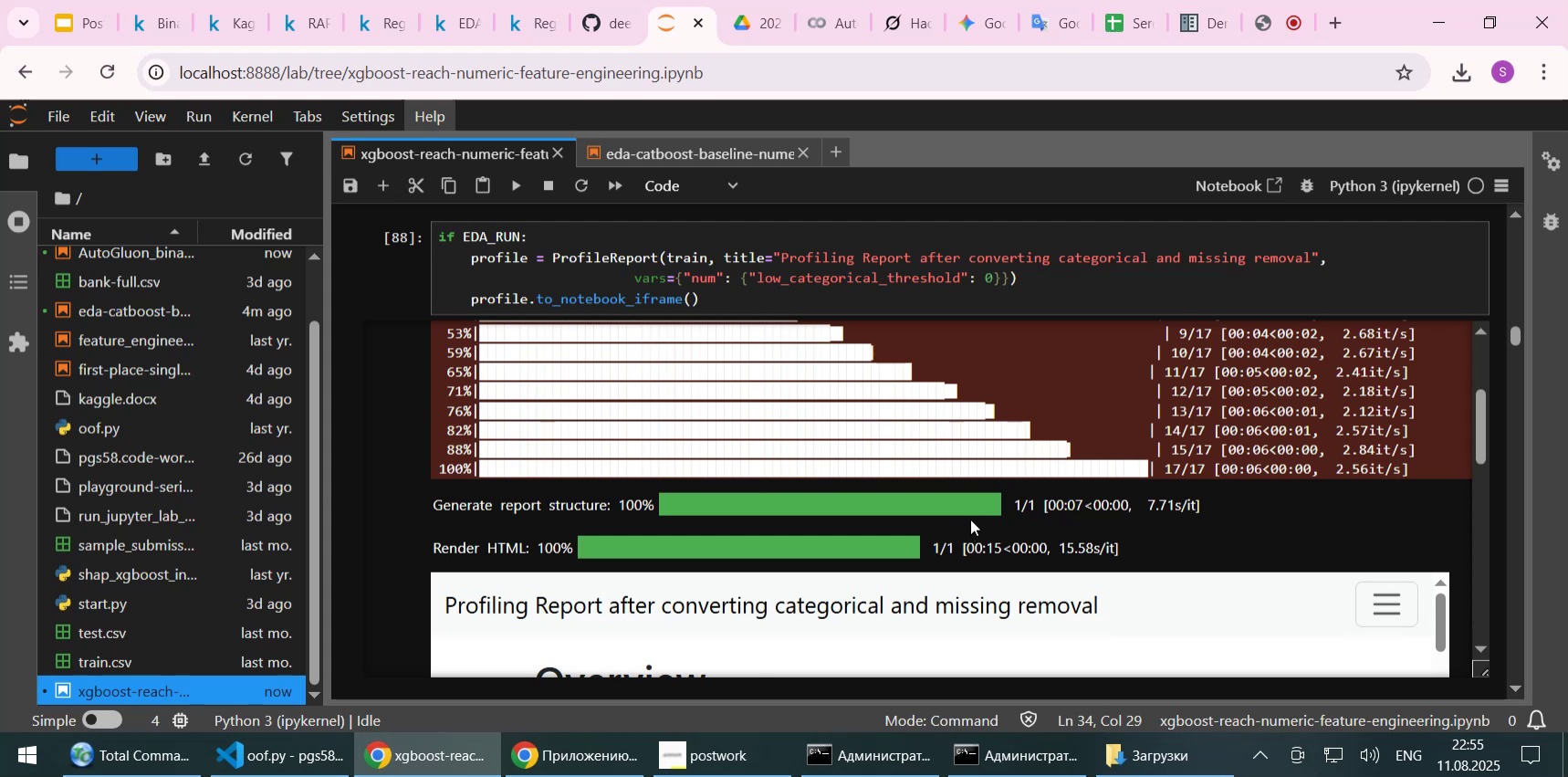 
scroll: coordinate [1184, 376], scroll_direction: down, amount: 4.0
 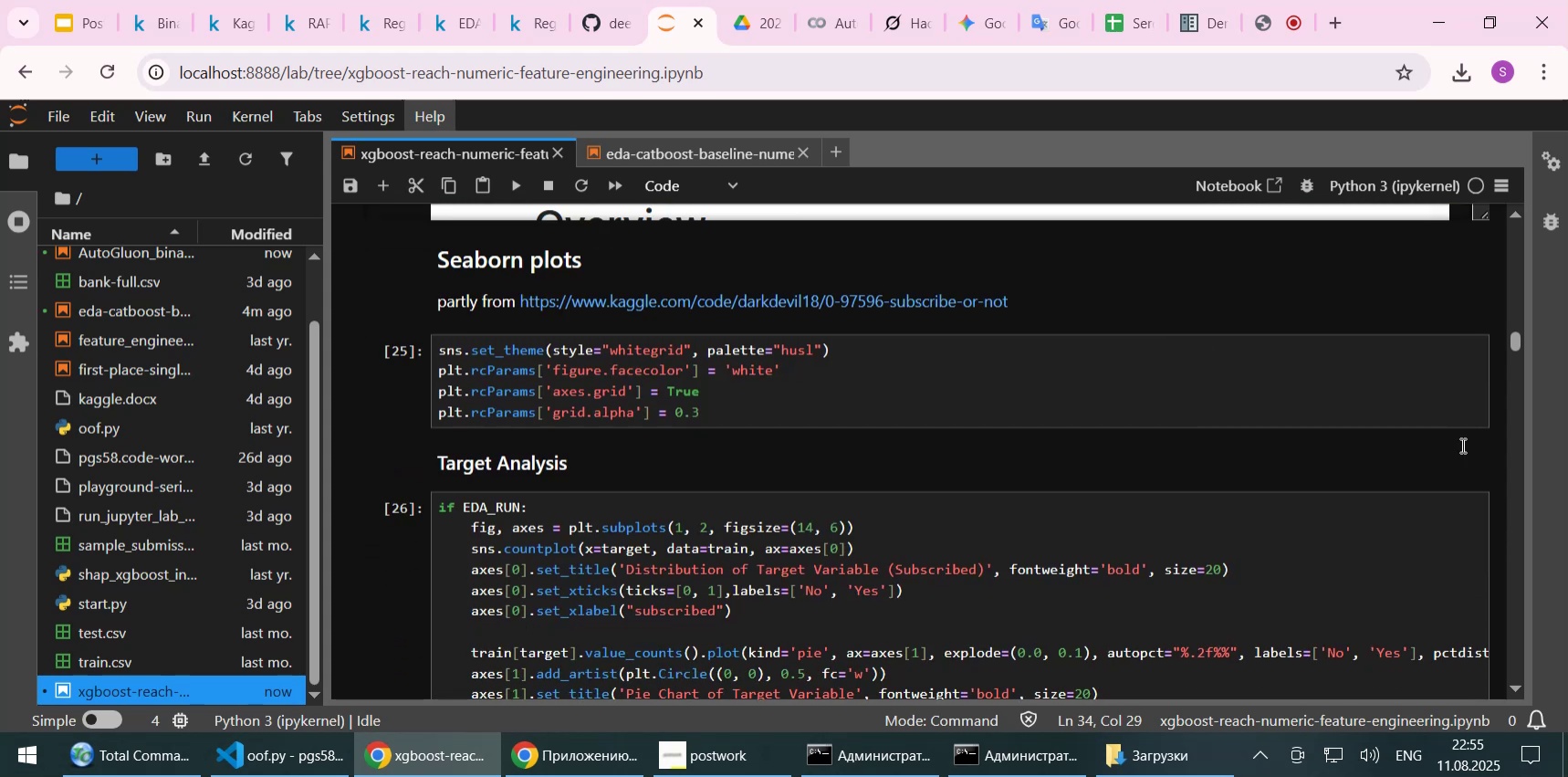 
scroll: coordinate [1483, 327], scroll_direction: up, amount: 4.0
 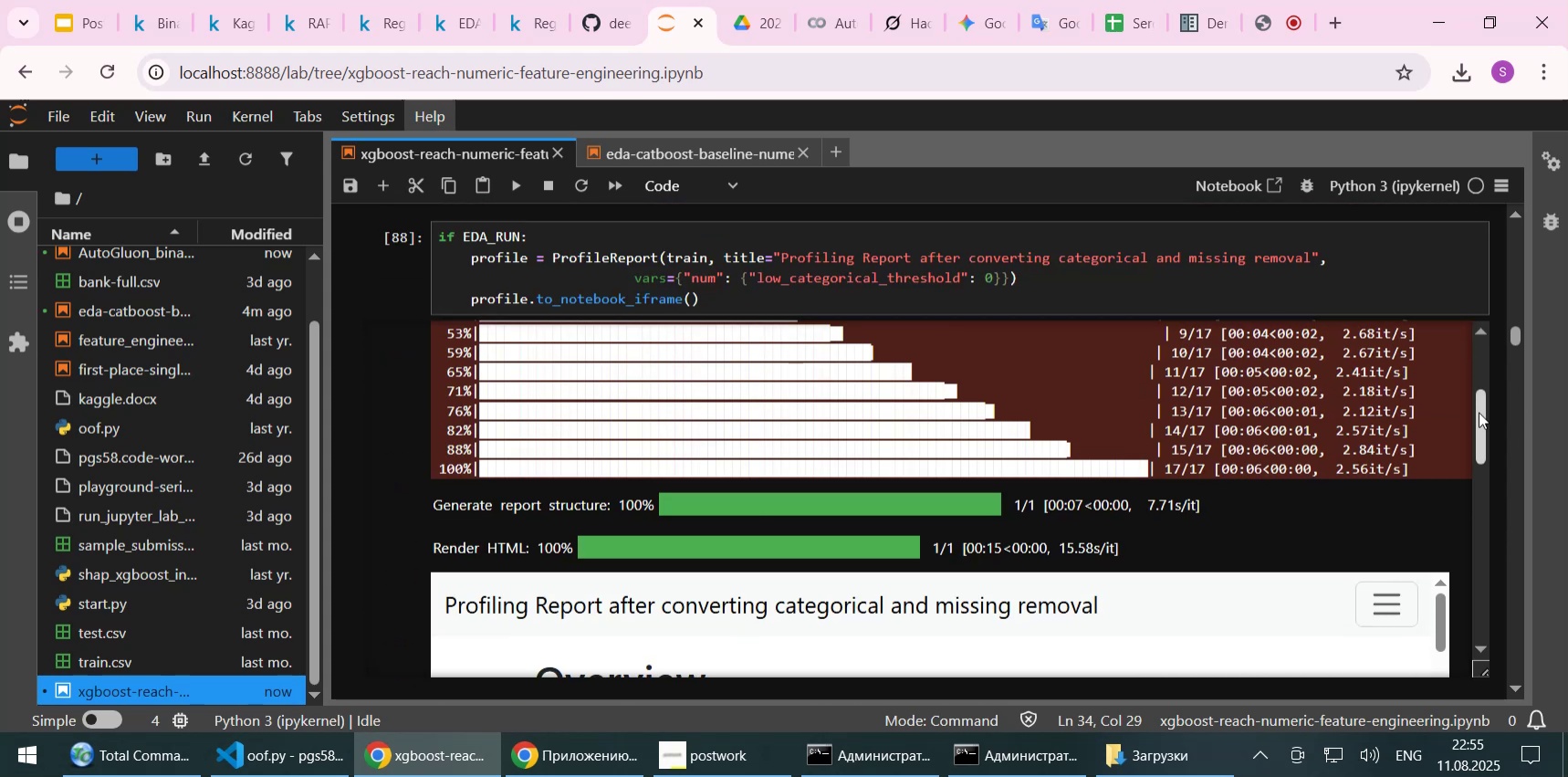 
left_click_drag(start_coordinate=[1479, 412], to_coordinate=[1480, 614])
 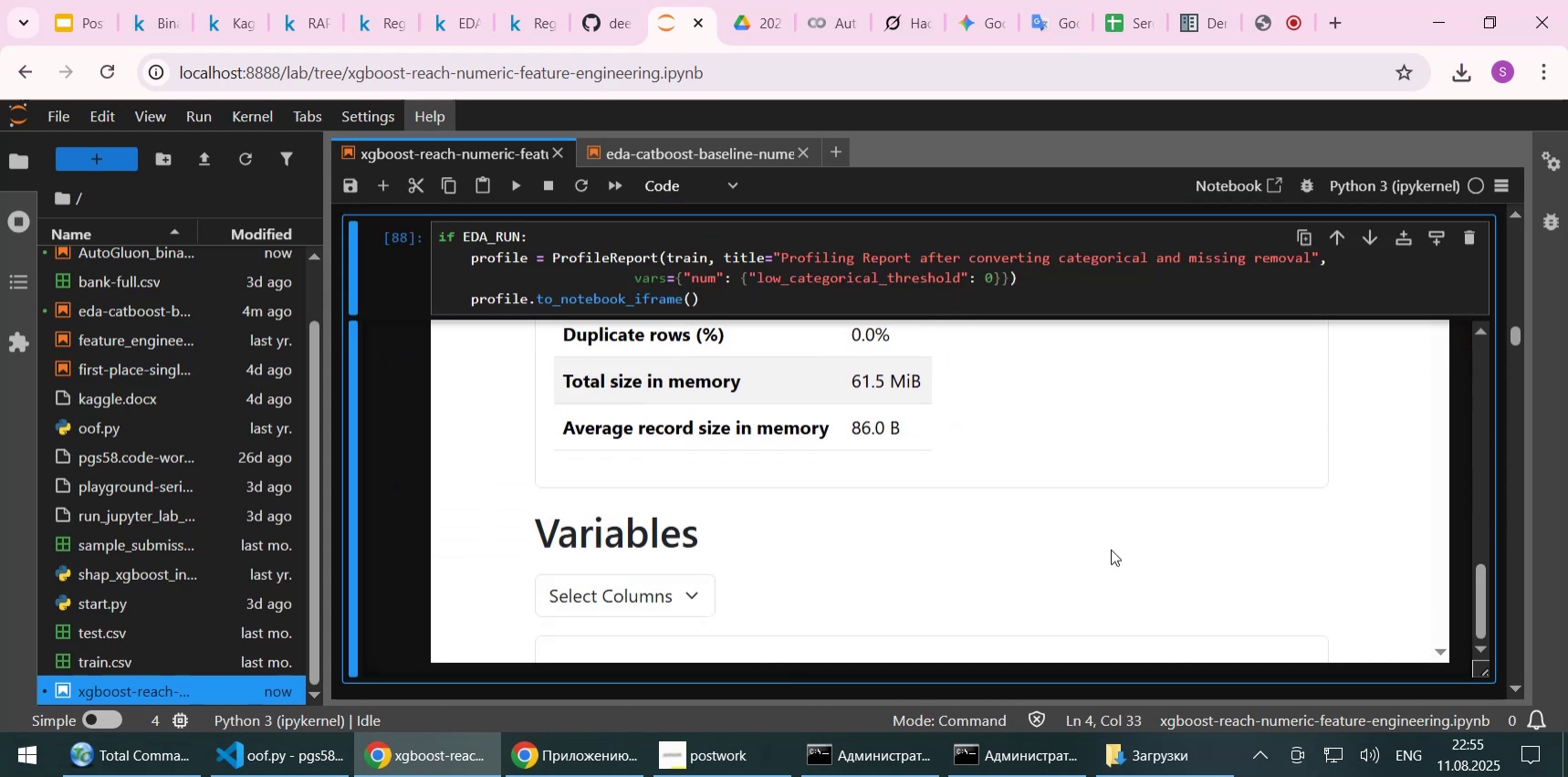 
scroll: coordinate [1103, 446], scroll_direction: down, amount: 5.0
 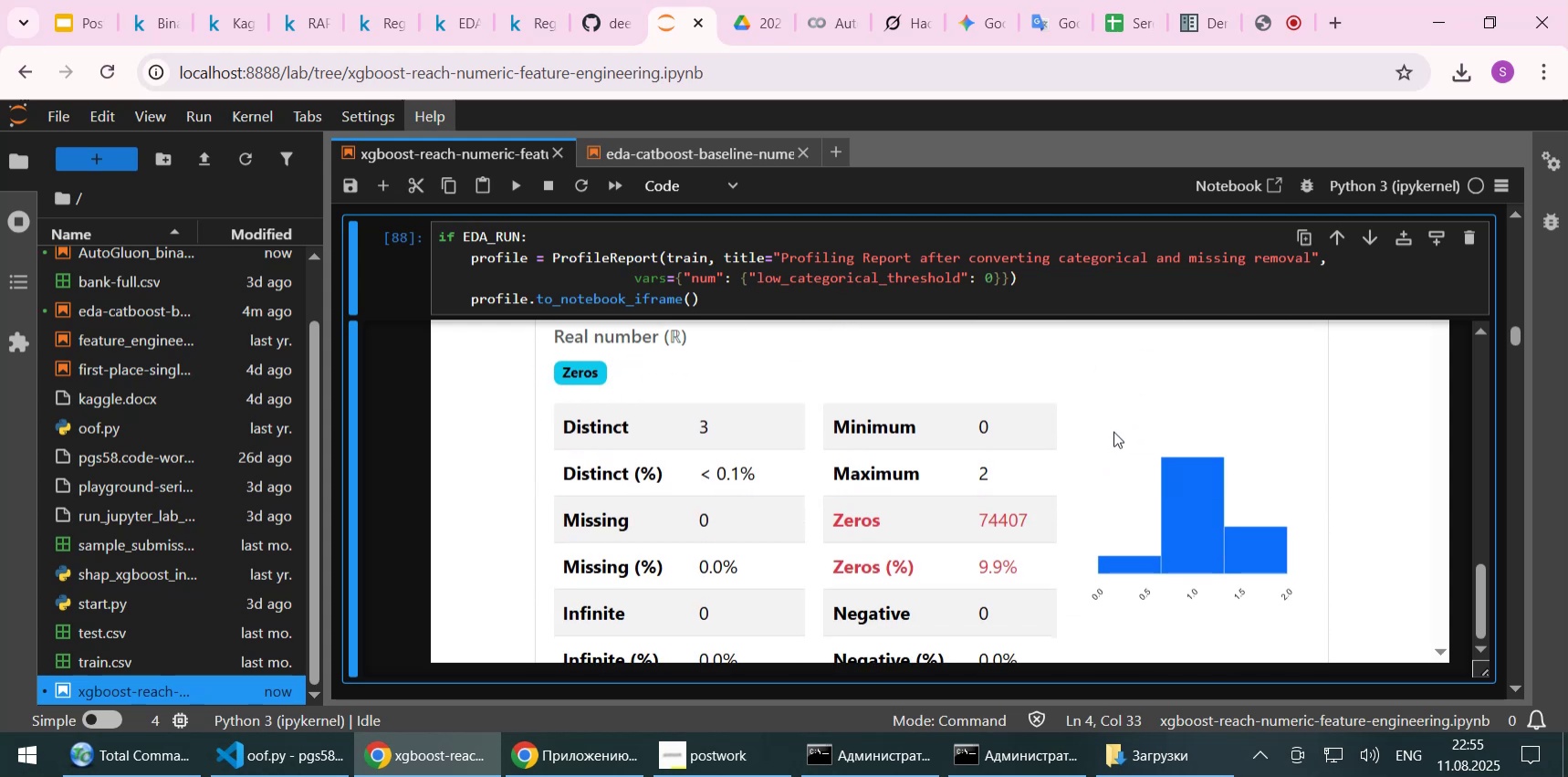 
scroll: coordinate [1113, 428], scroll_direction: up, amount: 2.0
 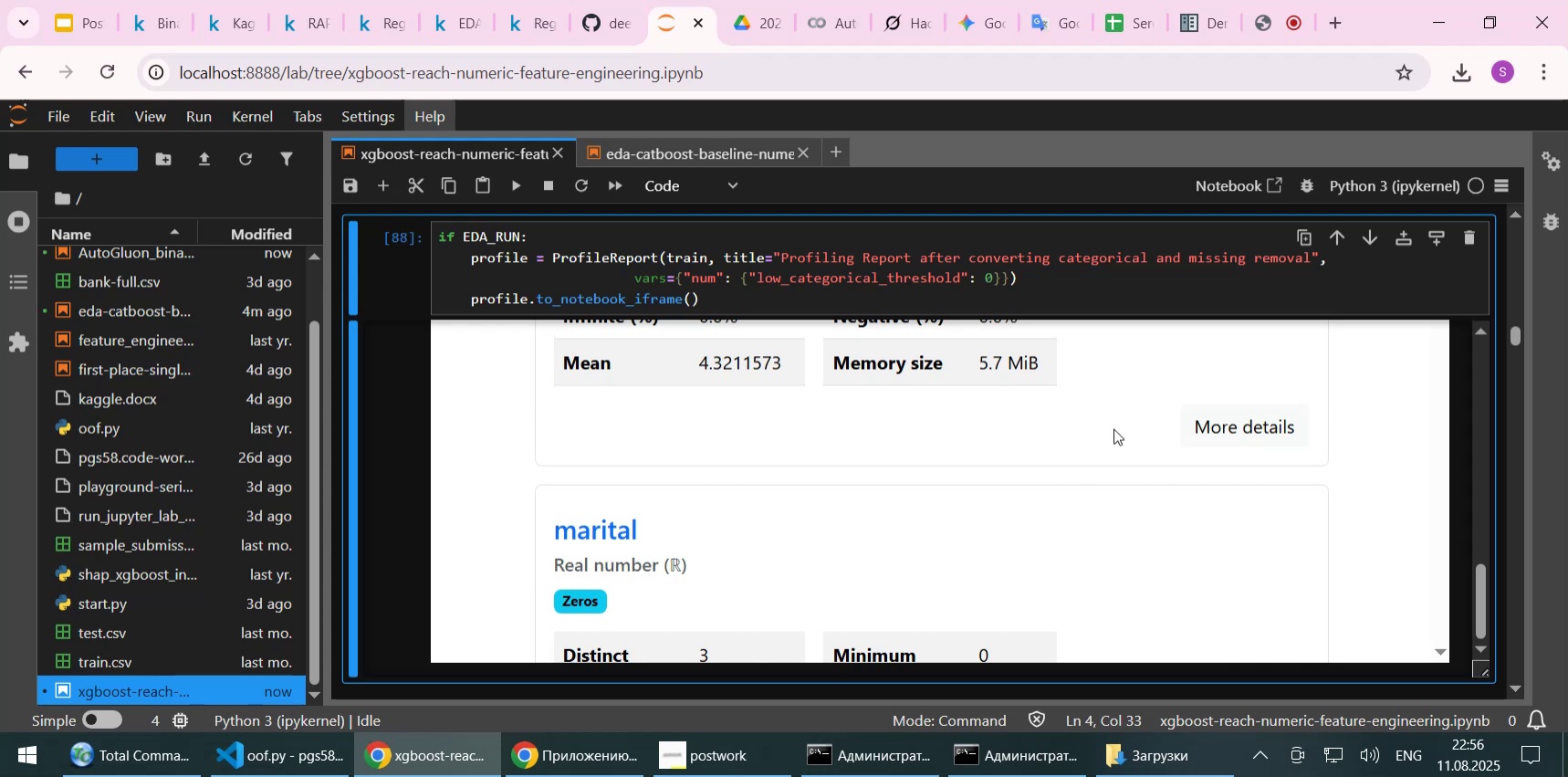 
wait(26.82)
 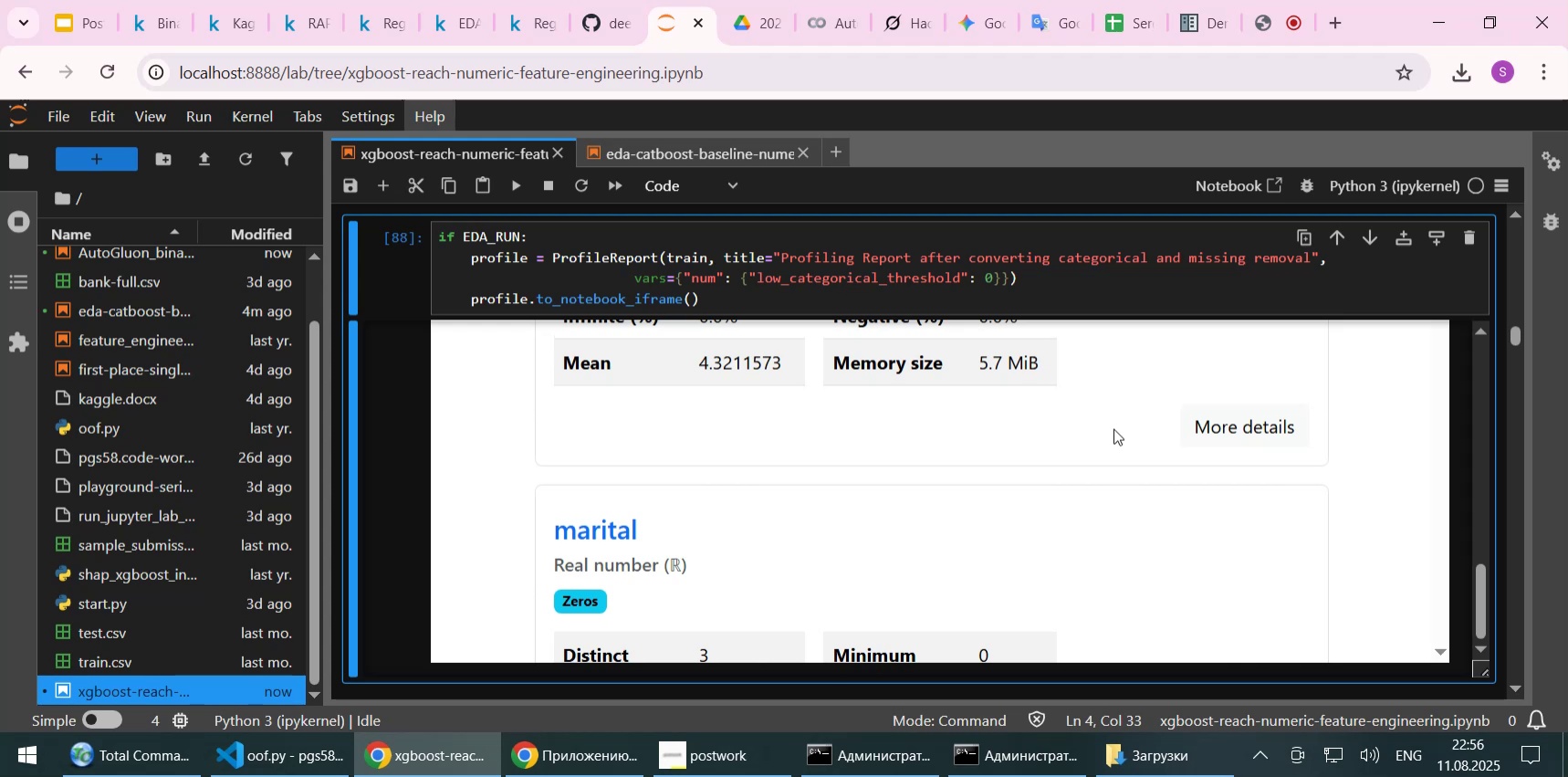 
scroll: coordinate [1458, 467], scroll_direction: up, amount: 2.0
 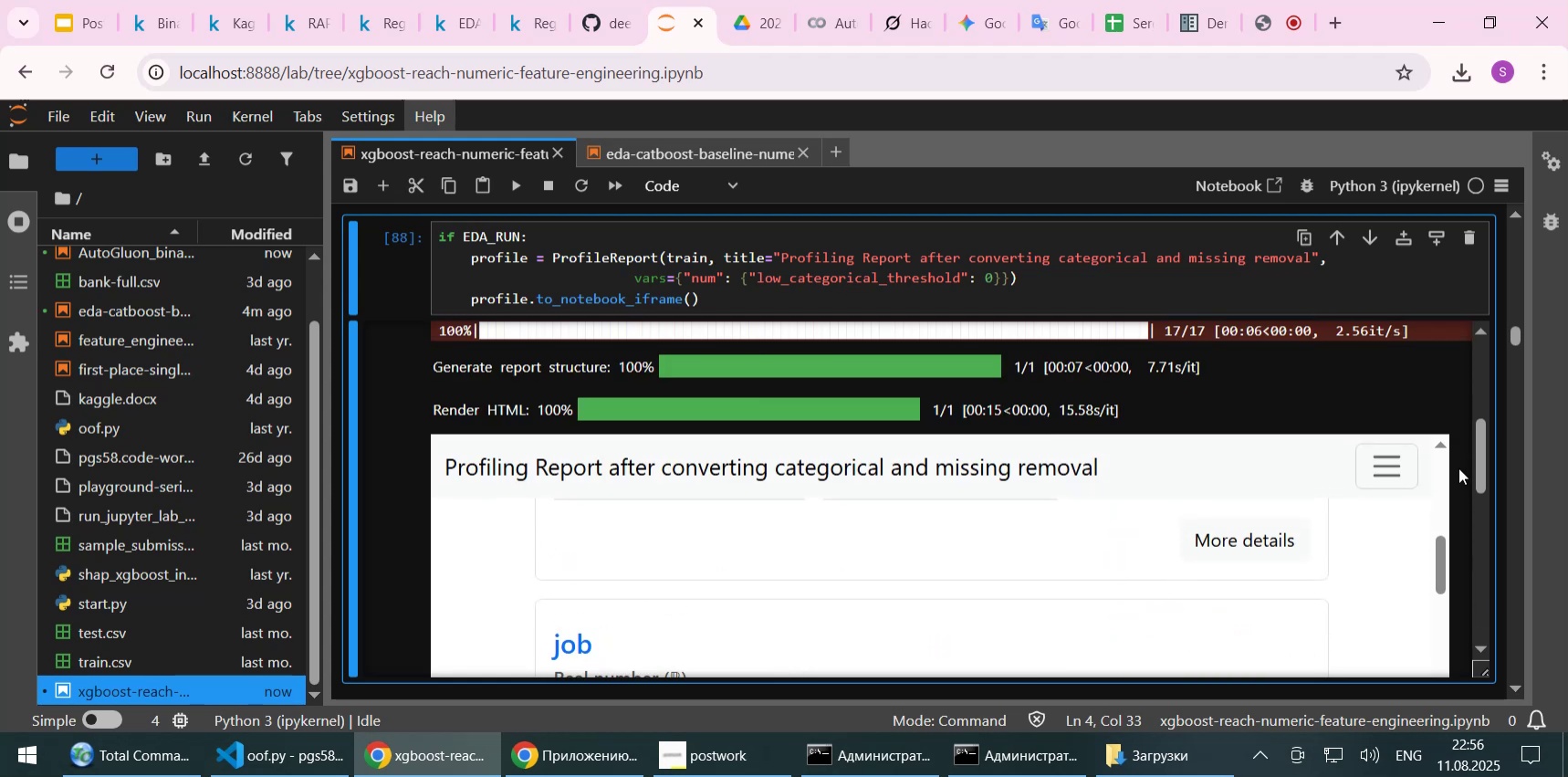 
scroll: coordinate [1458, 467], scroll_direction: down, amount: 2.0
 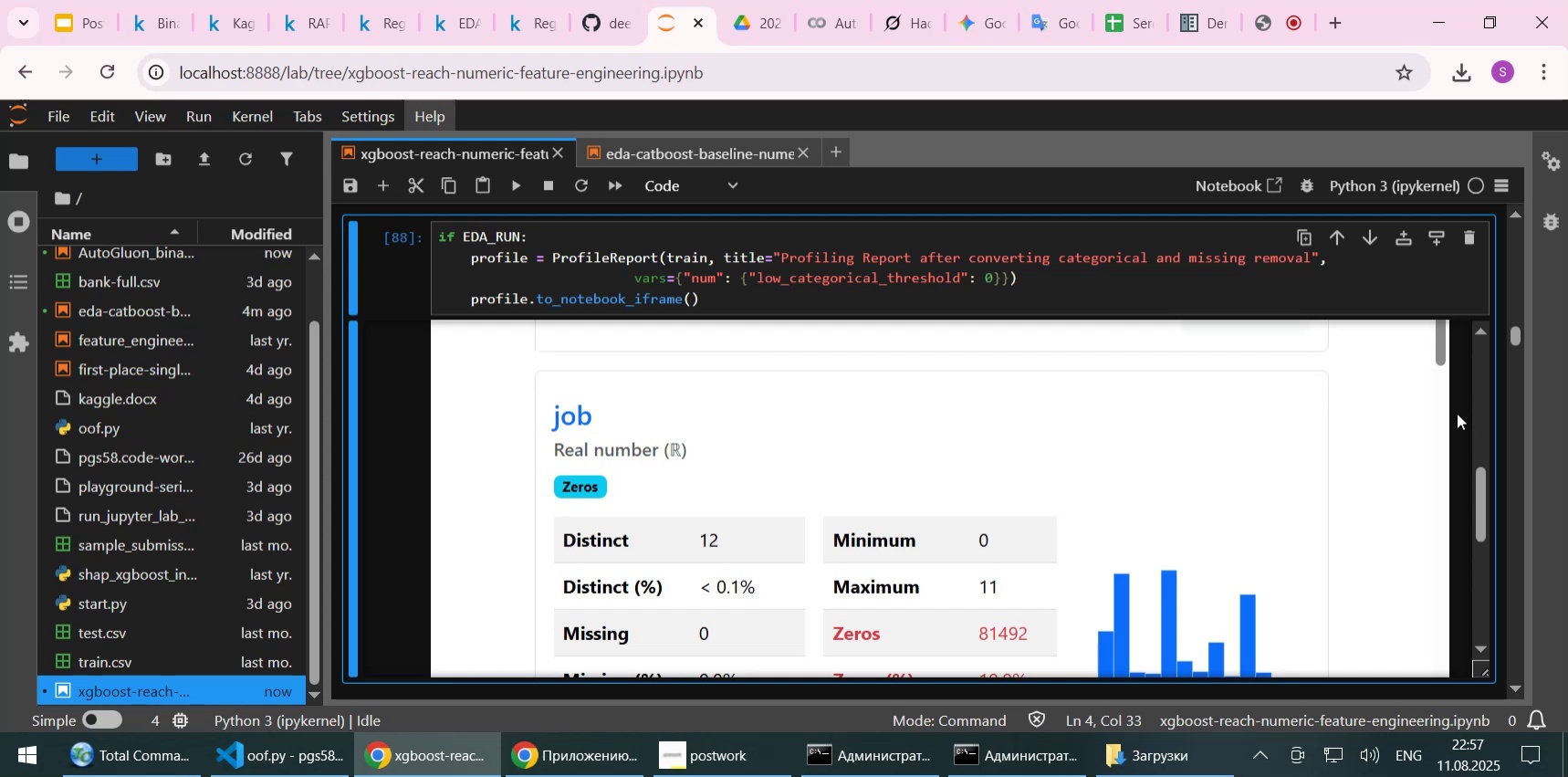 
wait(44.74)
 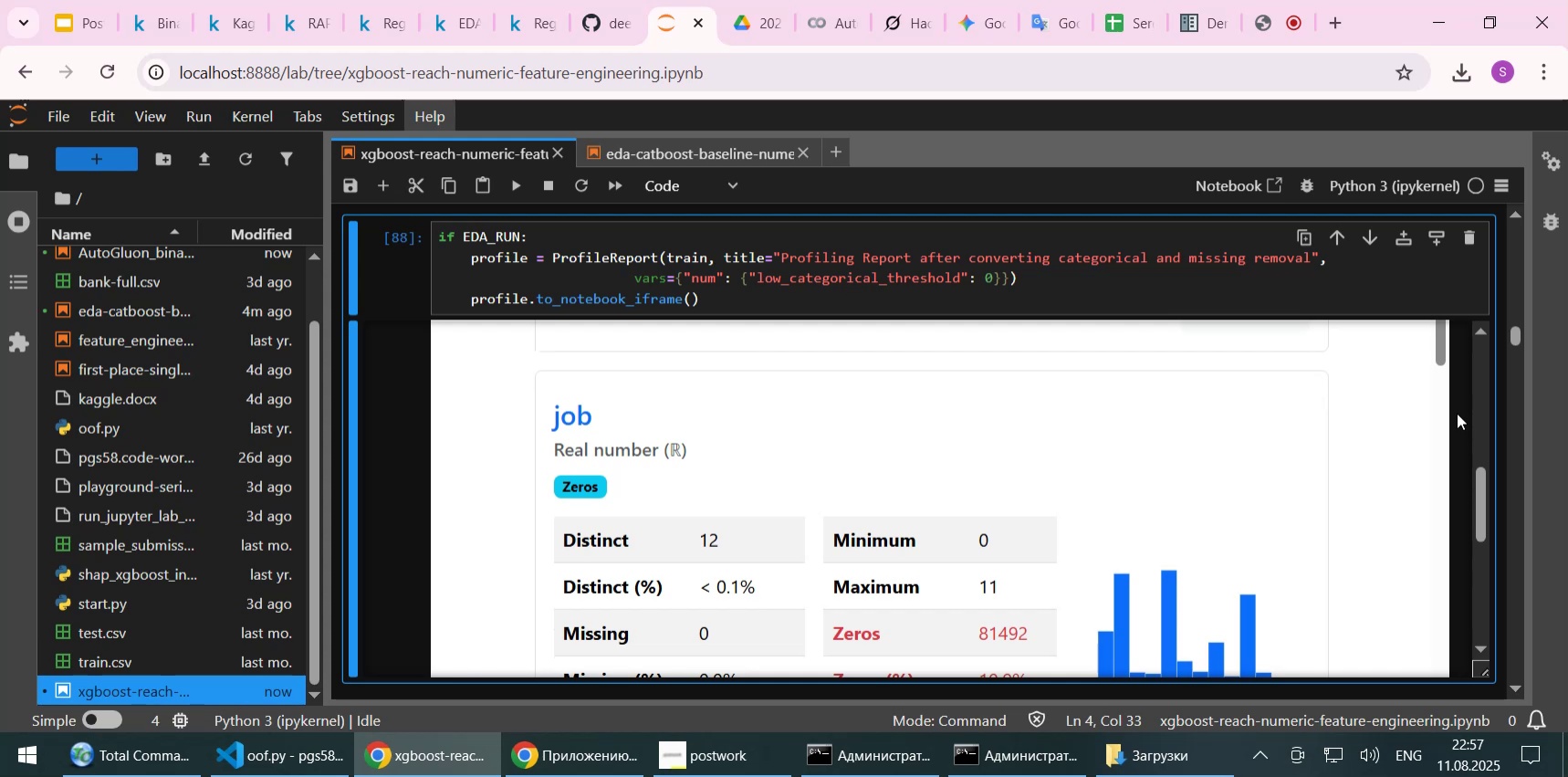 
scroll: coordinate [1100, 399], scroll_direction: down, amount: 1.0
 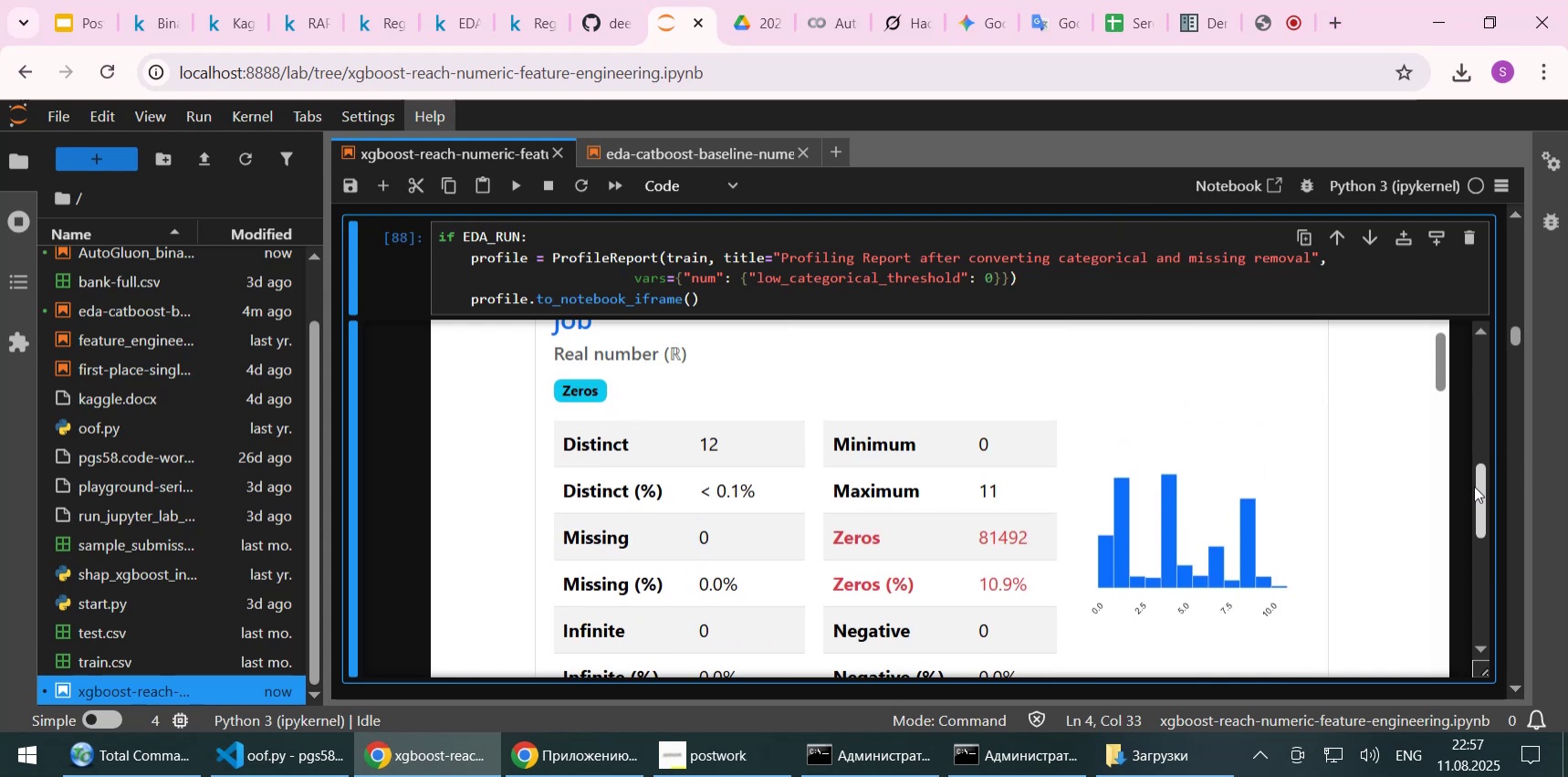 
wait(12.0)
 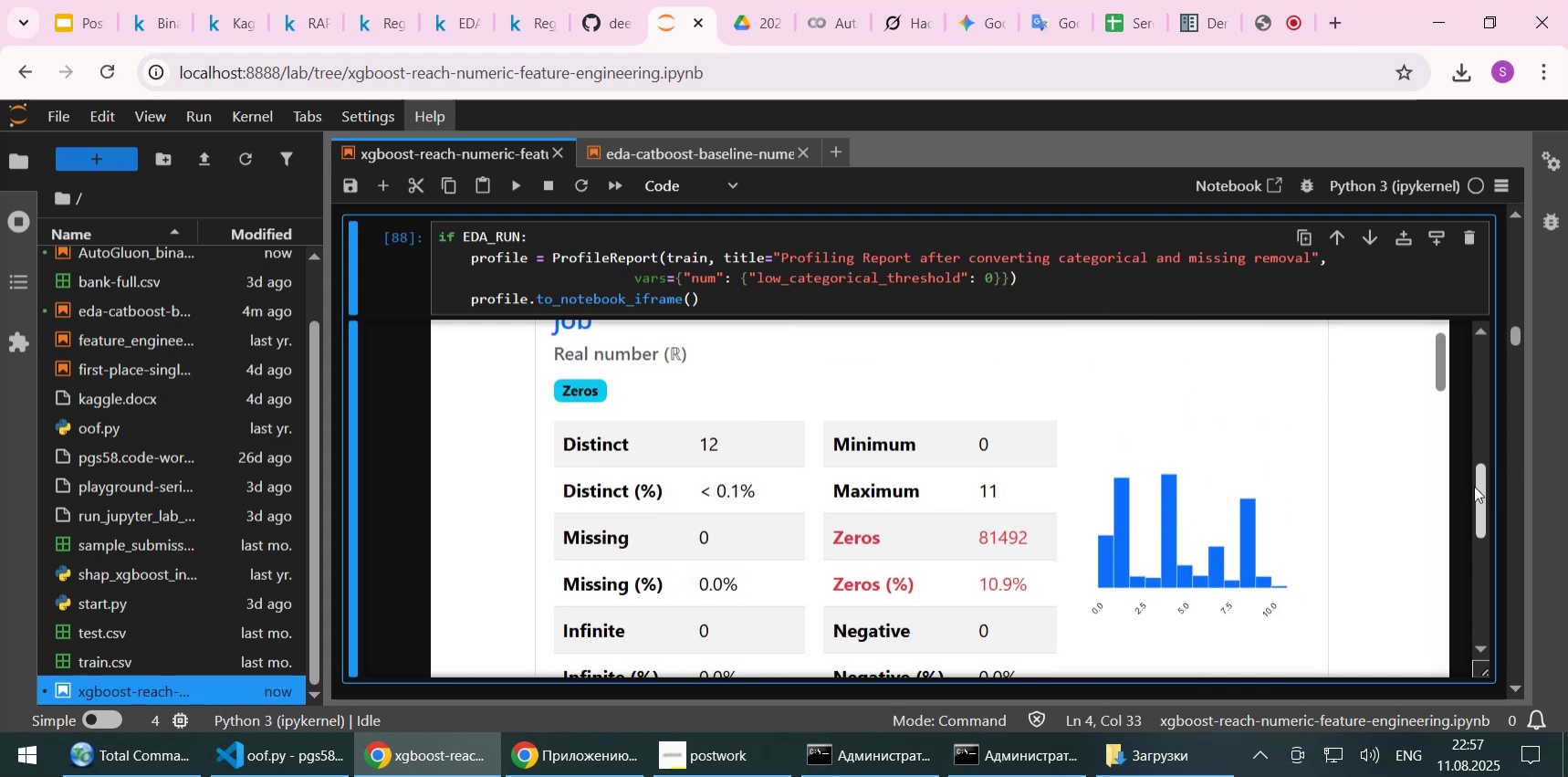 
scroll: coordinate [1458, 458], scroll_direction: up, amount: 1.0
 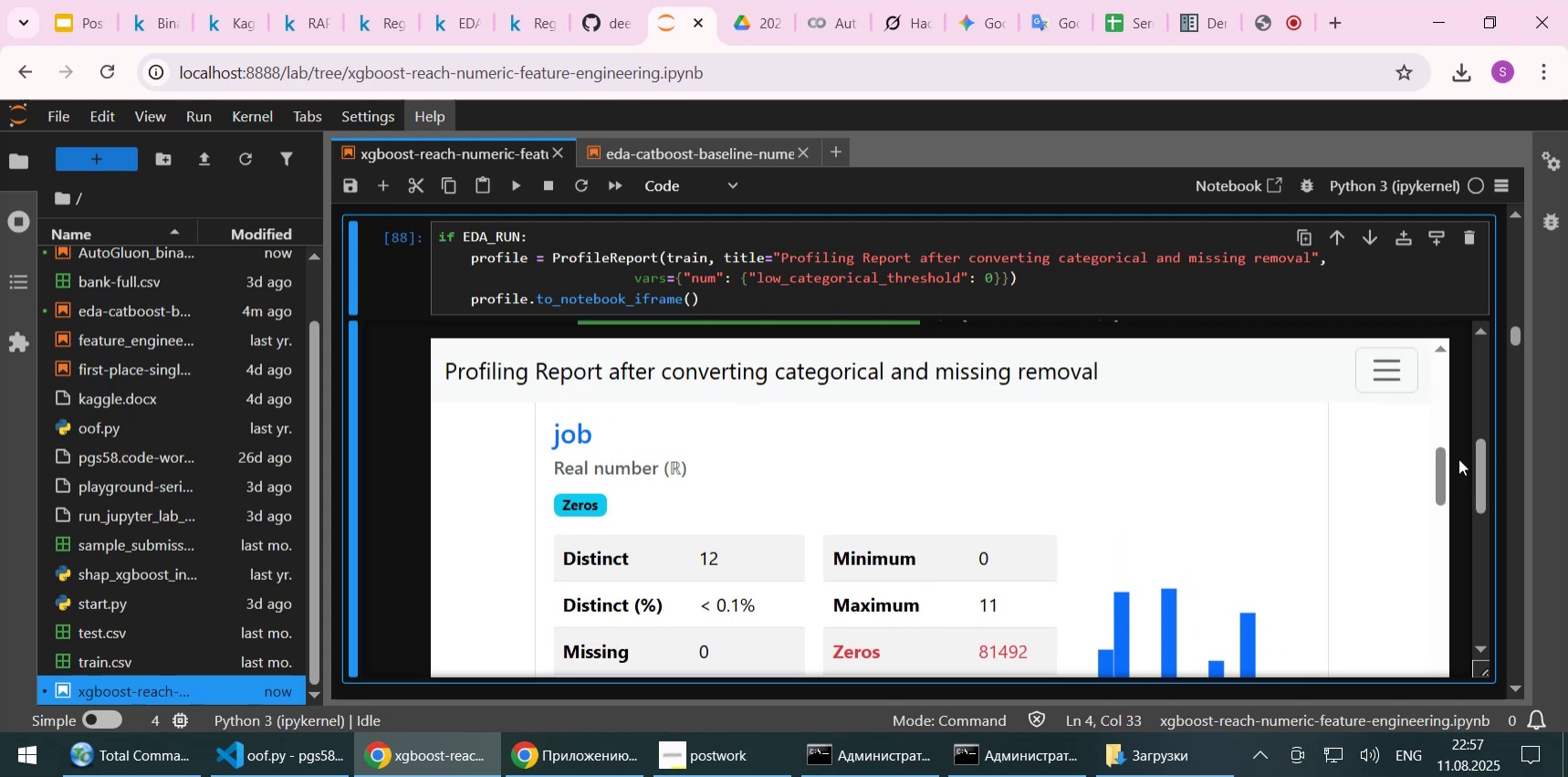 
scroll: coordinate [1456, 460], scroll_direction: down, amount: 1.0
 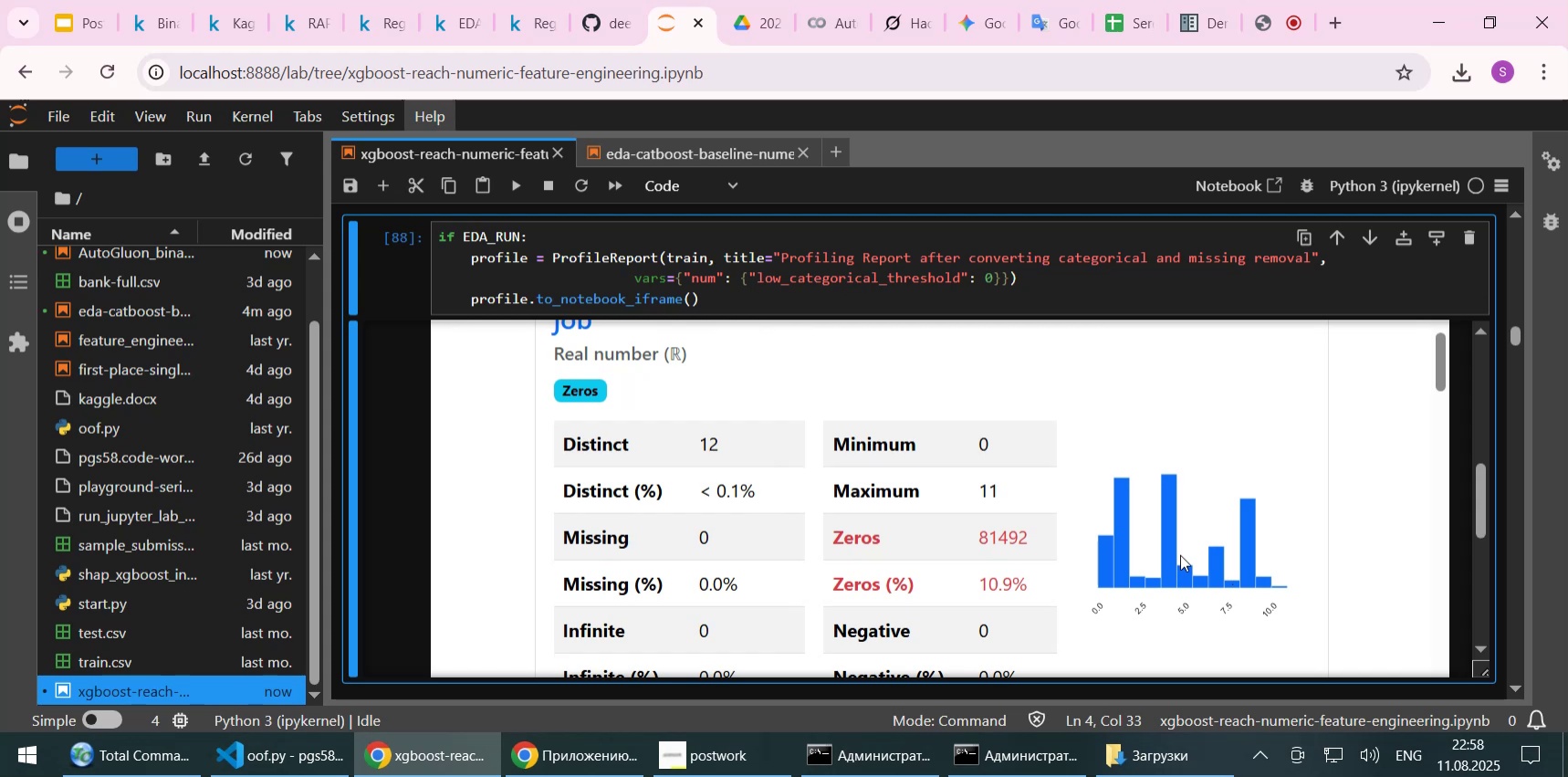 
wait(38.32)
 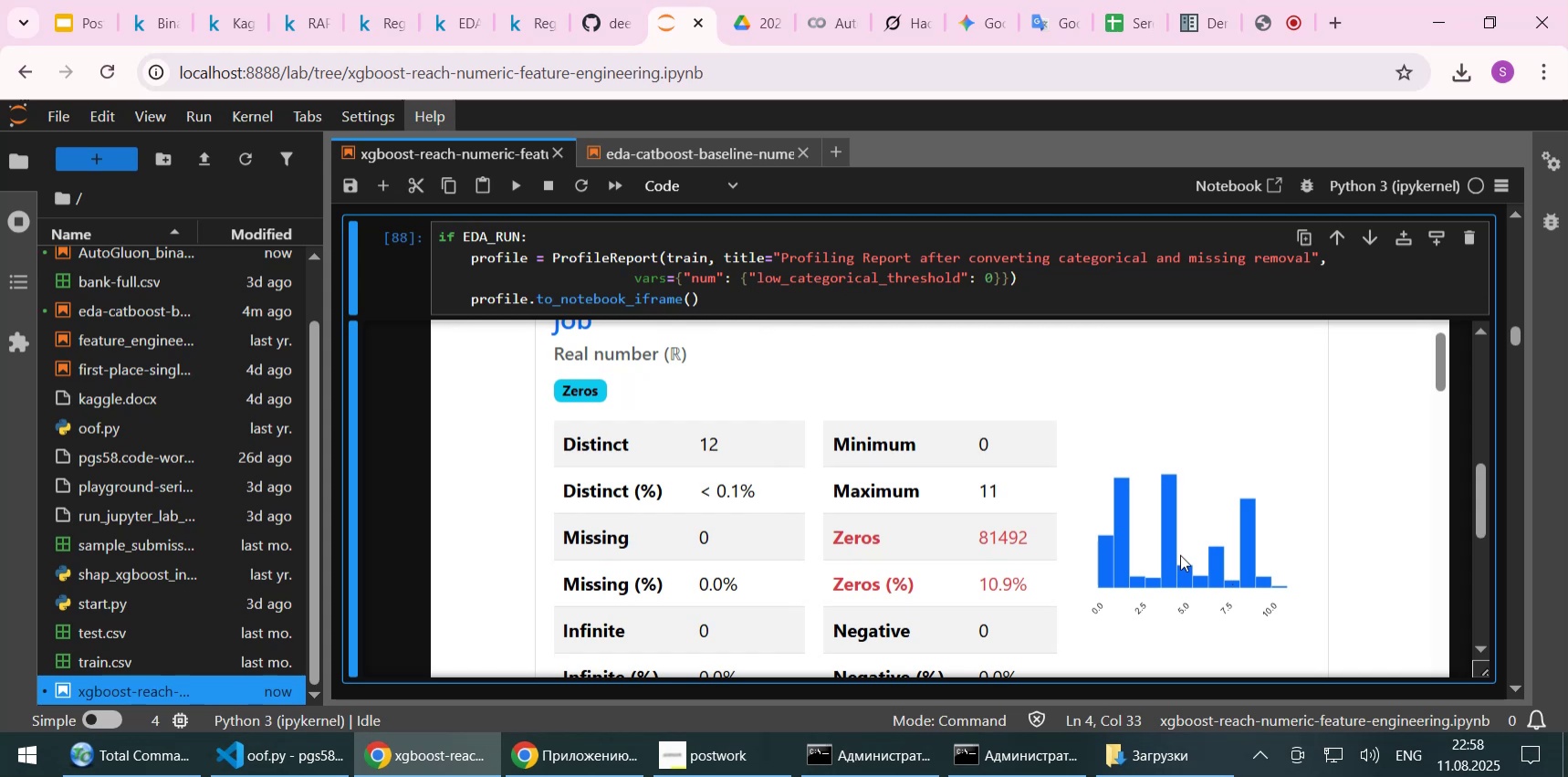 
scroll: coordinate [1015, 565], scroll_direction: down, amount: 11.0
 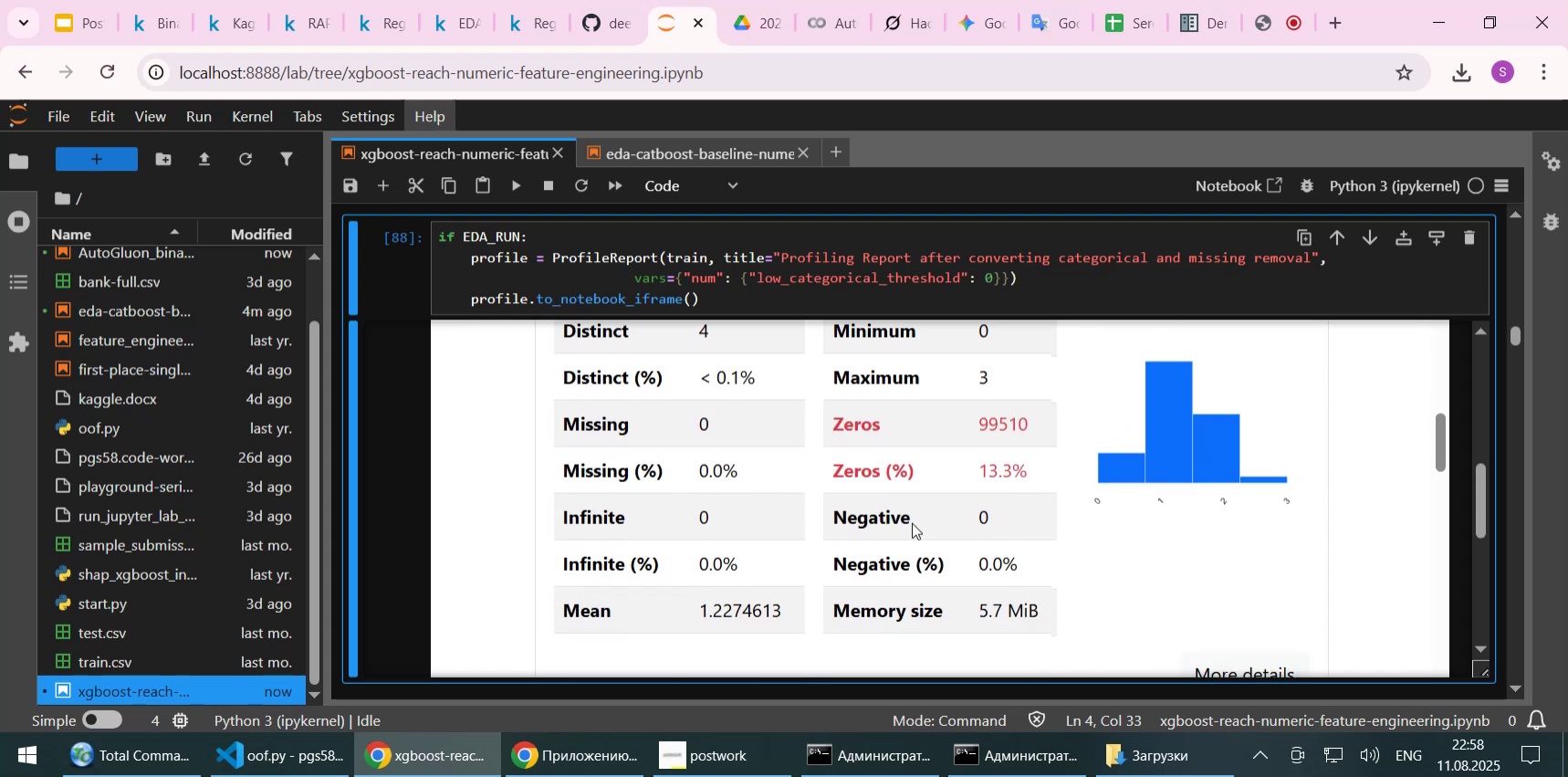 
left_click_drag(start_coordinate=[880, 515], to_coordinate=[995, 520])
 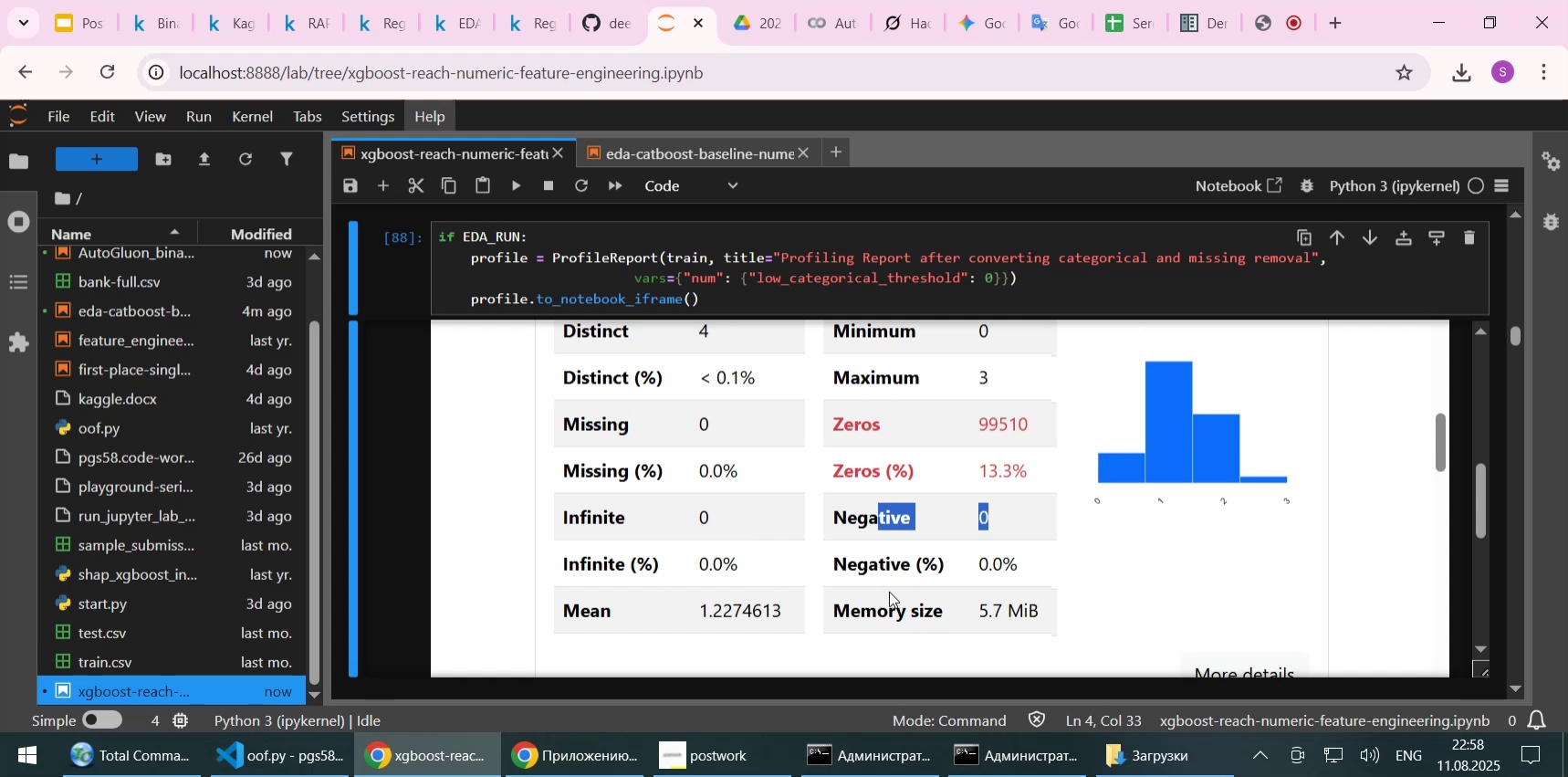 
wait(45.86)
 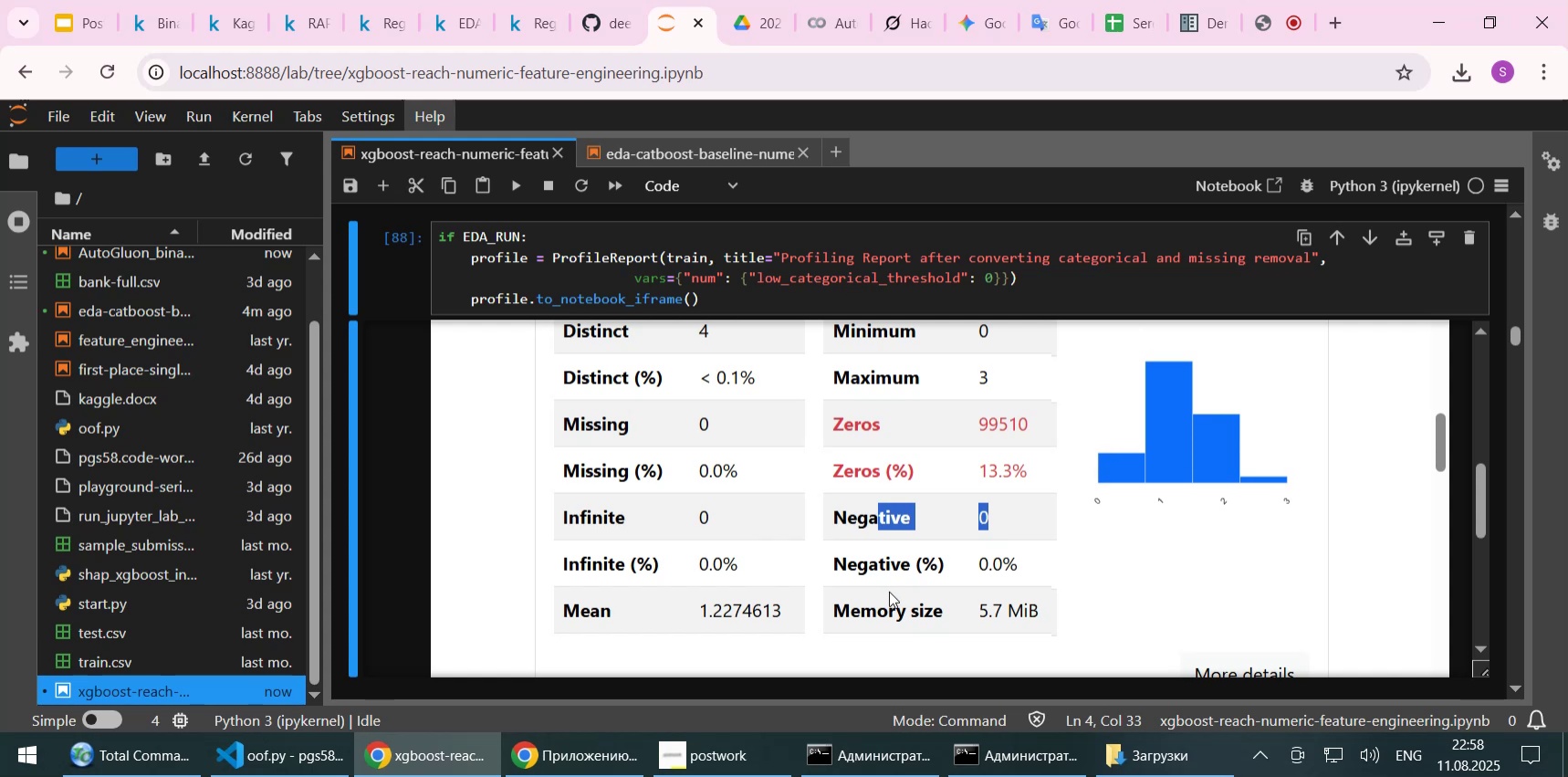 
scroll: coordinate [959, 495], scroll_direction: down, amount: 6.0
 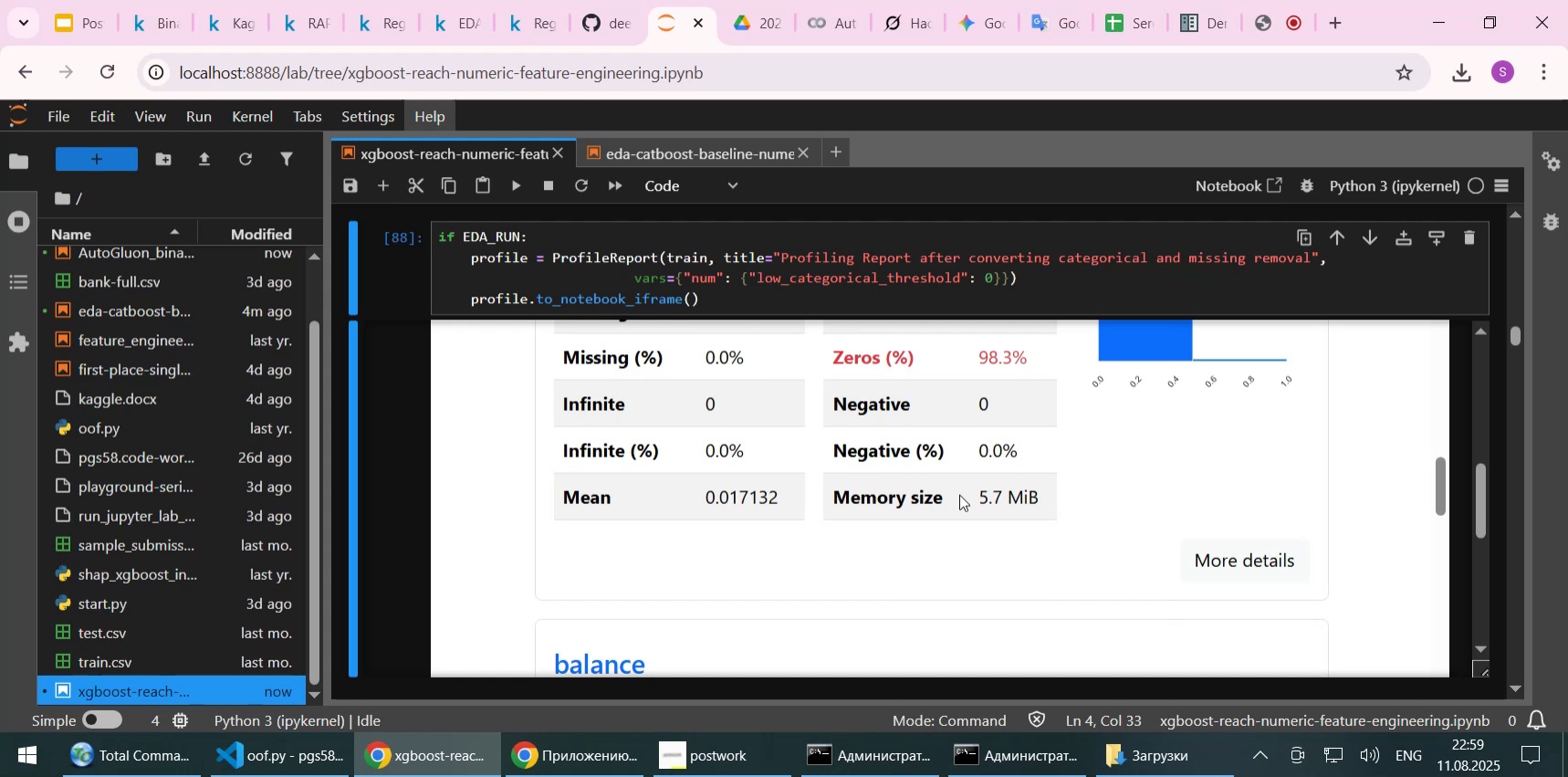 
wait(13.17)
 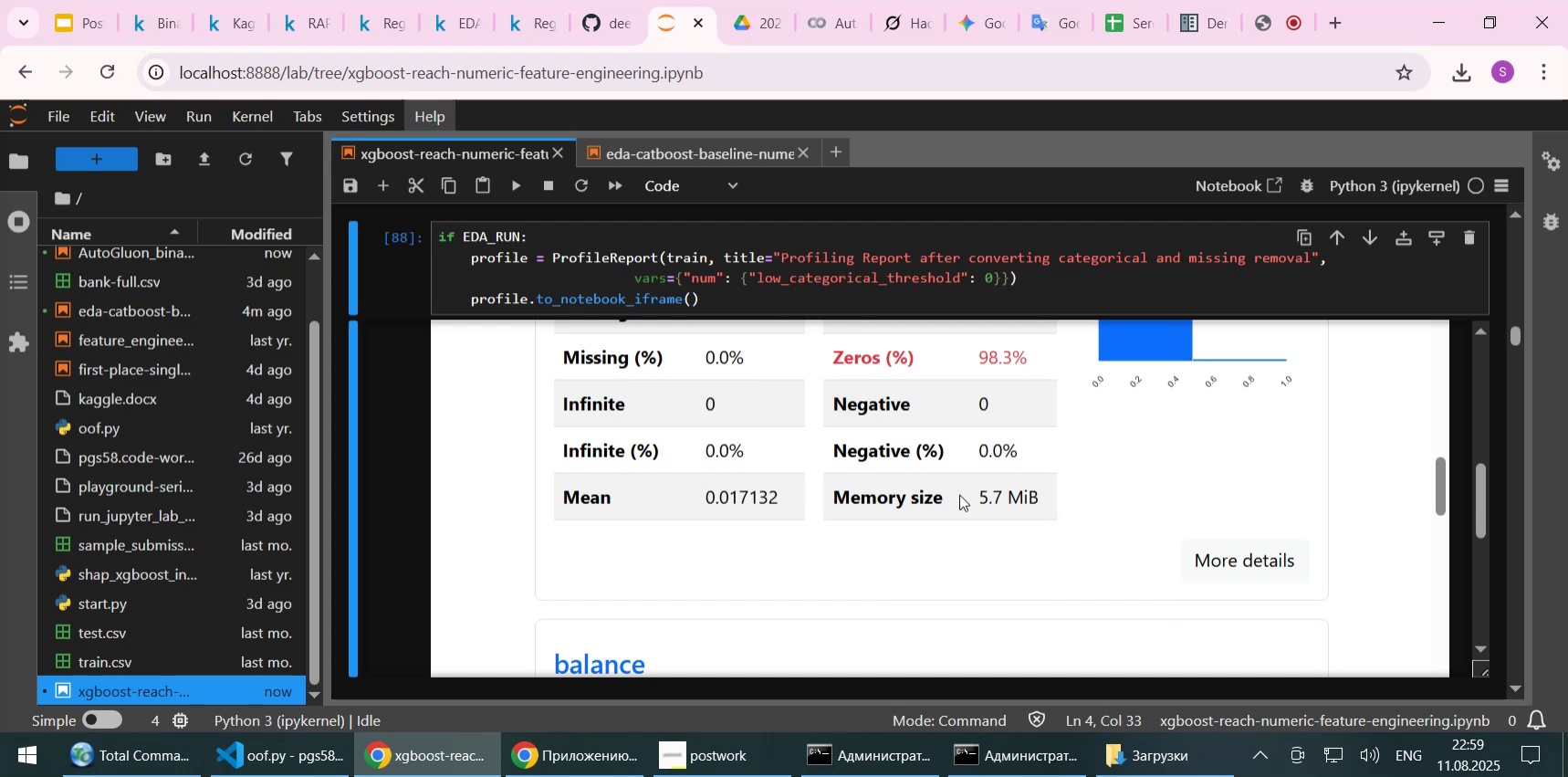 
scroll: coordinate [1454, 496], scroll_direction: down, amount: 1.0
 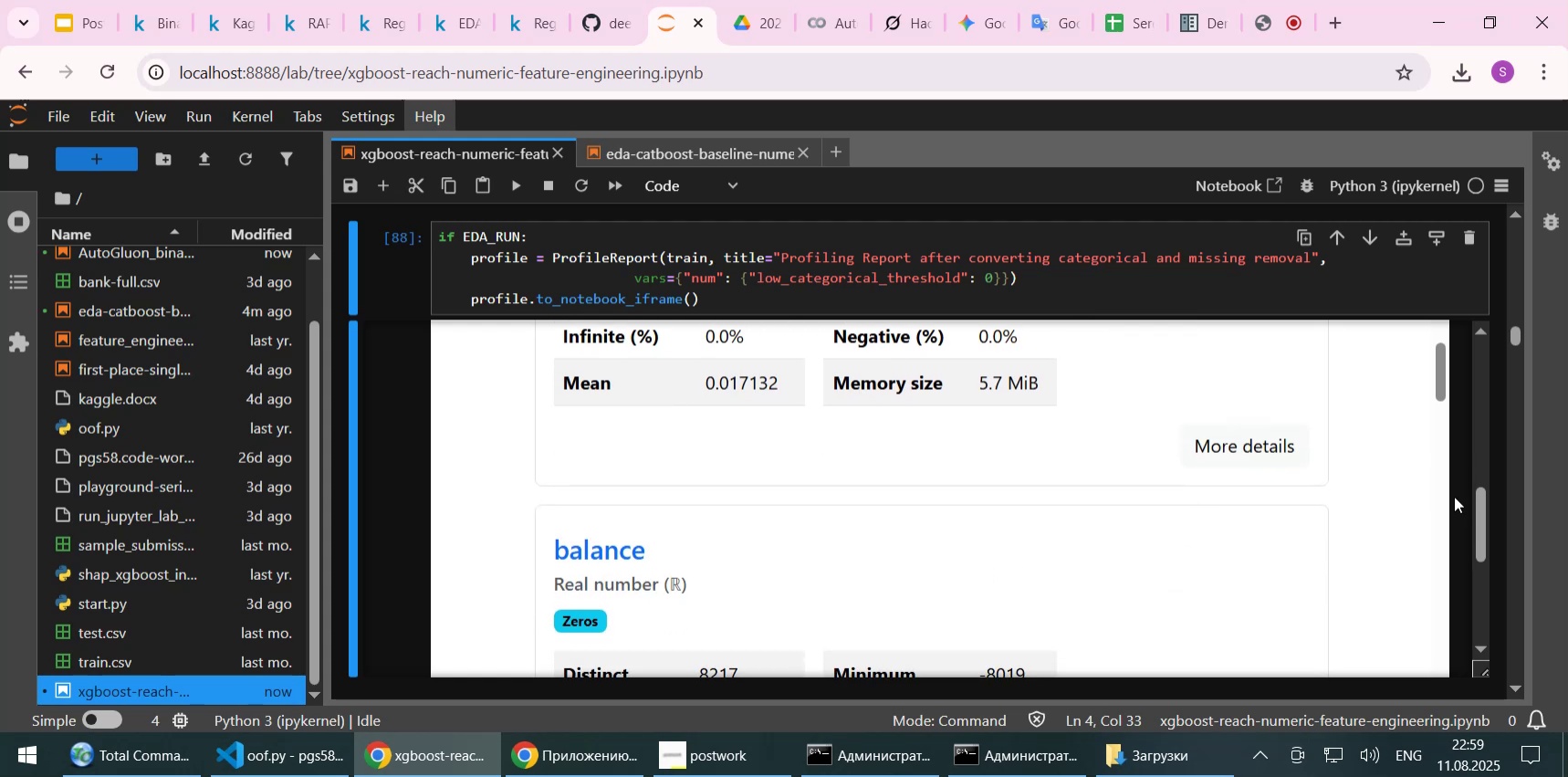 
scroll: coordinate [1454, 496], scroll_direction: up, amount: 1.0
 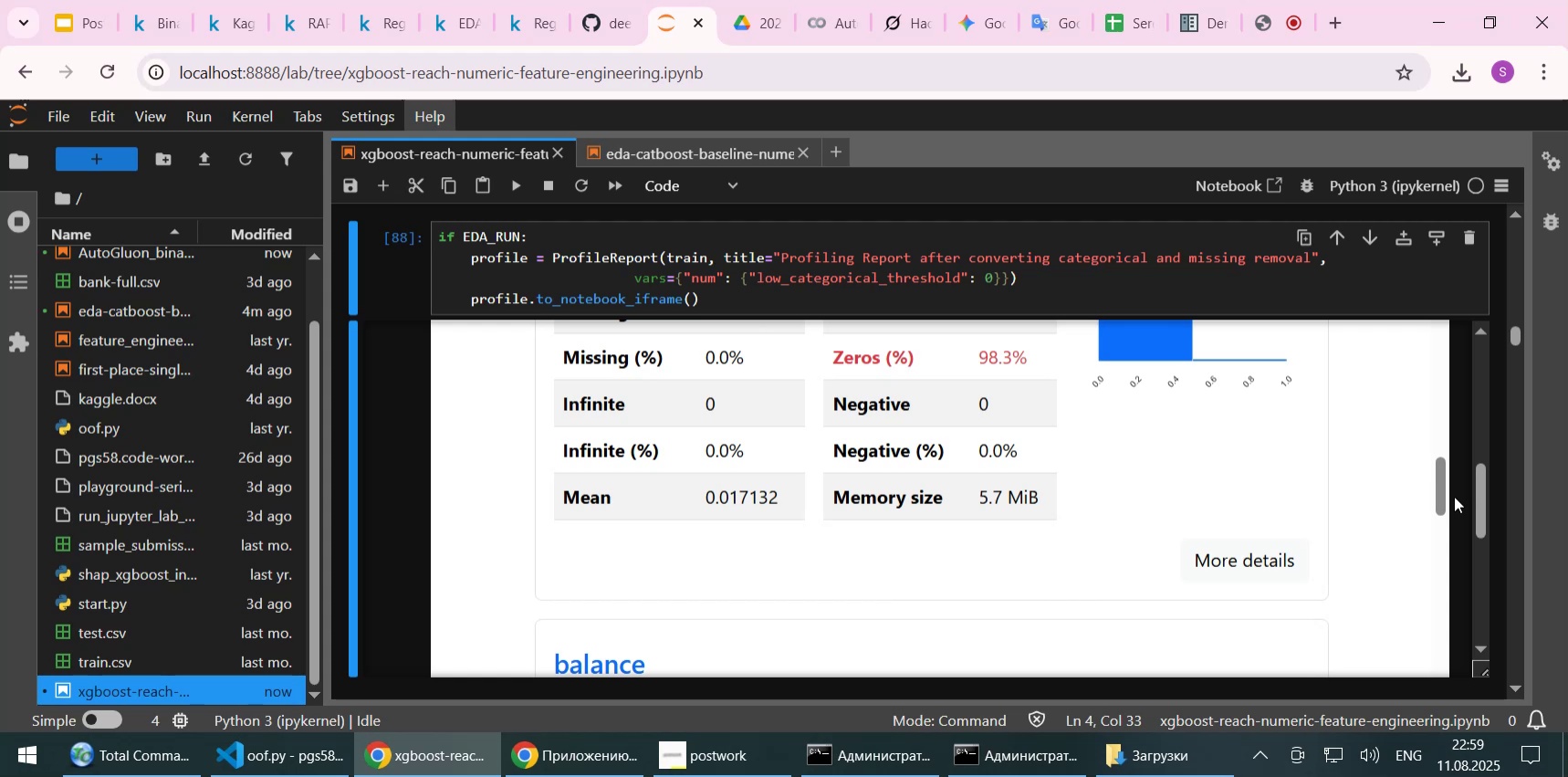 
wait(11.78)
 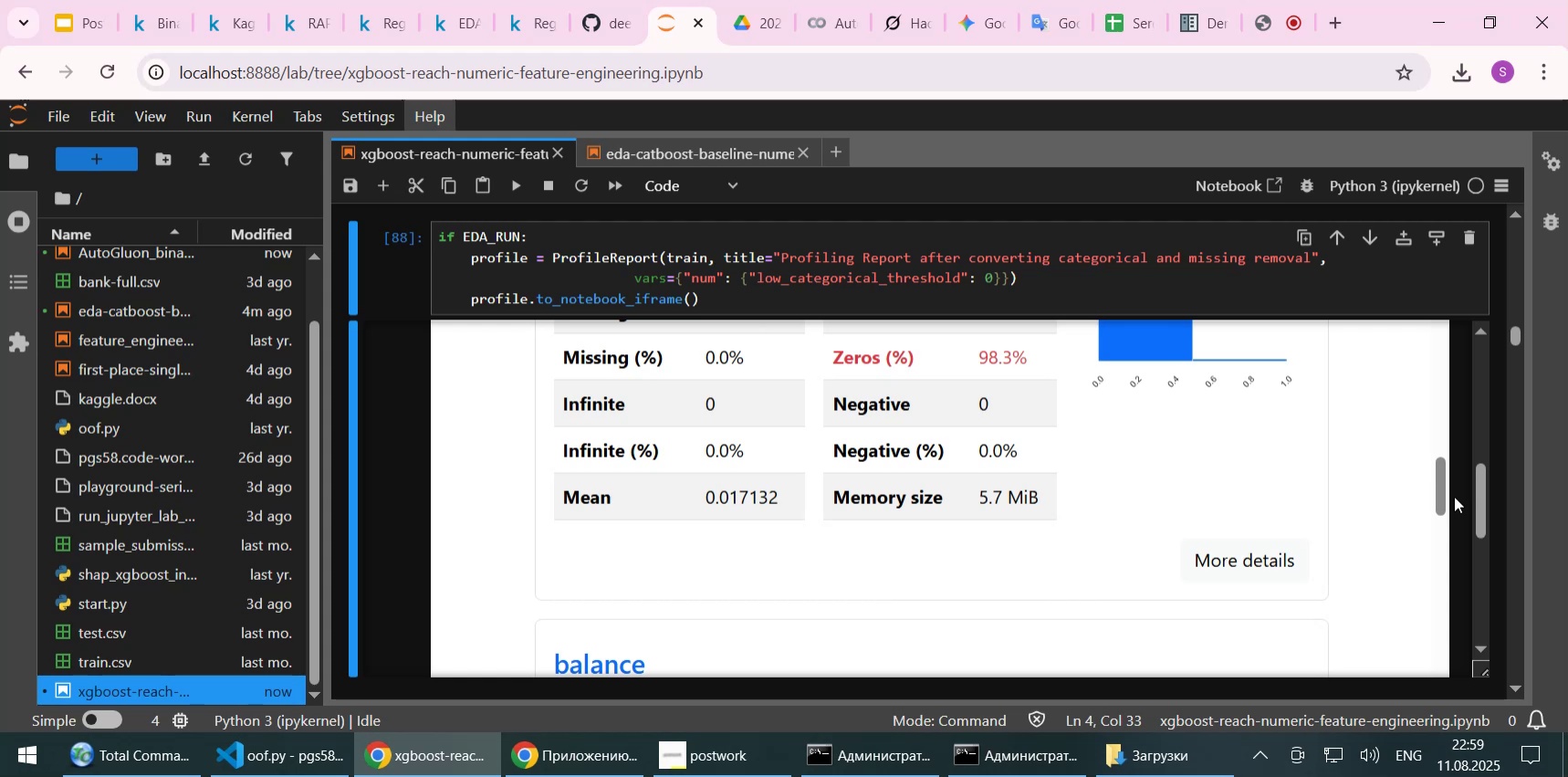 
scroll: coordinate [416, 538], scroll_direction: down, amount: 3.0
 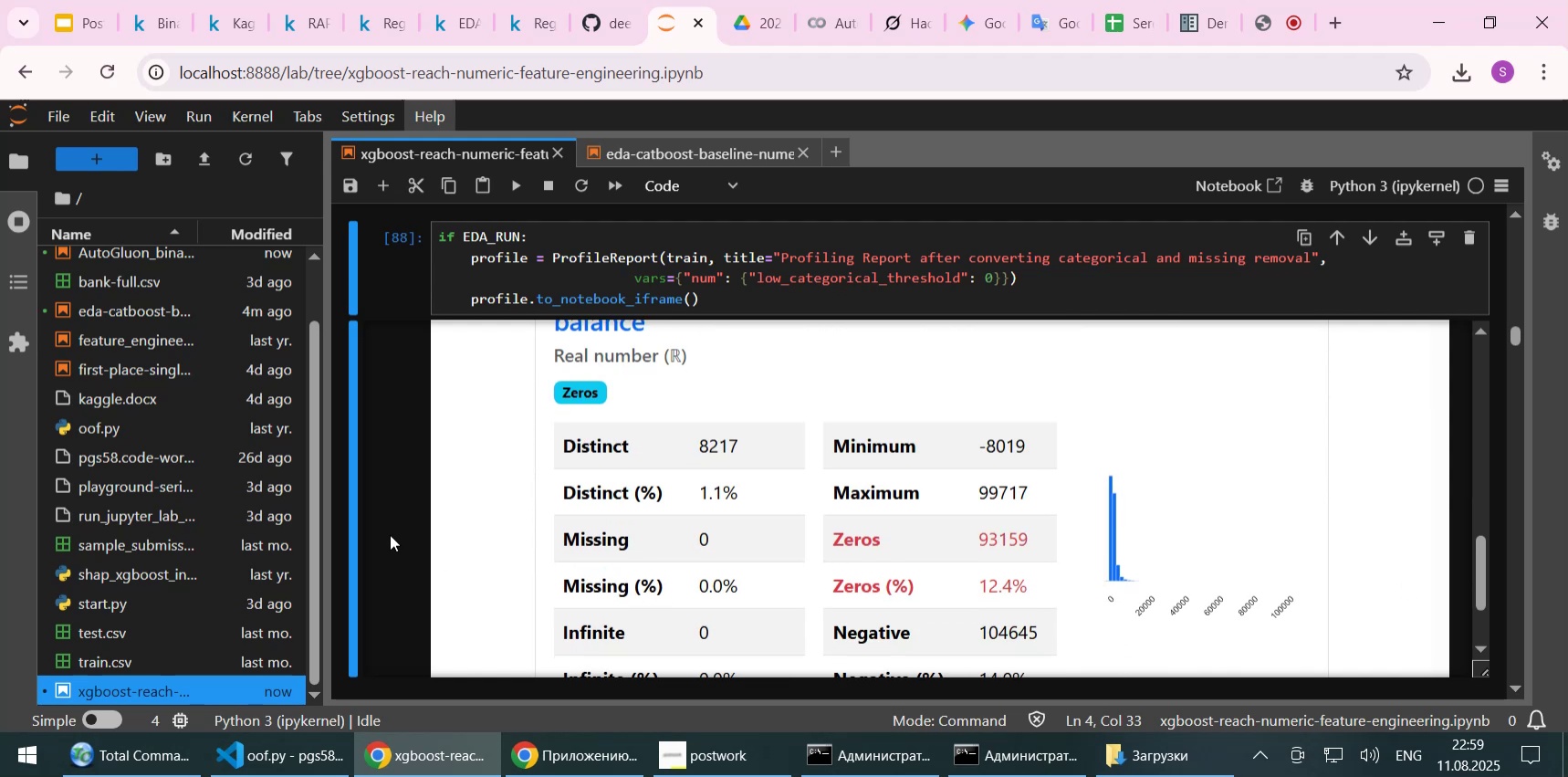 
left_click([390, 534])
 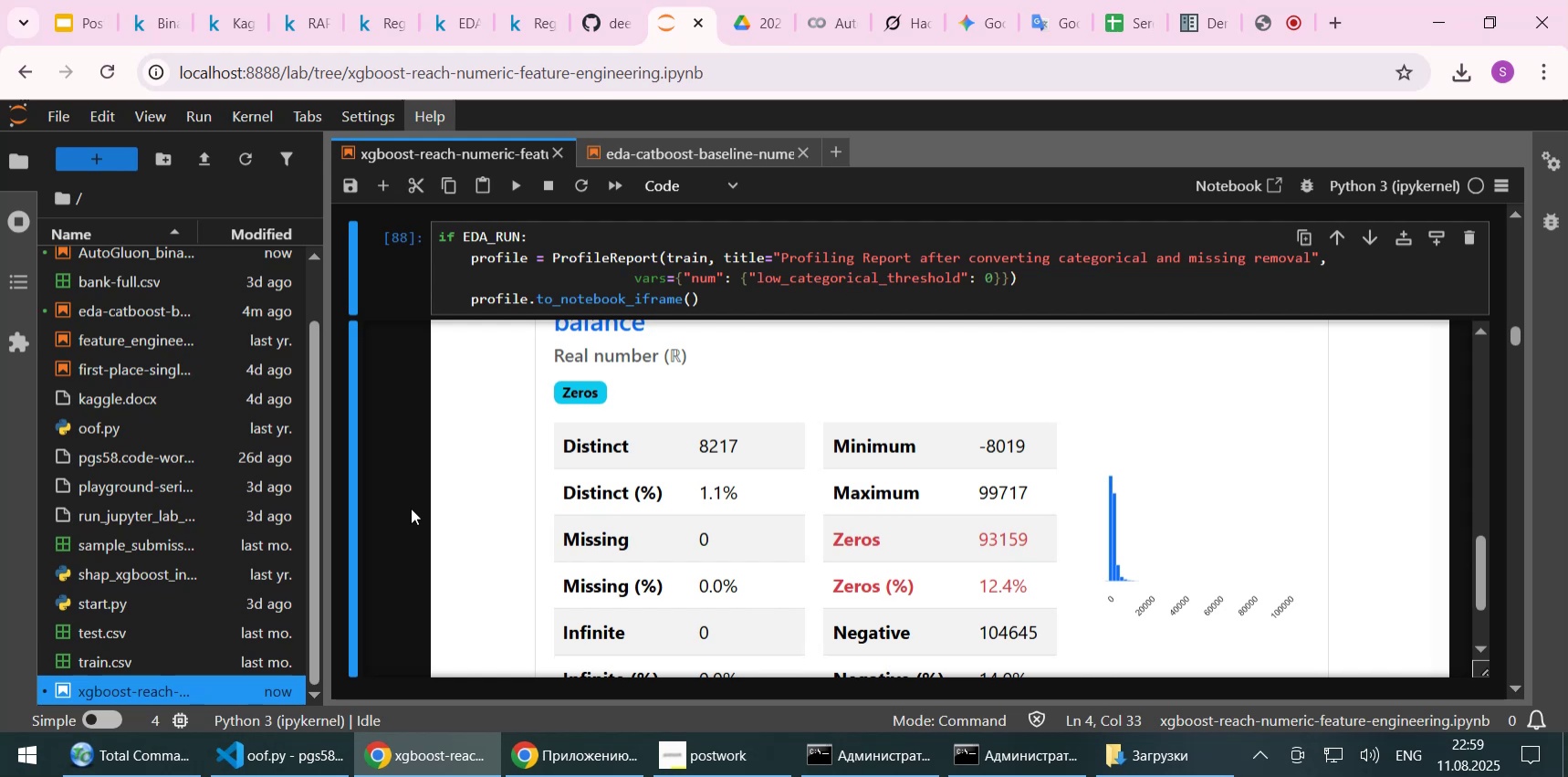 
wait(5.55)
 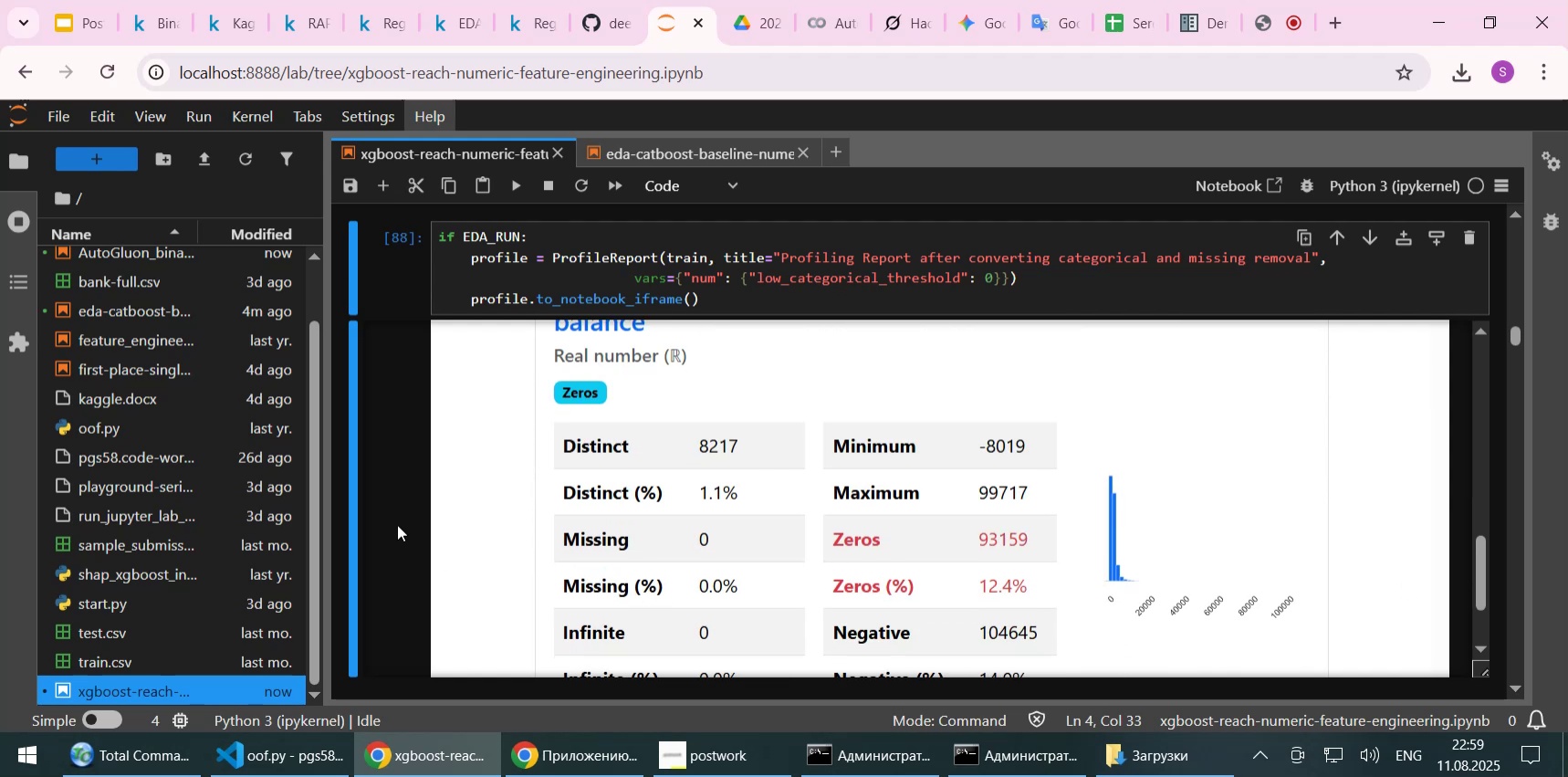 
scroll: coordinate [411, 508], scroll_direction: down, amount: 1.0
 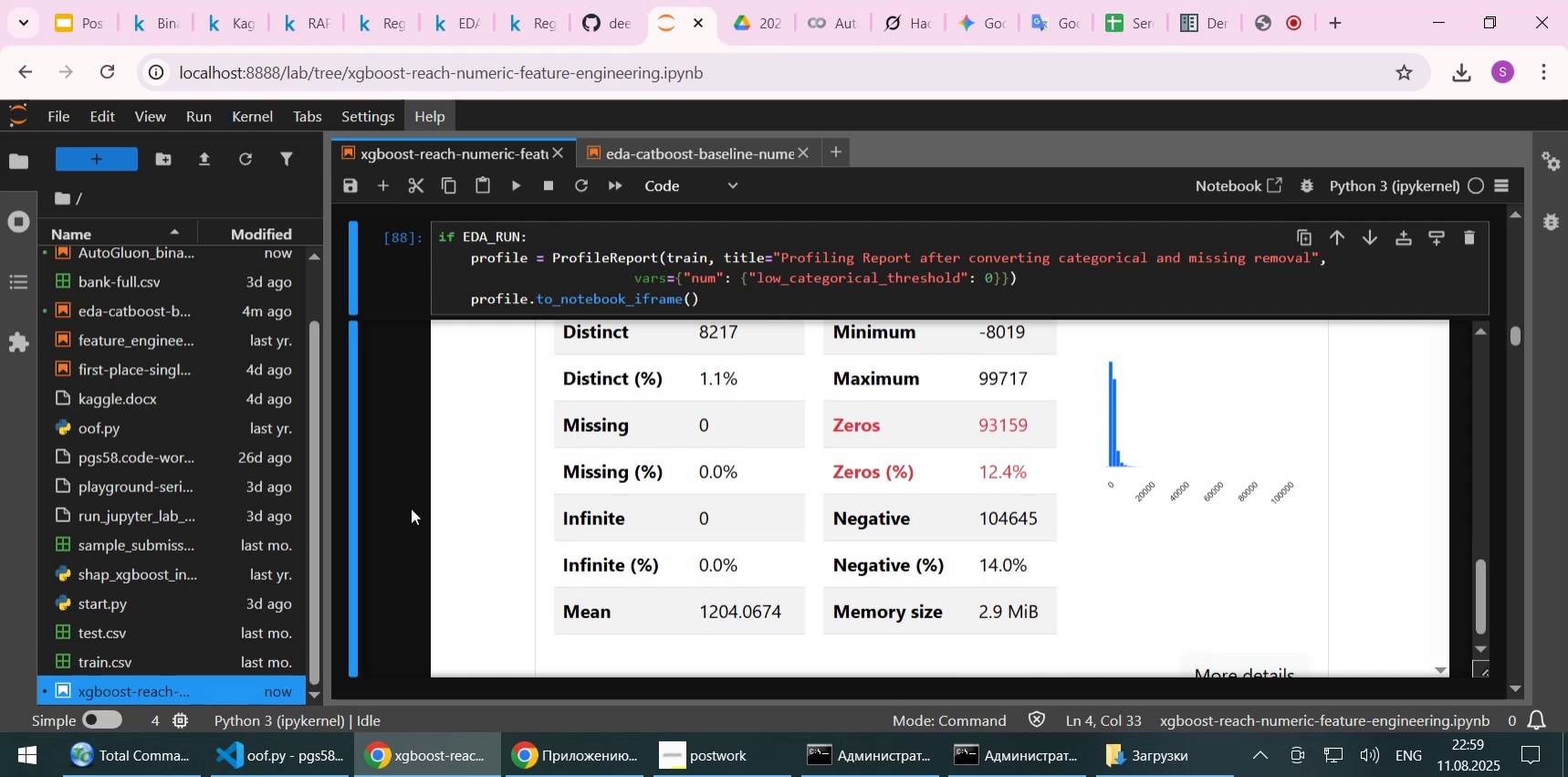 
scroll: coordinate [411, 508], scroll_direction: up, amount: 1.0
 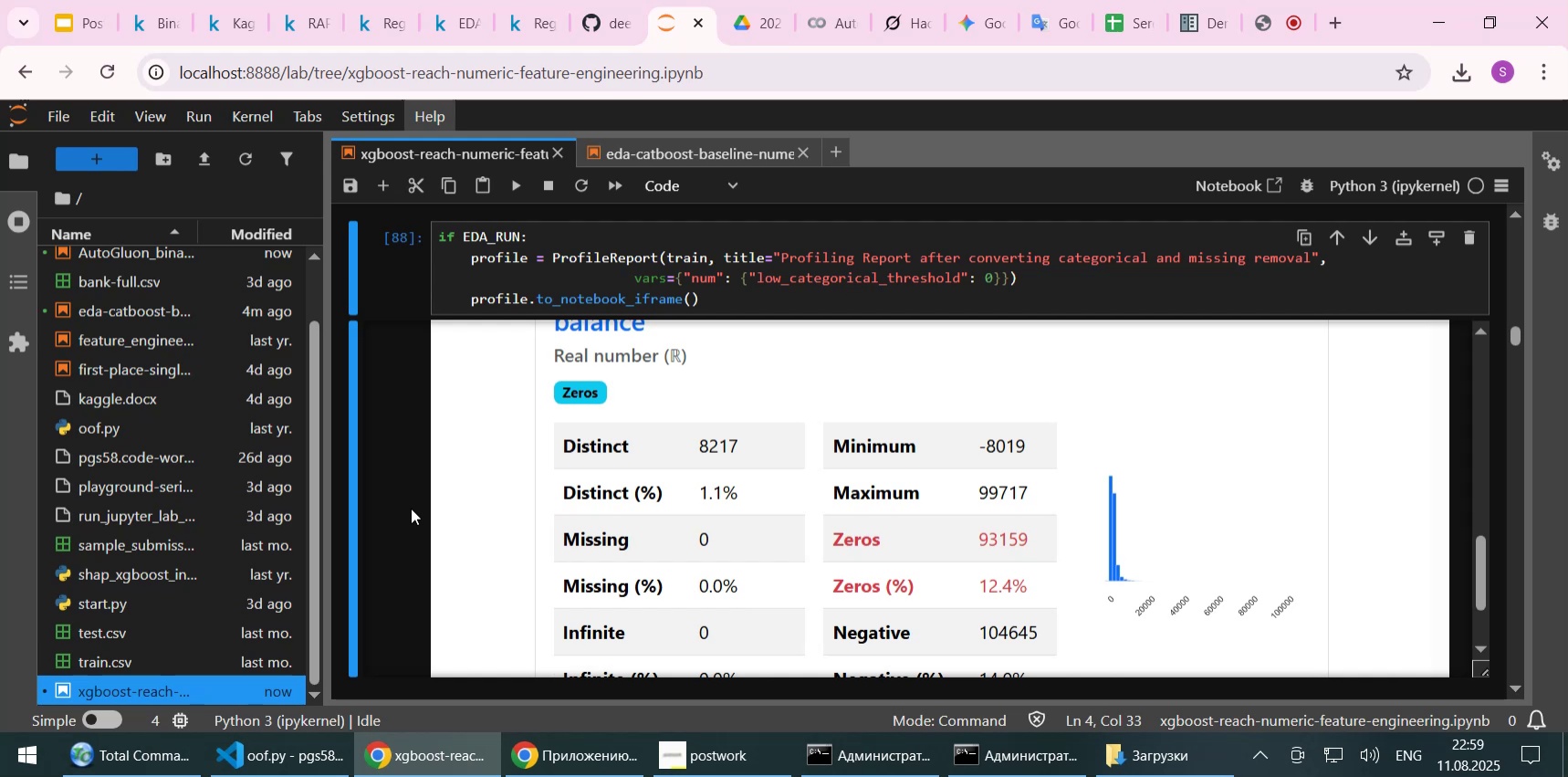 
wait(12.72)
 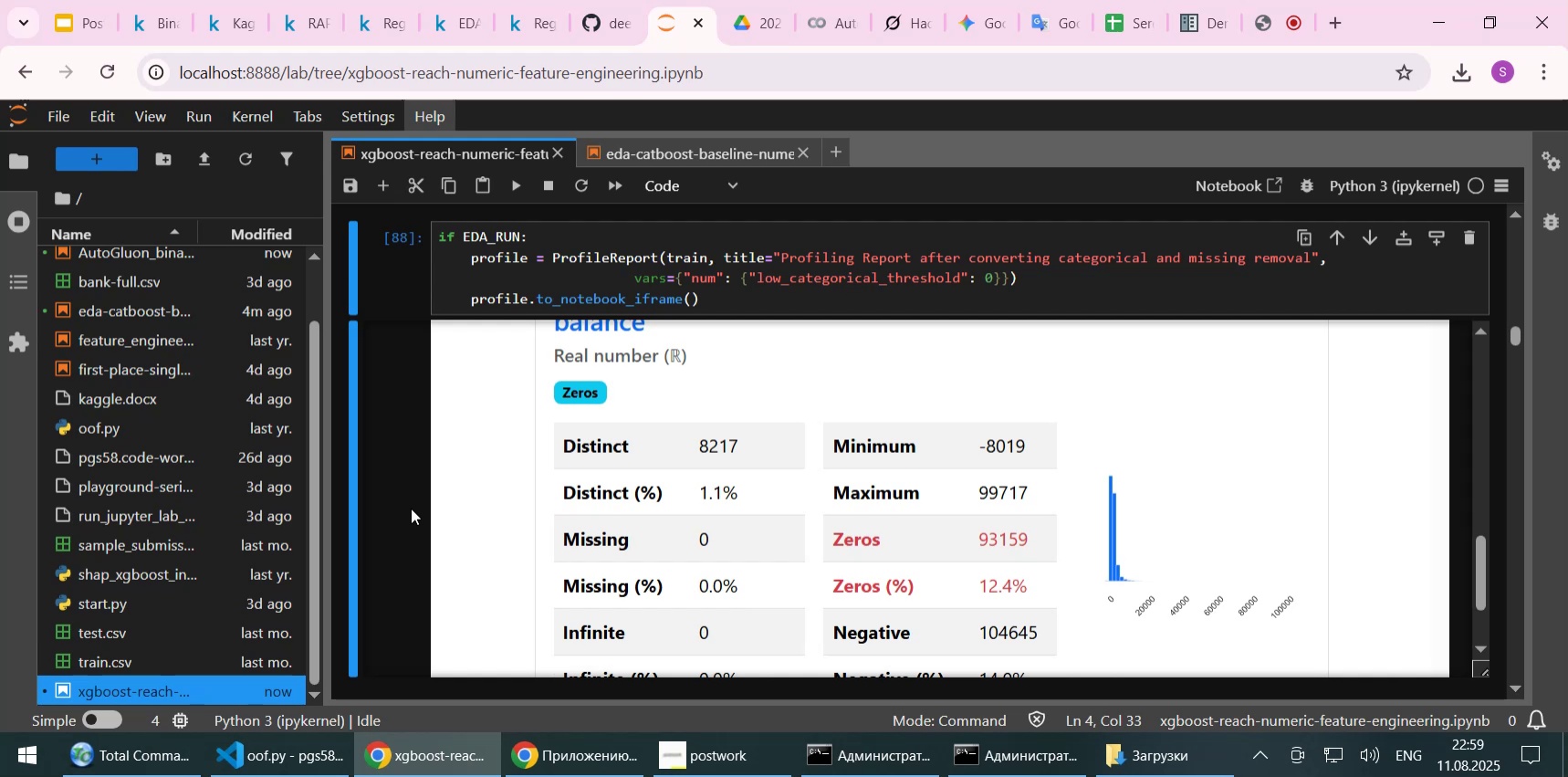 
scroll: coordinate [396, 516], scroll_direction: down, amount: 4.0
 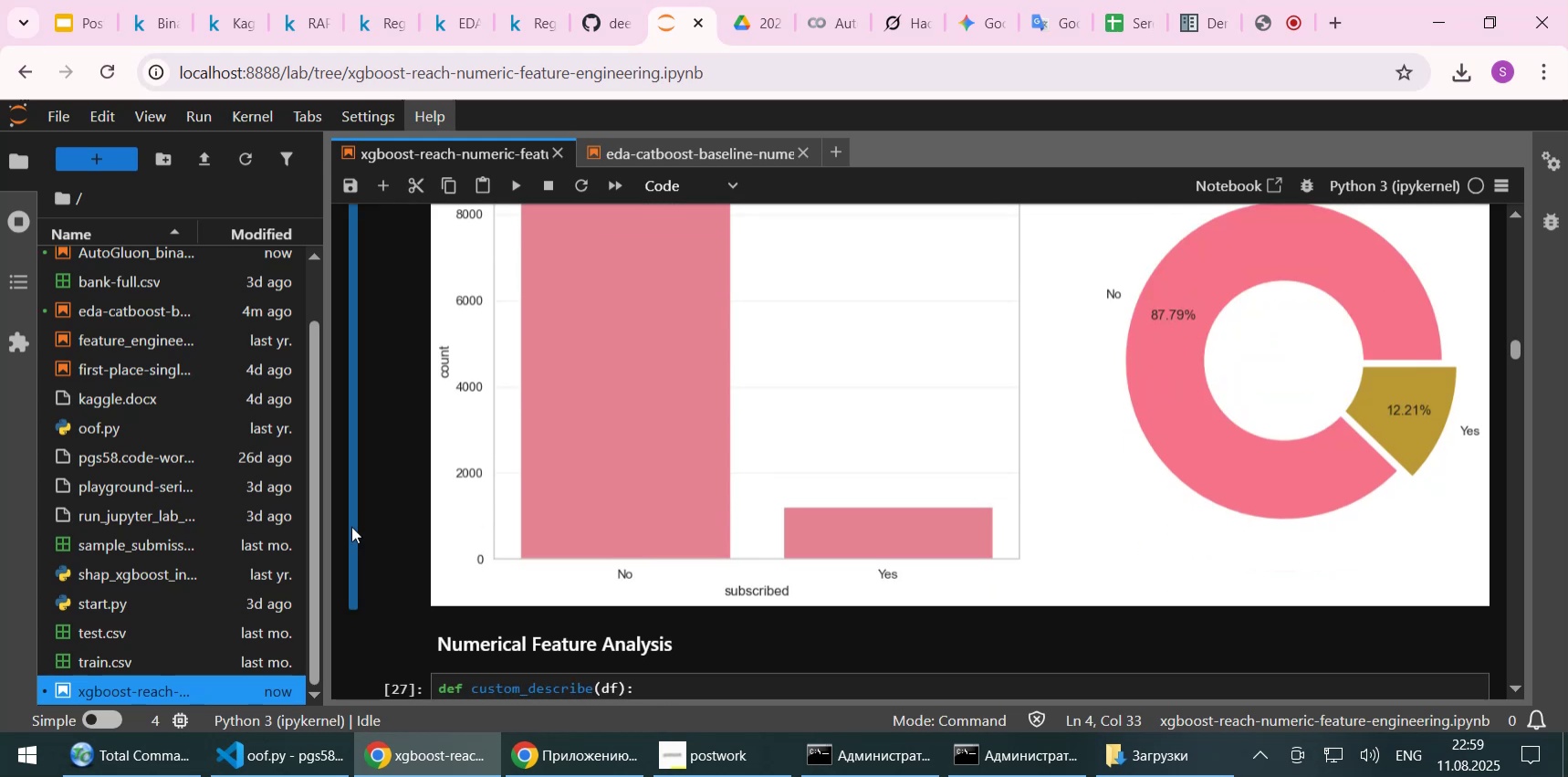 
scroll: coordinate [351, 526], scroll_direction: up, amount: 1.0
 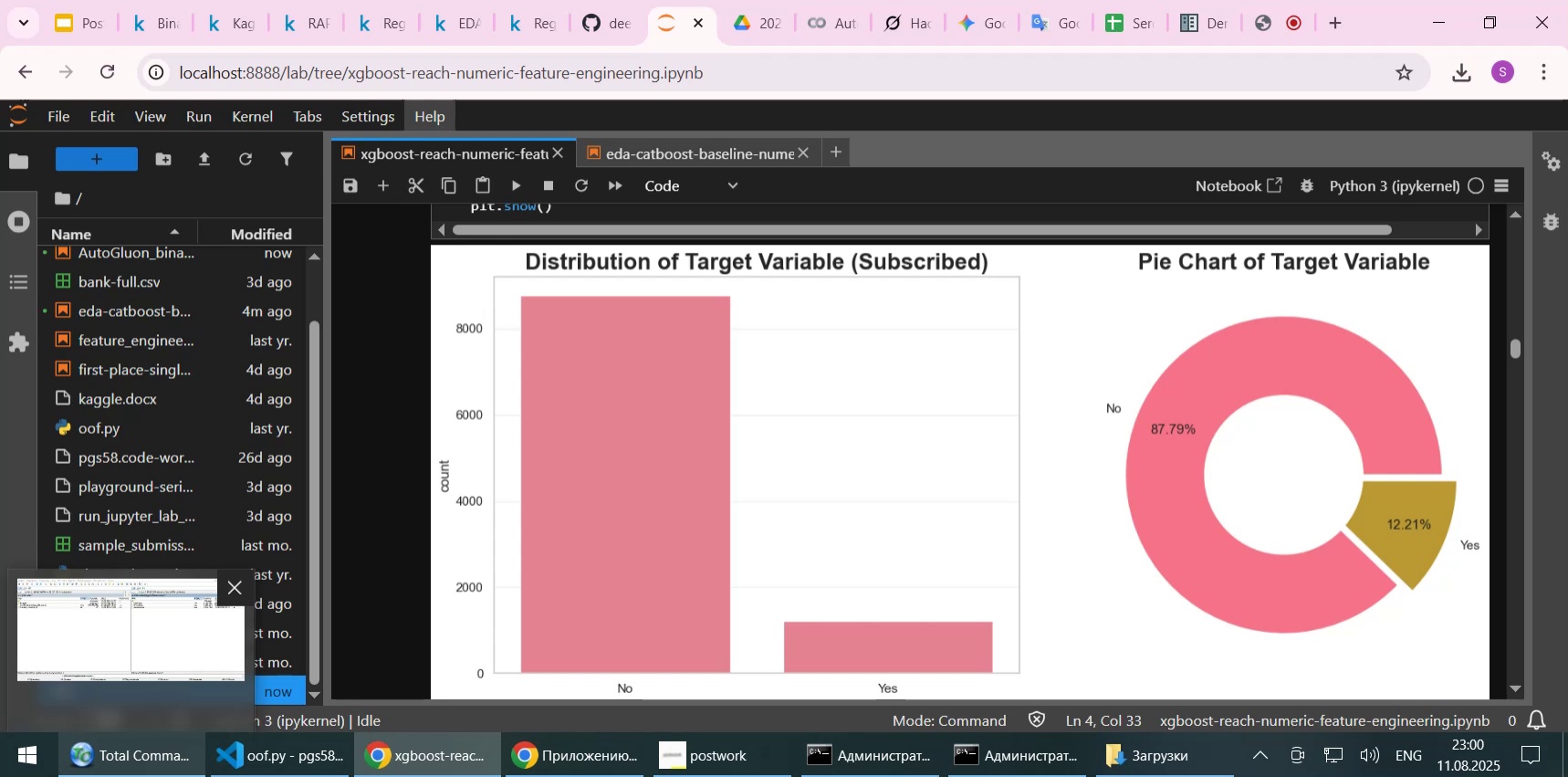 
wait(54.1)
 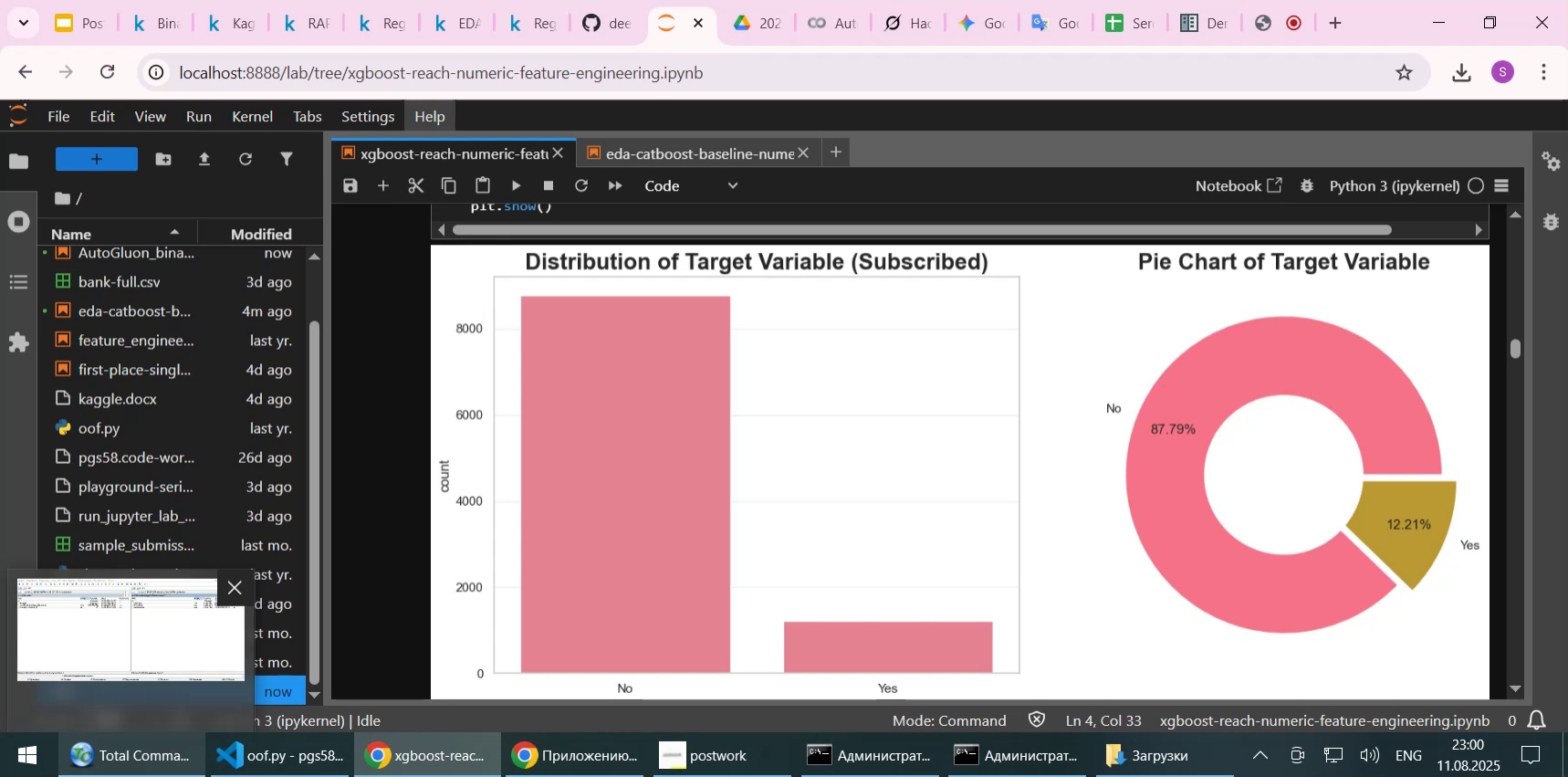 
left_click([617, 20])
 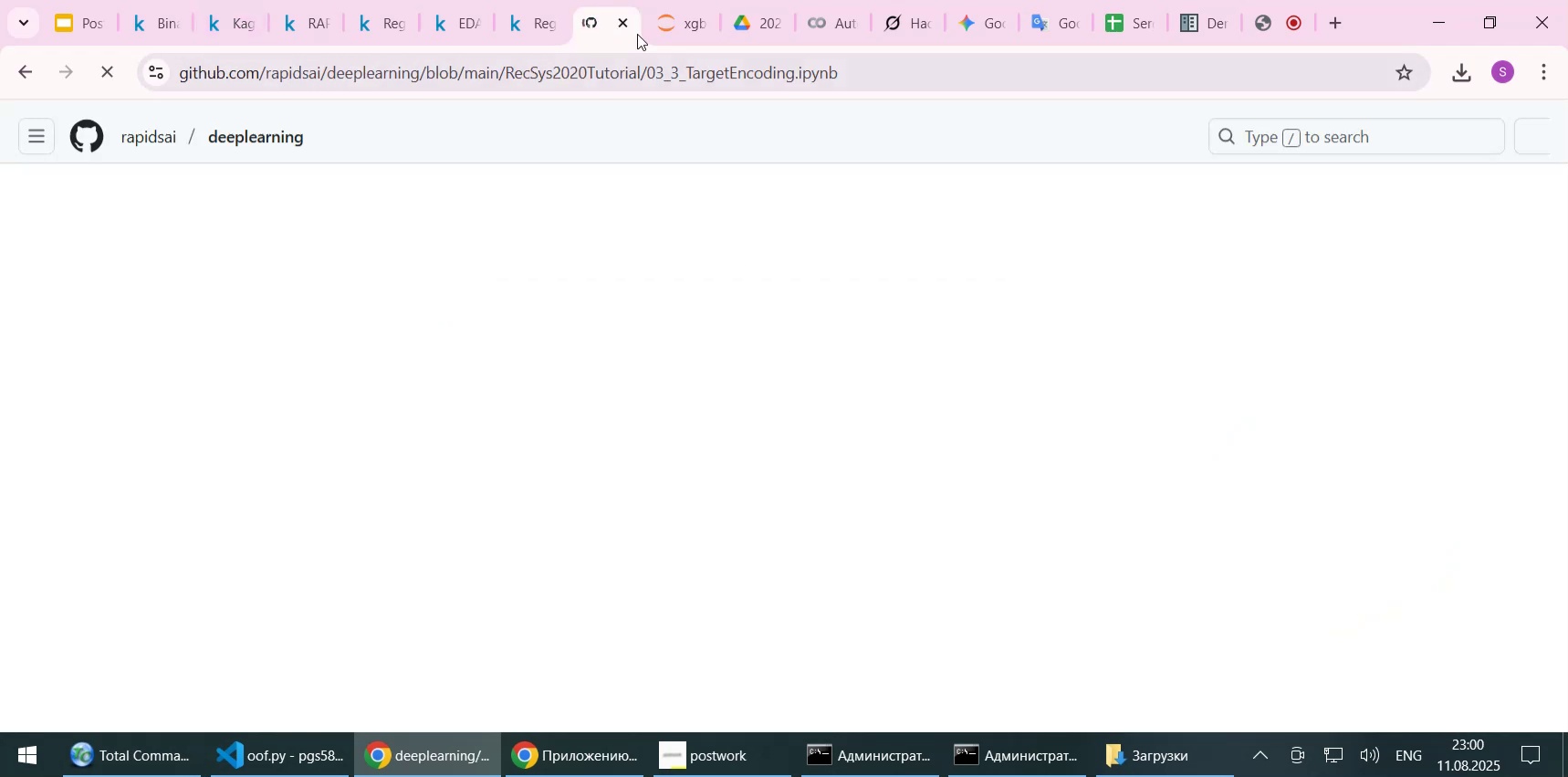 
left_click([672, 14])
 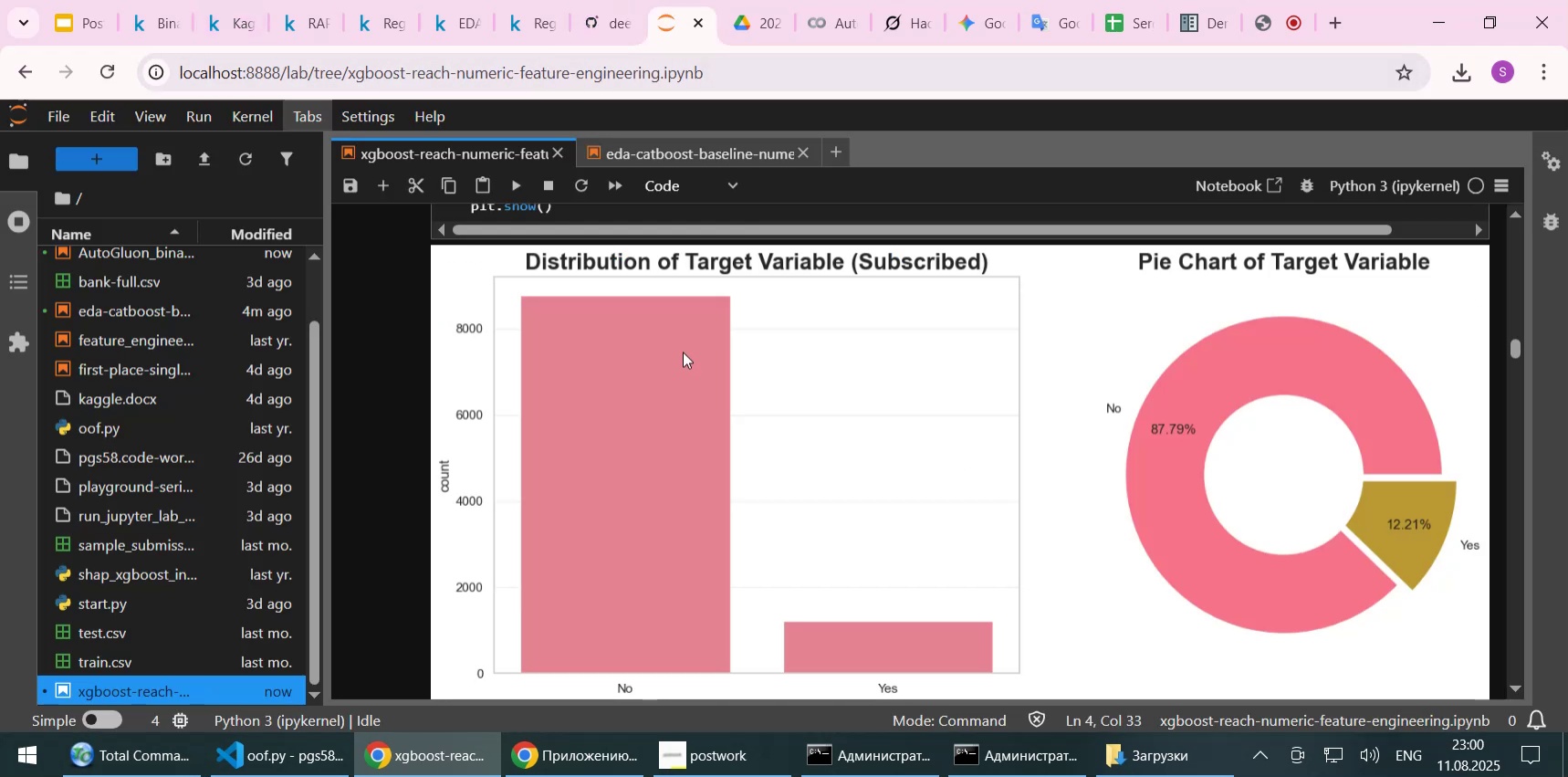 
scroll: coordinate [676, 407], scroll_direction: down, amount: 8.0
 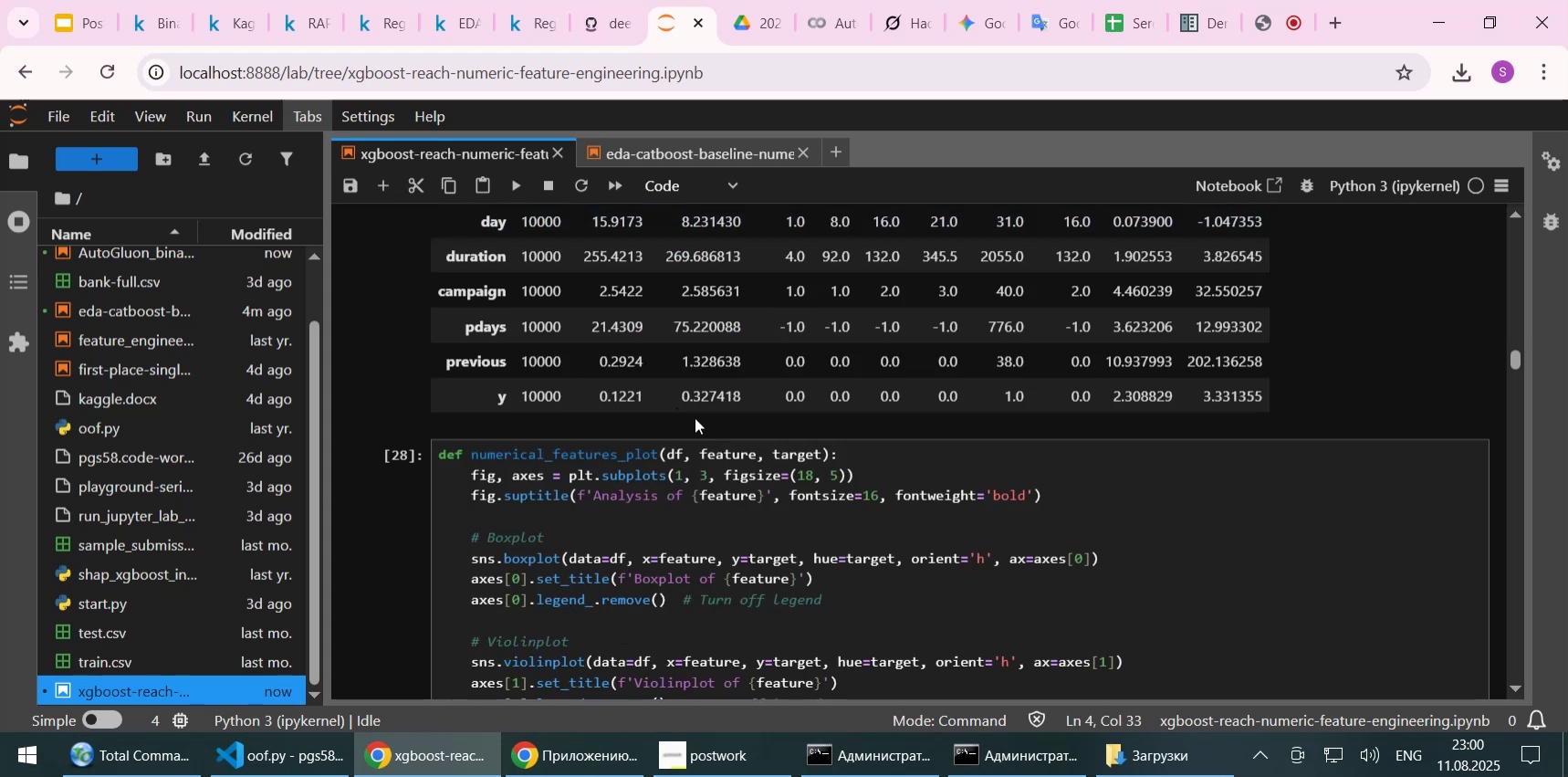 
left_click([695, 417])
 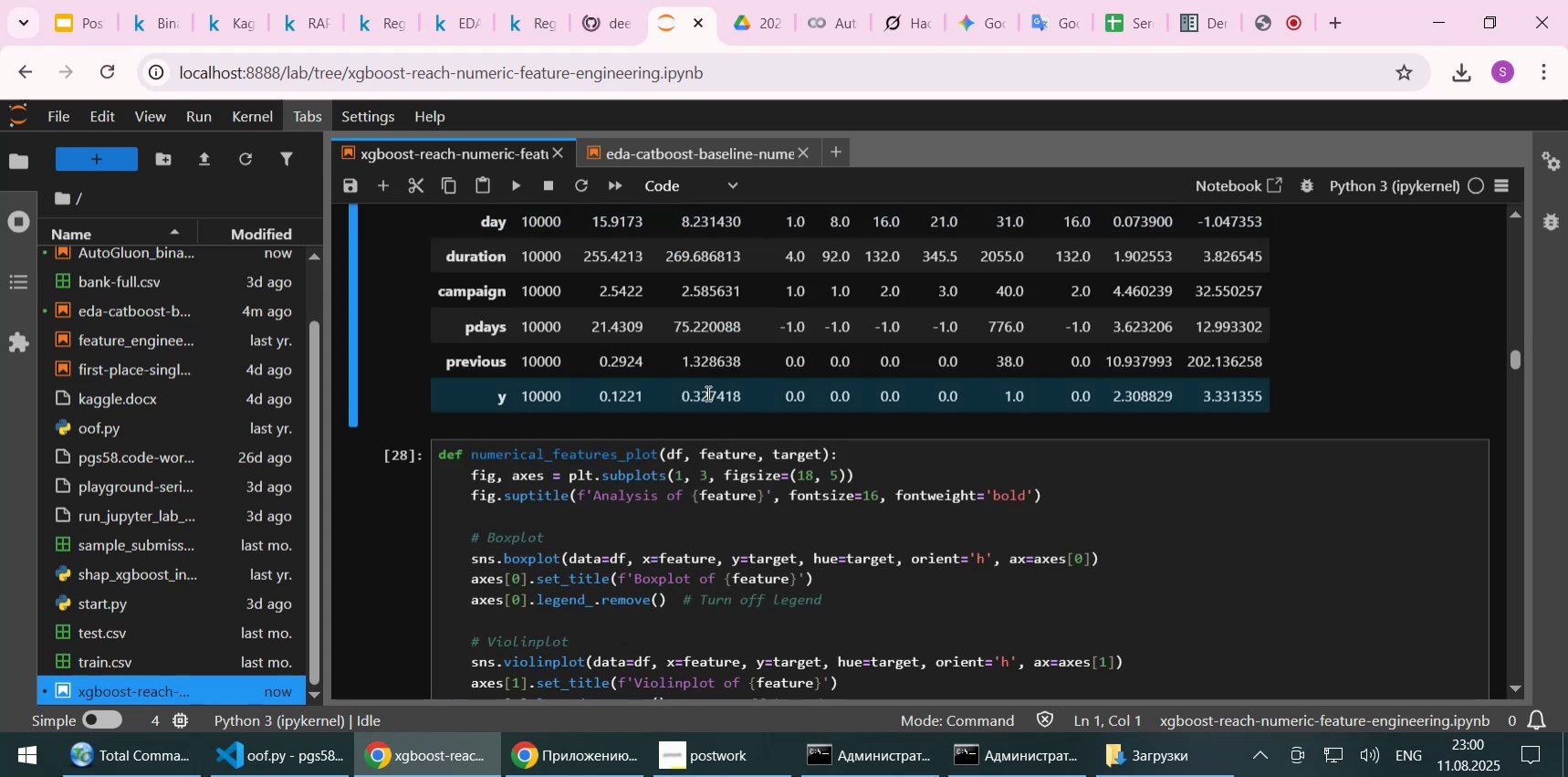 
scroll: coordinate [706, 391], scroll_direction: up, amount: 1.0
 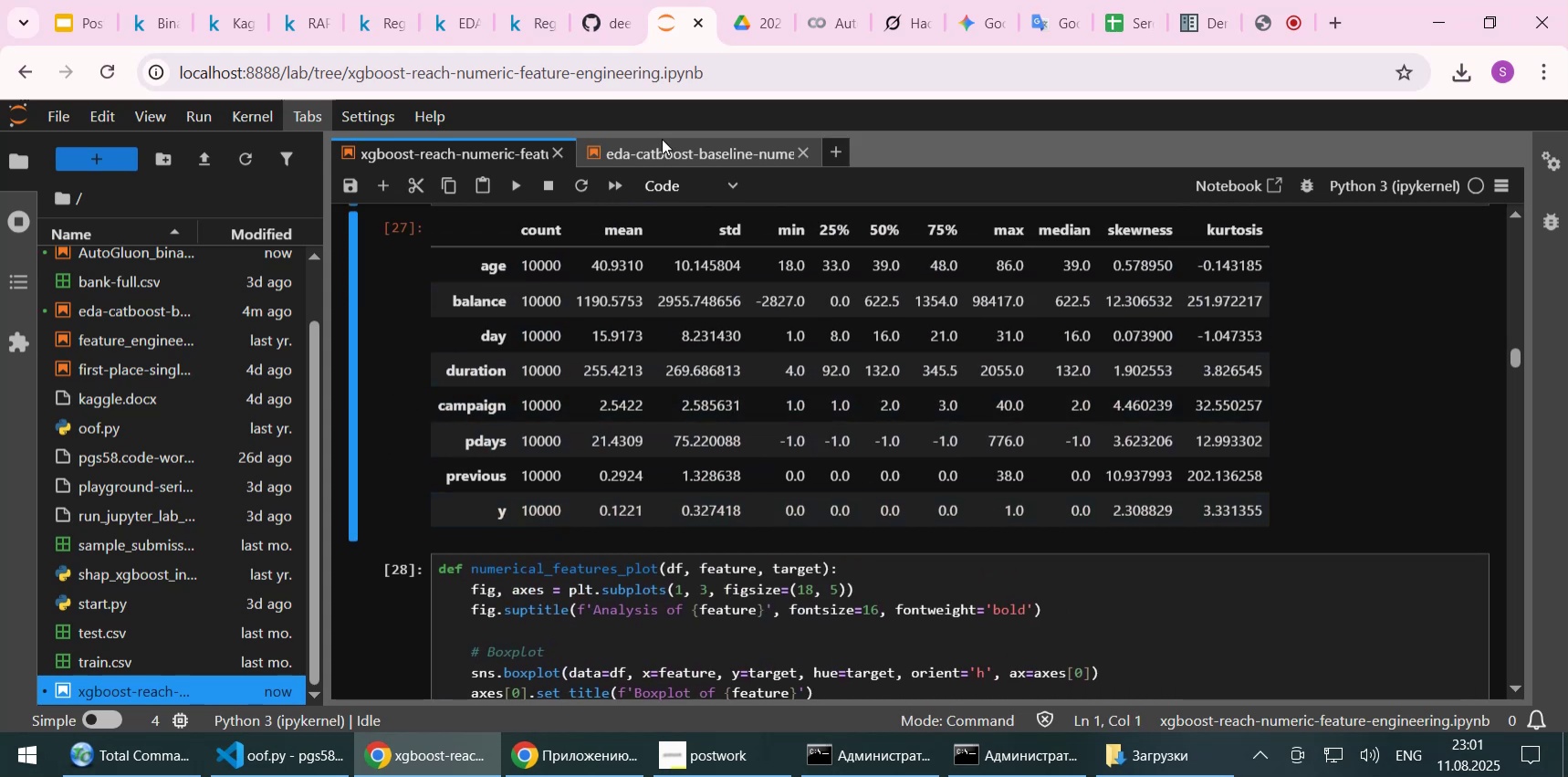 
left_click([603, 23])
 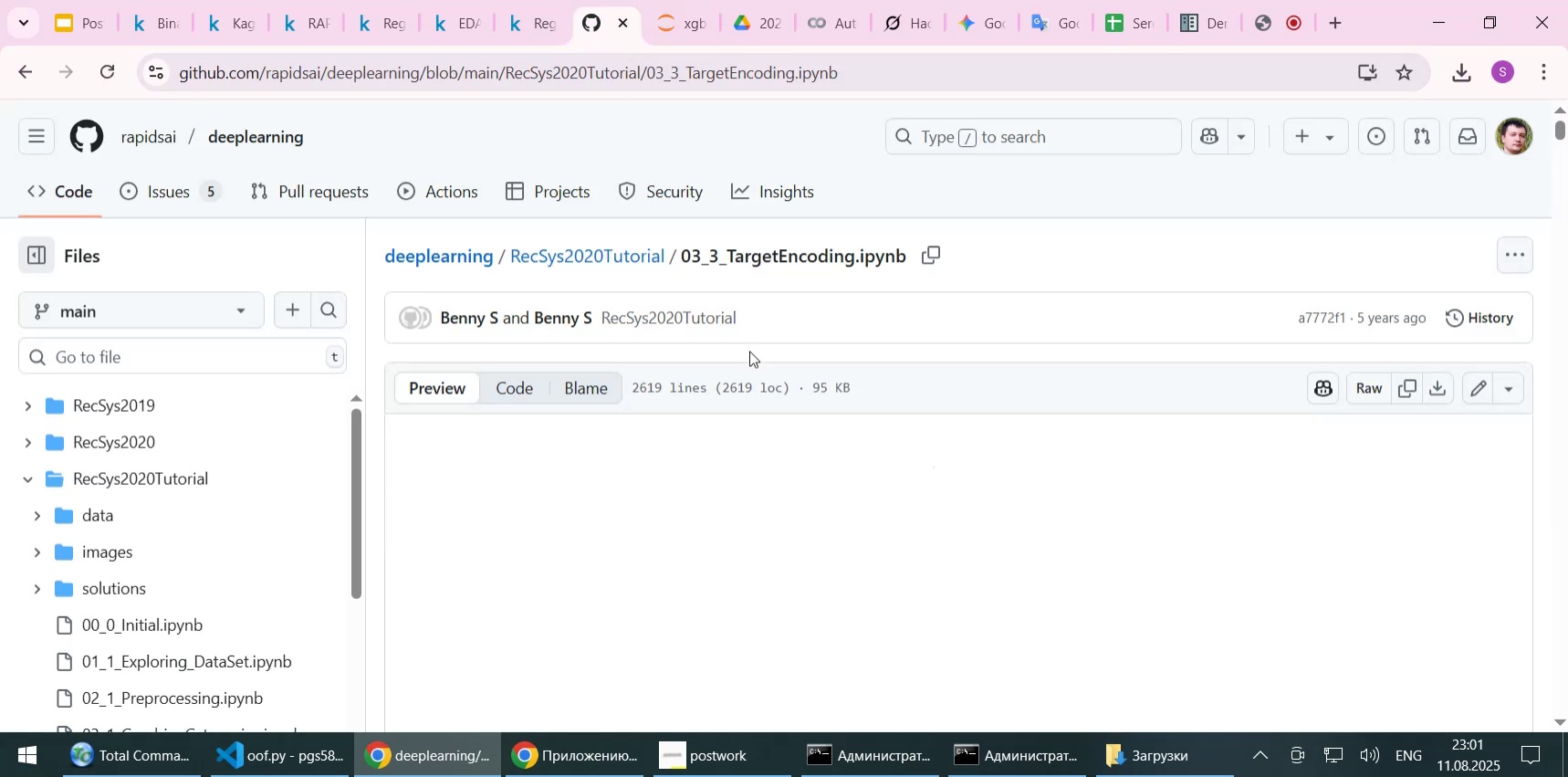 
scroll: coordinate [747, 412], scroll_direction: down, amount: 37.0
 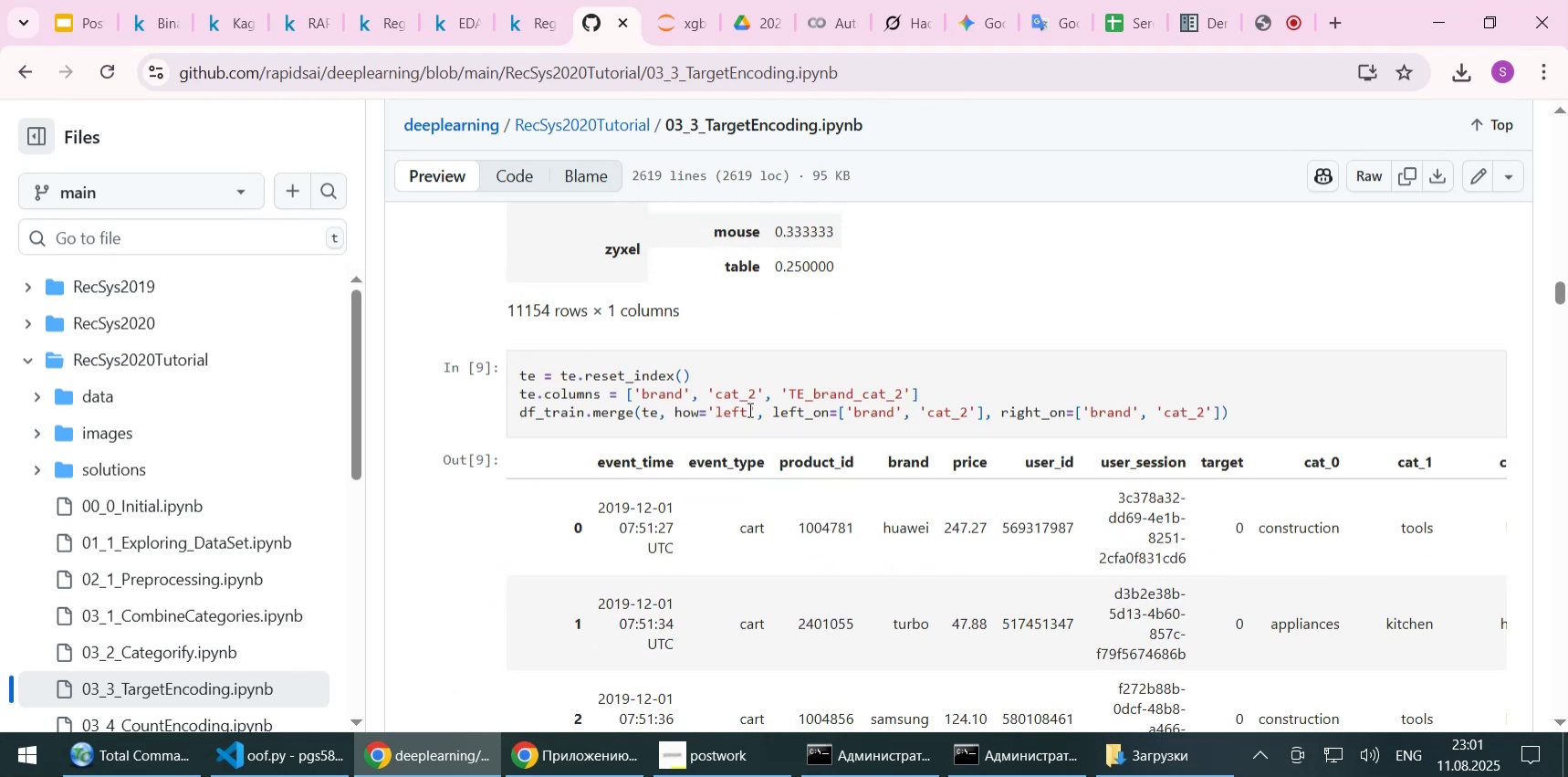 
scroll: coordinate [749, 409], scroll_direction: up, amount: 1.0
 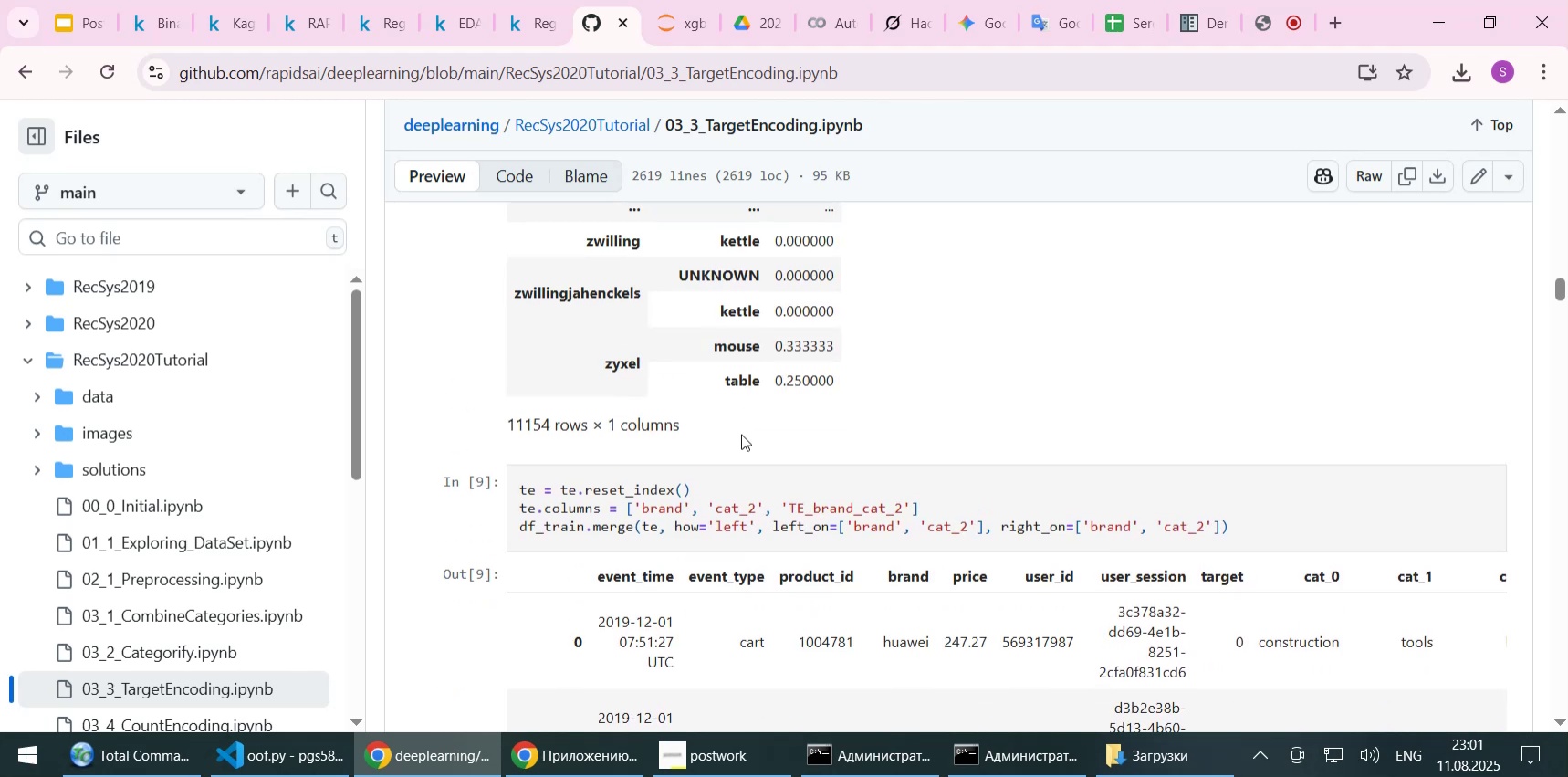 
scroll: coordinate [741, 434], scroll_direction: down, amount: 1.0
 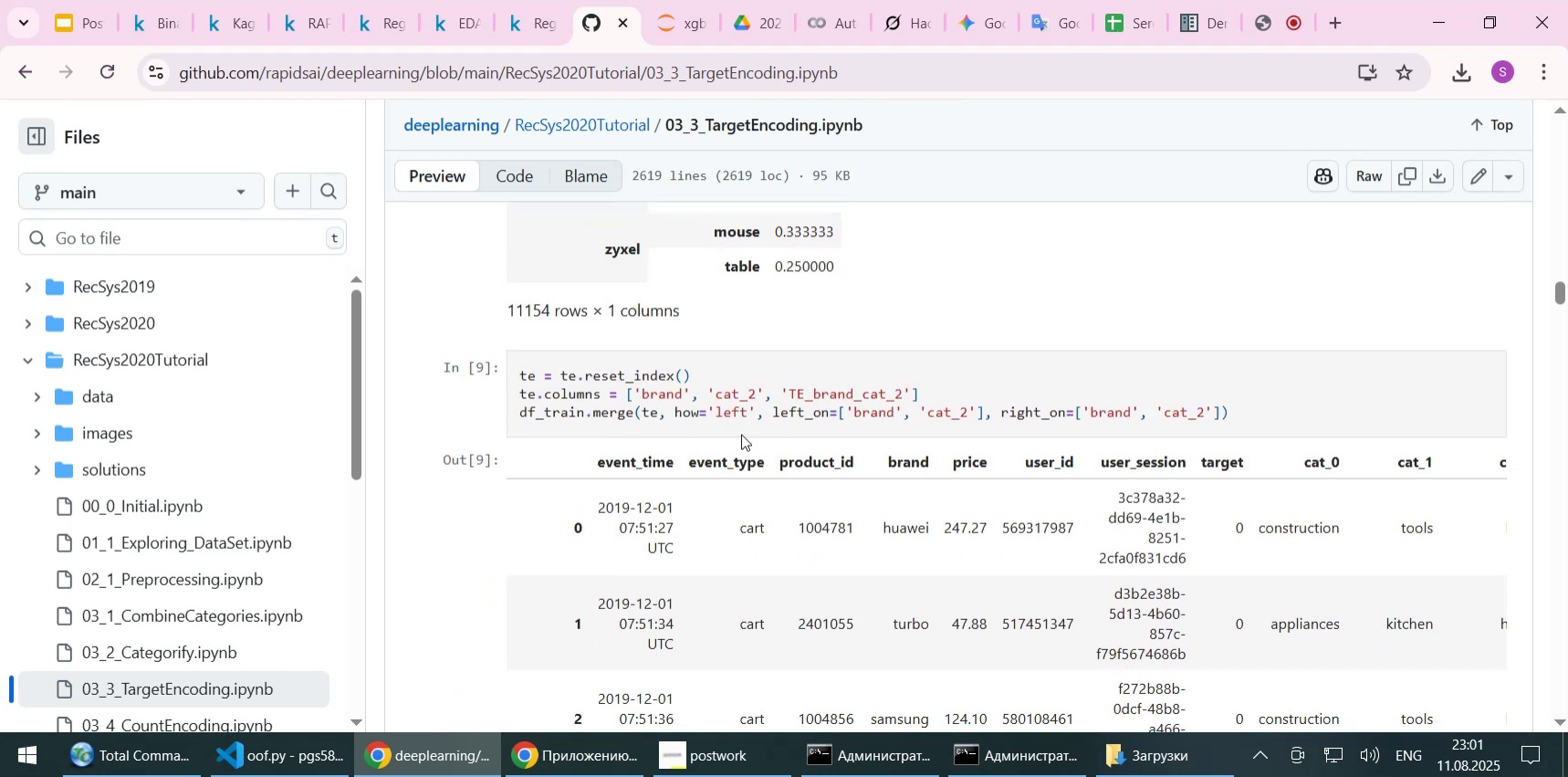 
wait(6.72)
 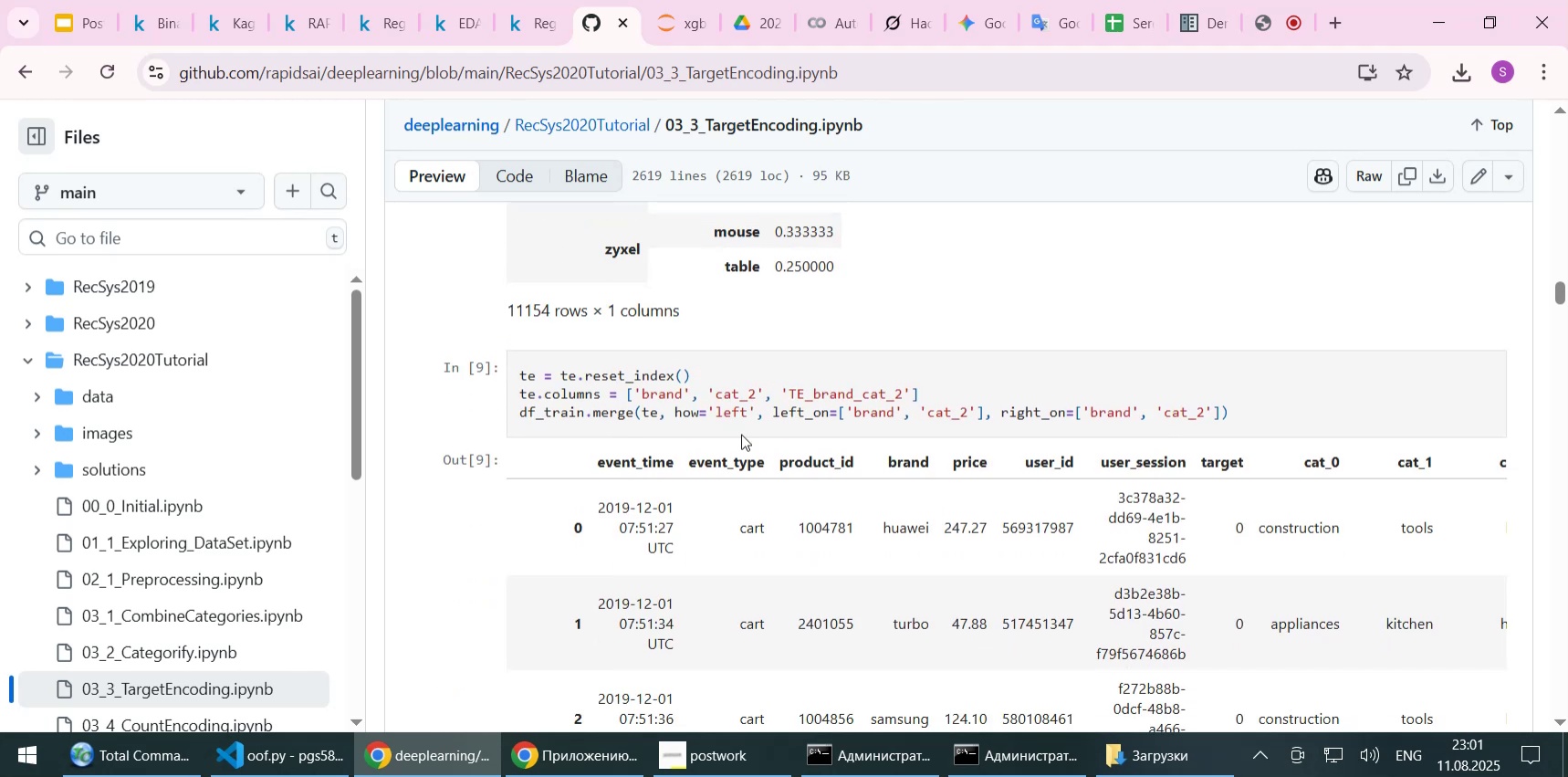 
scroll: coordinate [831, 389], scroll_direction: down, amount: 1.0
 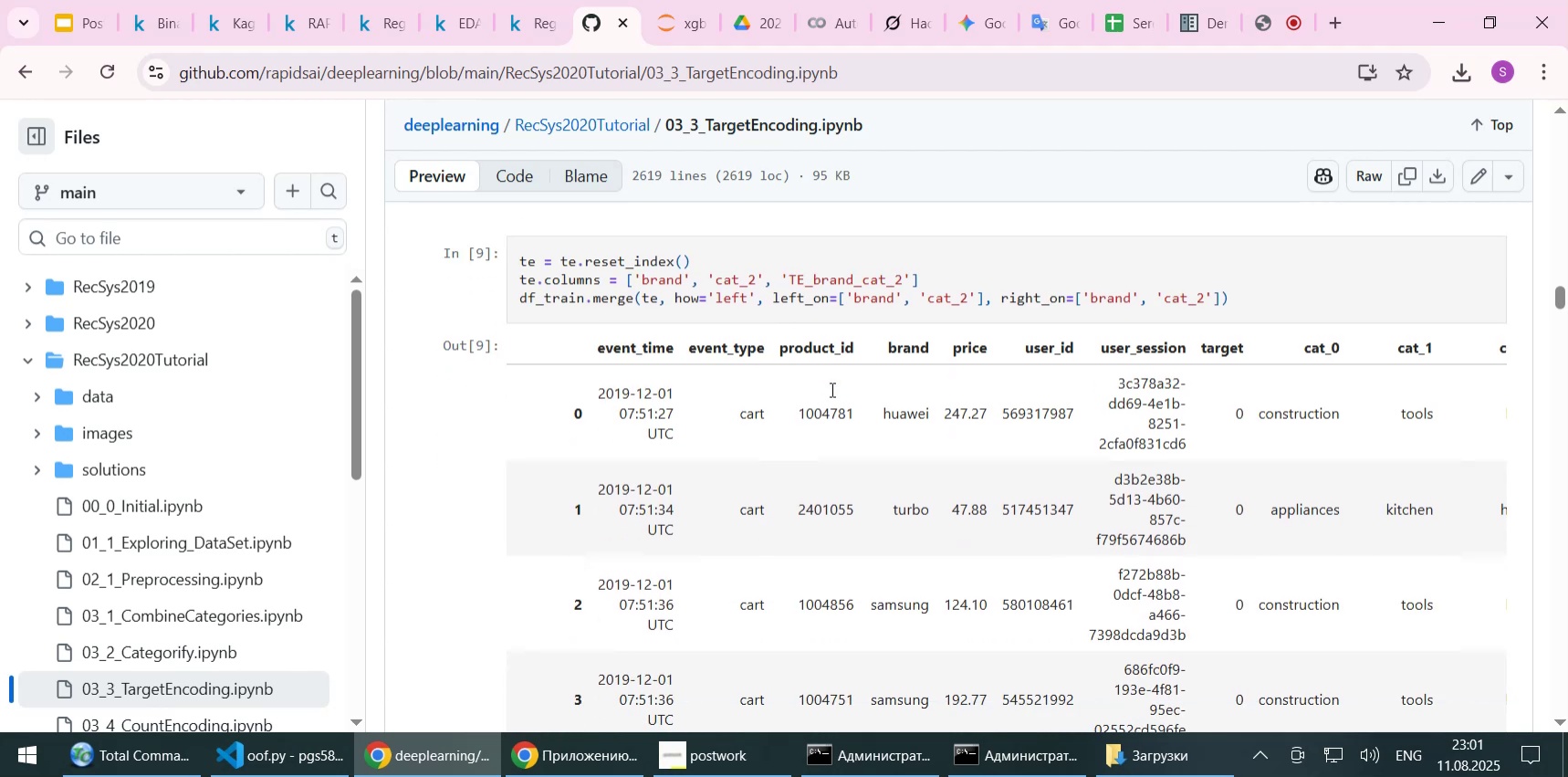 
wait(9.83)
 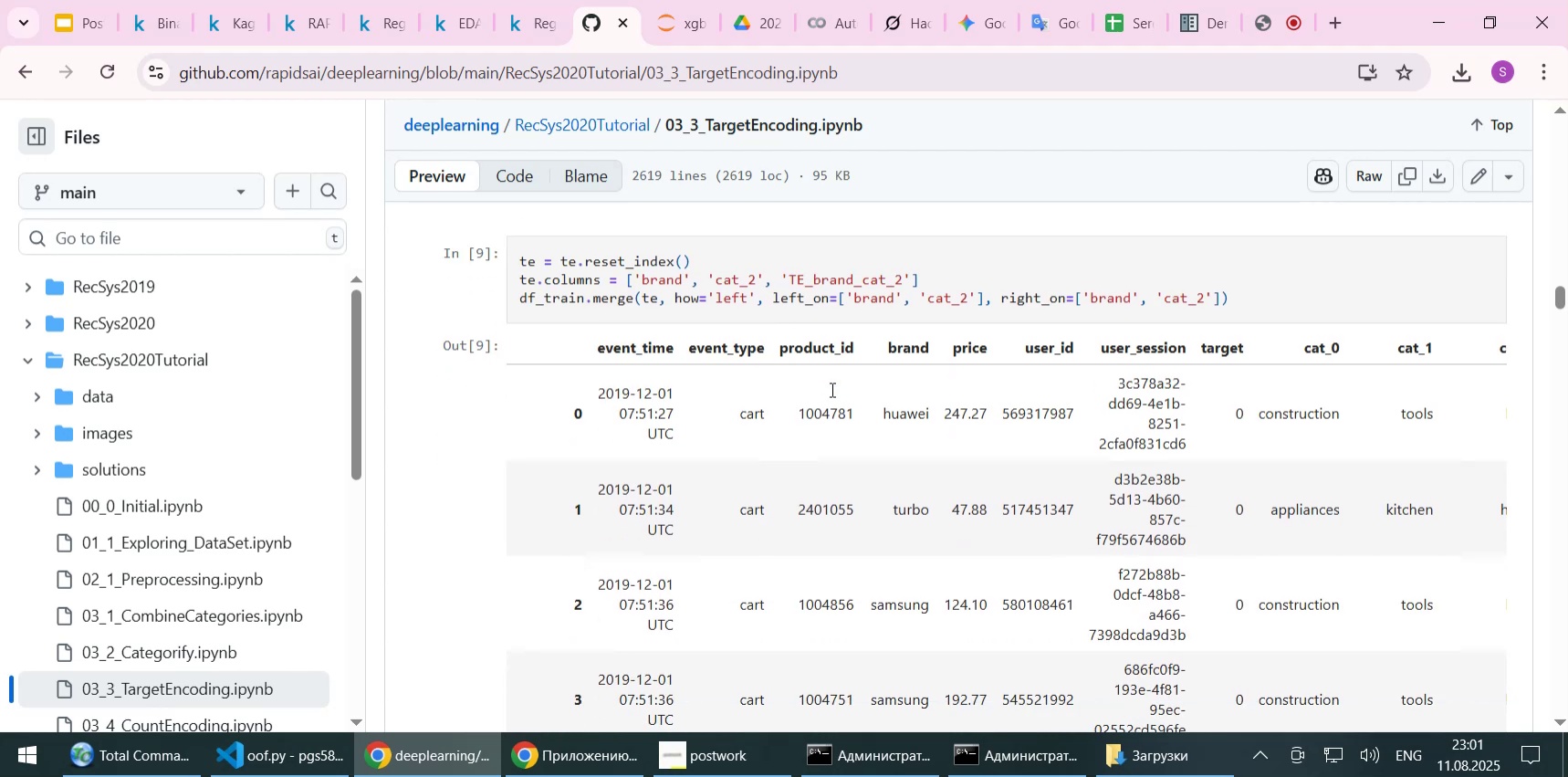 
scroll: coordinate [829, 389], scroll_direction: down, amount: 1.0
 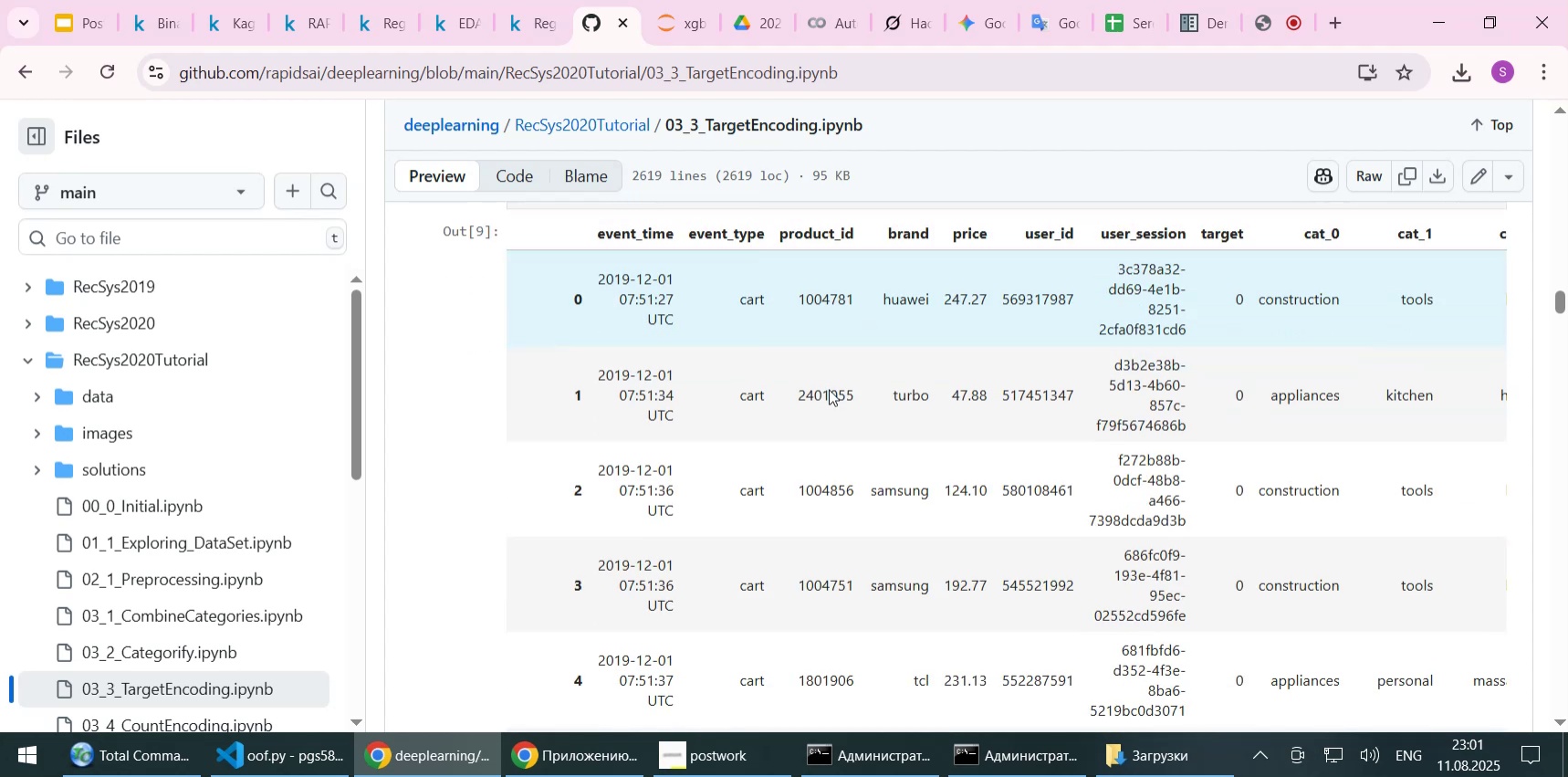 
wait(7.45)
 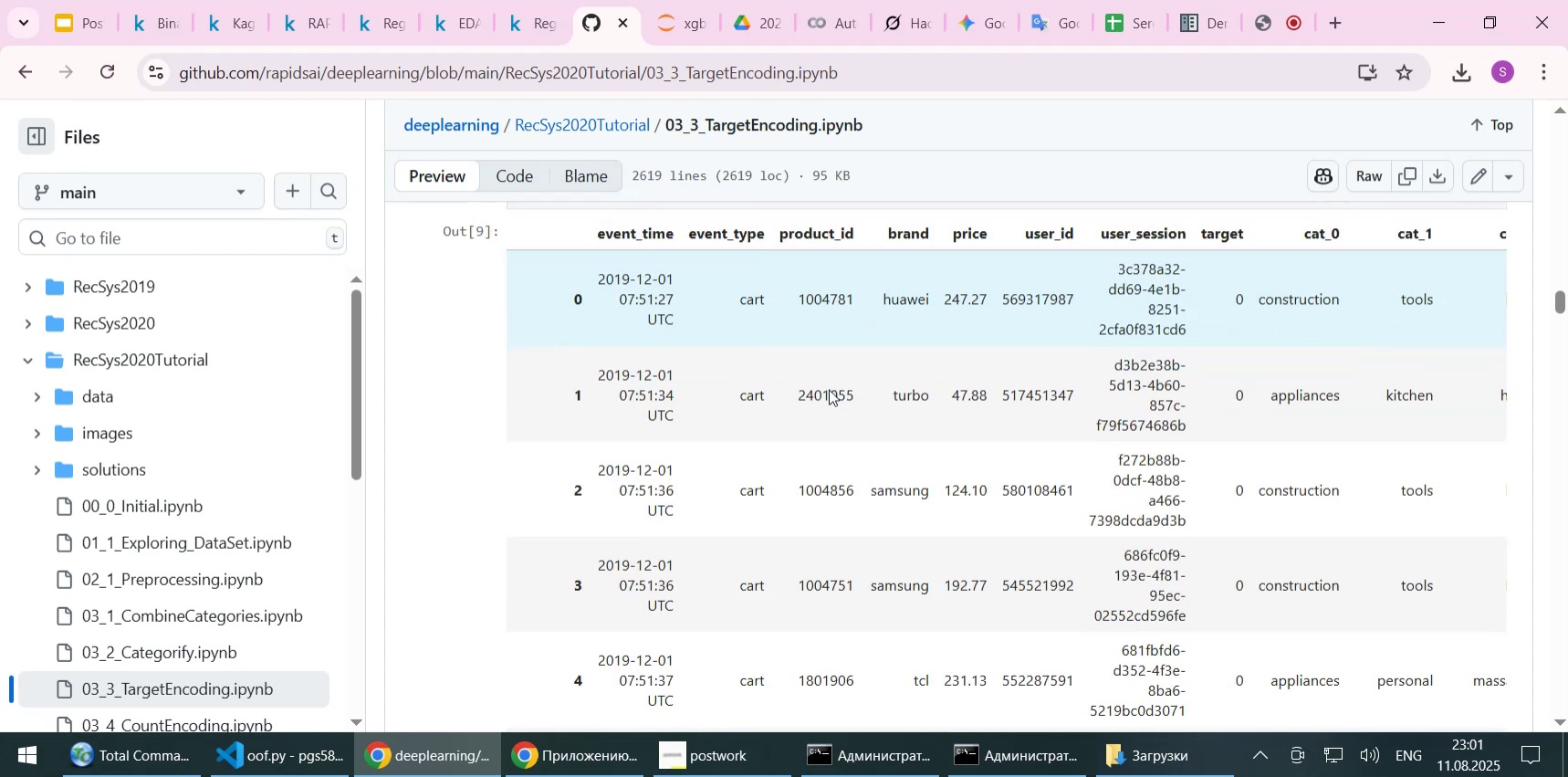 
scroll: coordinate [829, 389], scroll_direction: down, amount: 2.0
 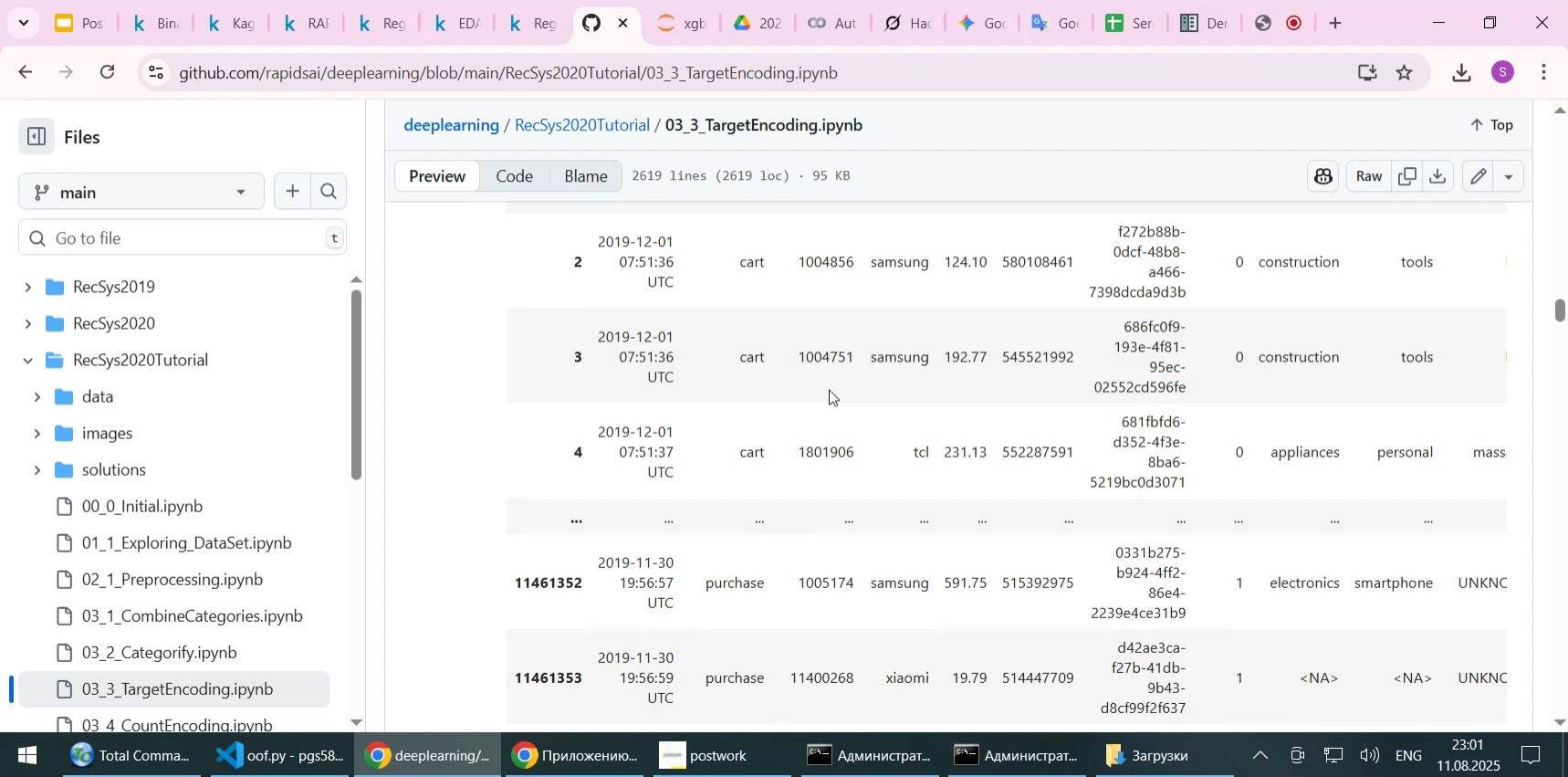 
wait(14.69)
 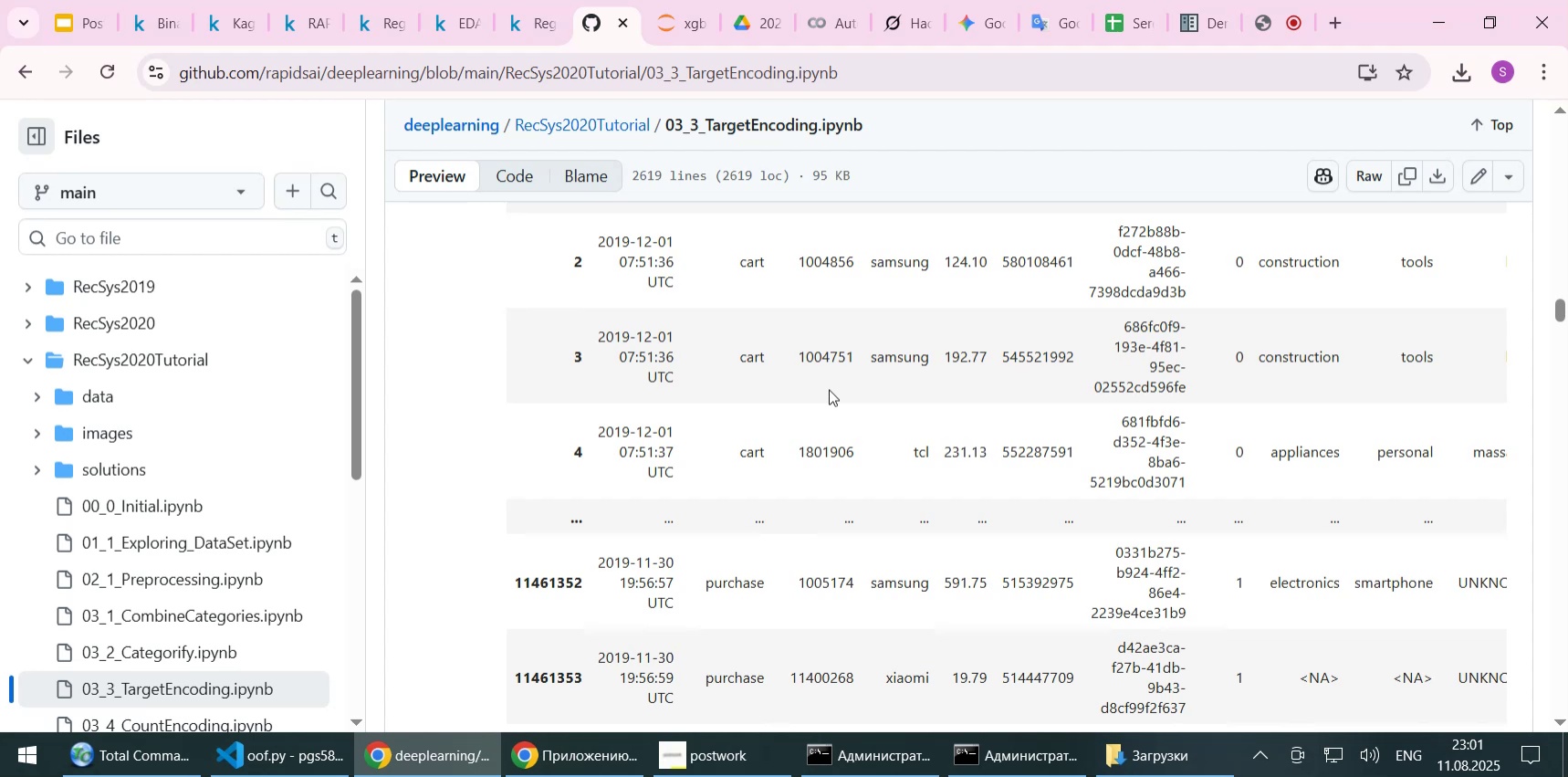 
scroll: coordinate [829, 389], scroll_direction: down, amount: 1.0
 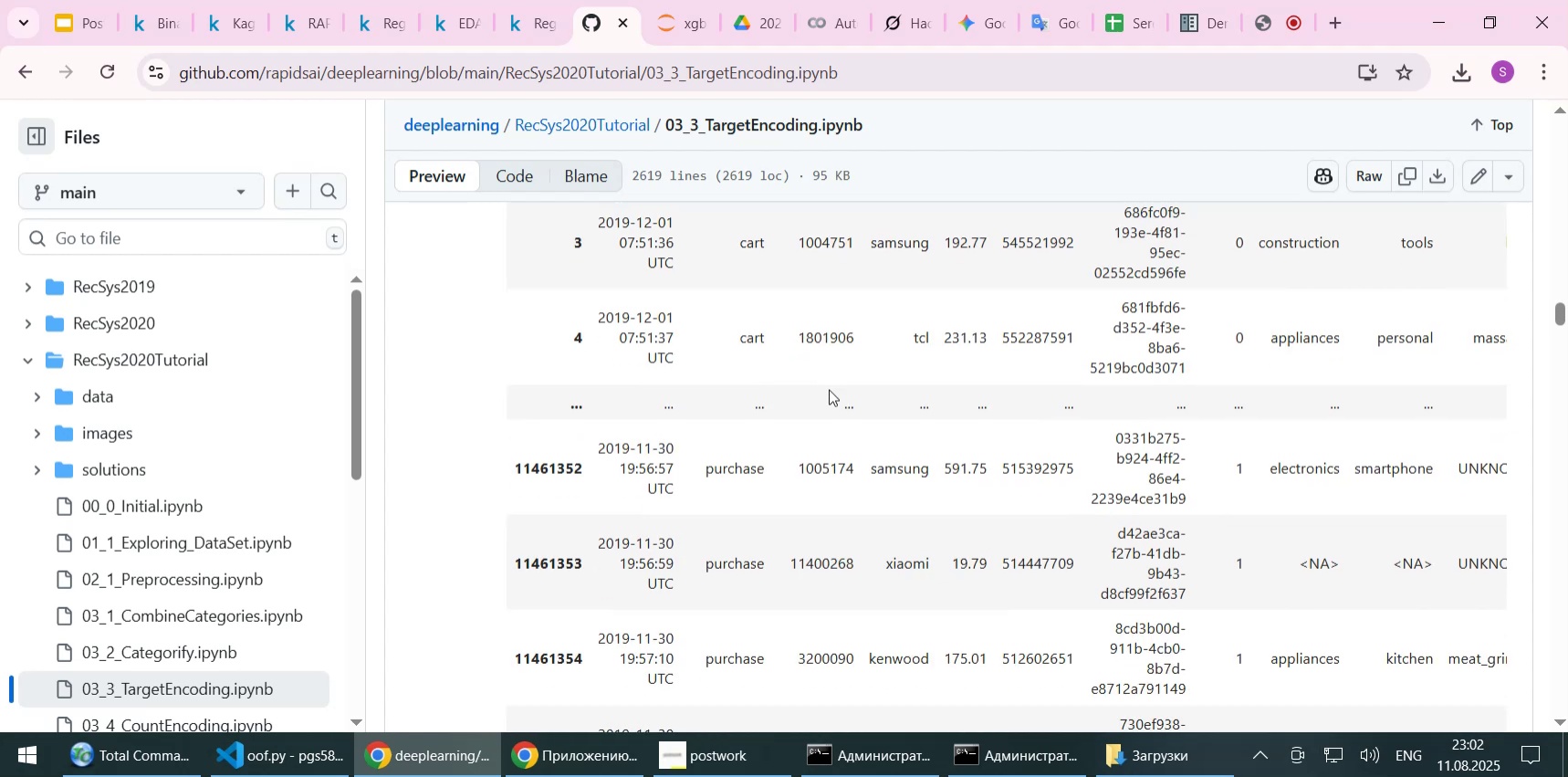 
wait(8.51)
 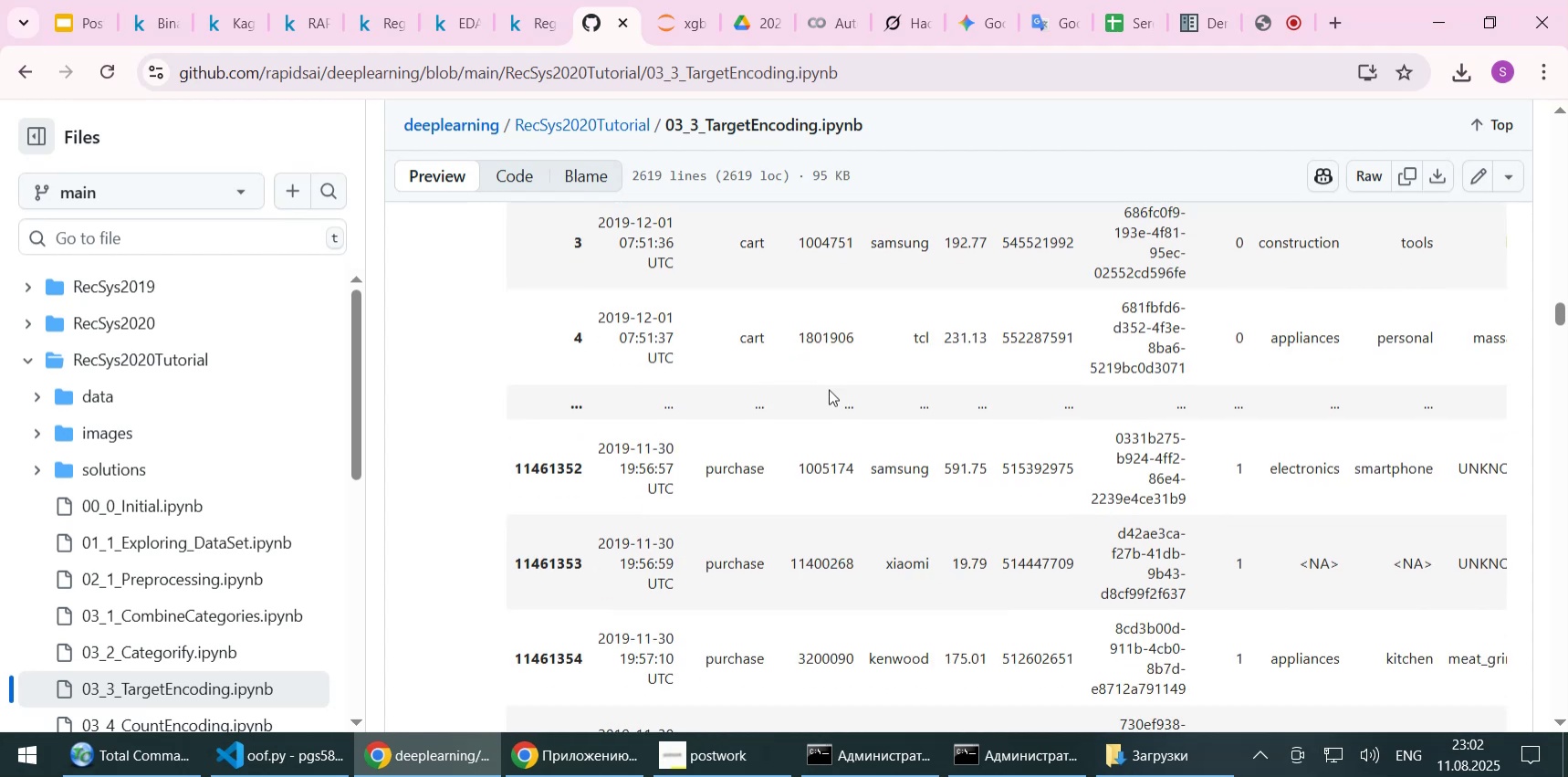 
scroll: coordinate [849, 384], scroll_direction: down, amount: 4.0
 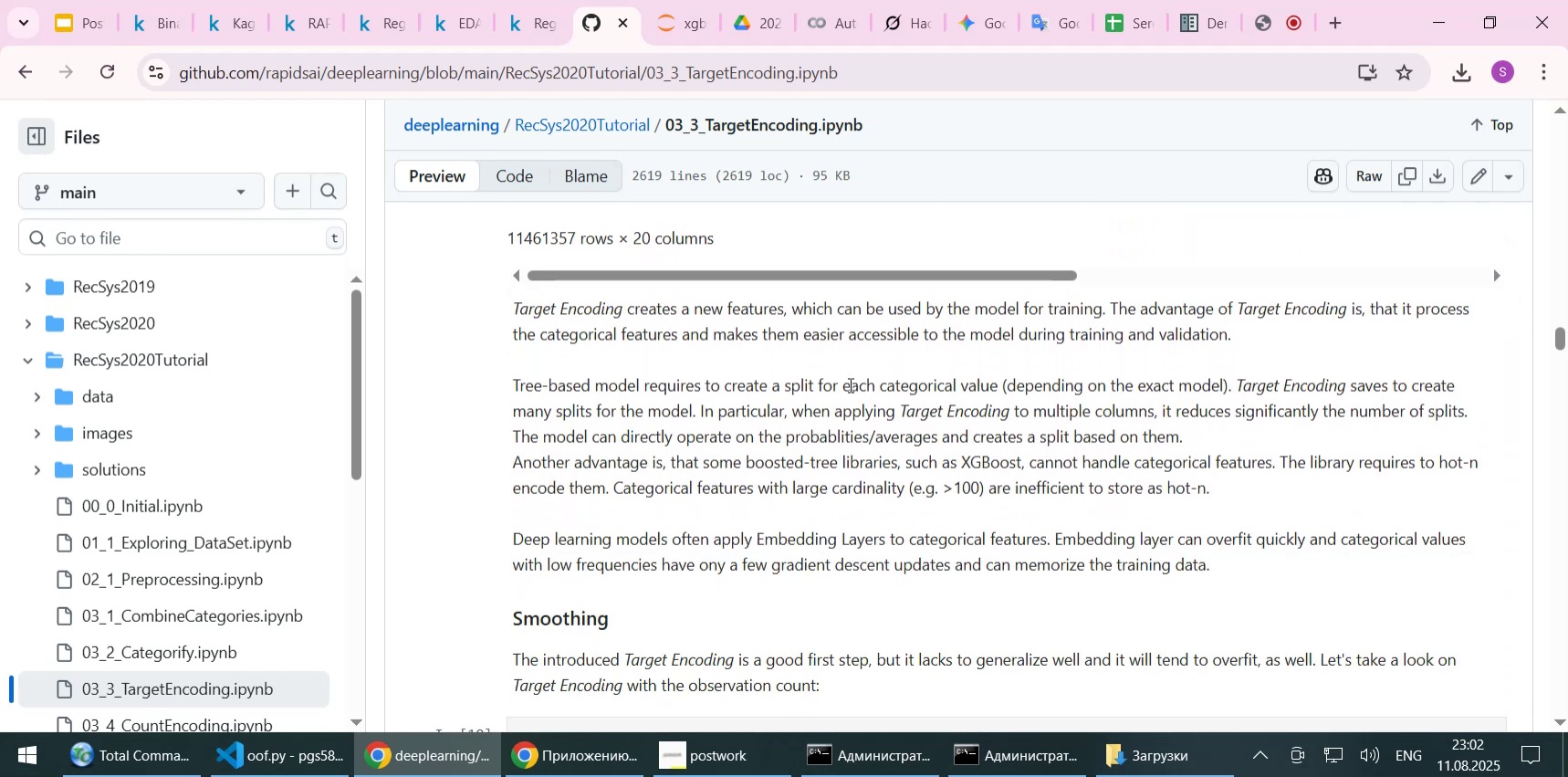 
left_click([830, 395])
 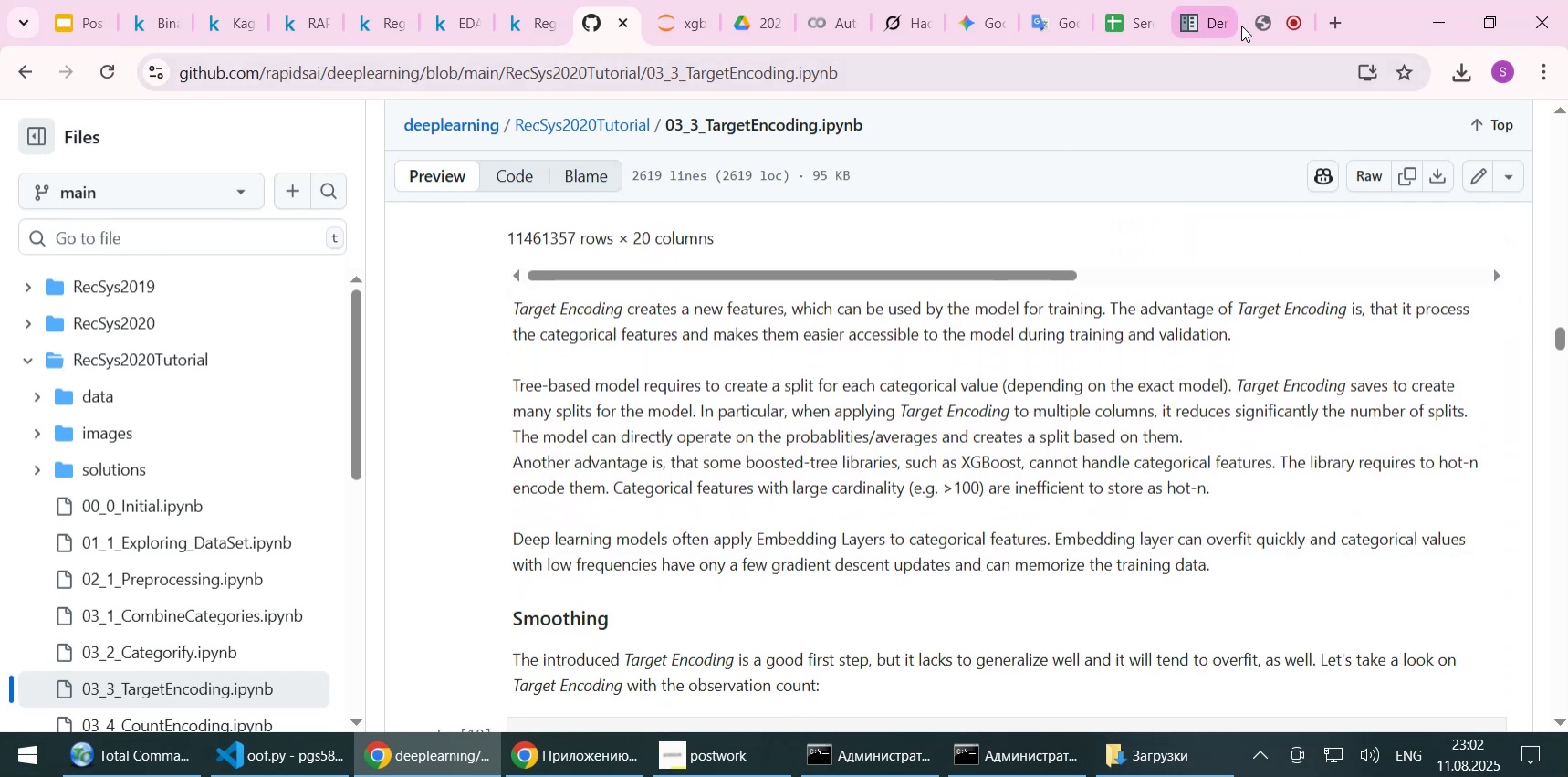 
left_click([1257, 22])
 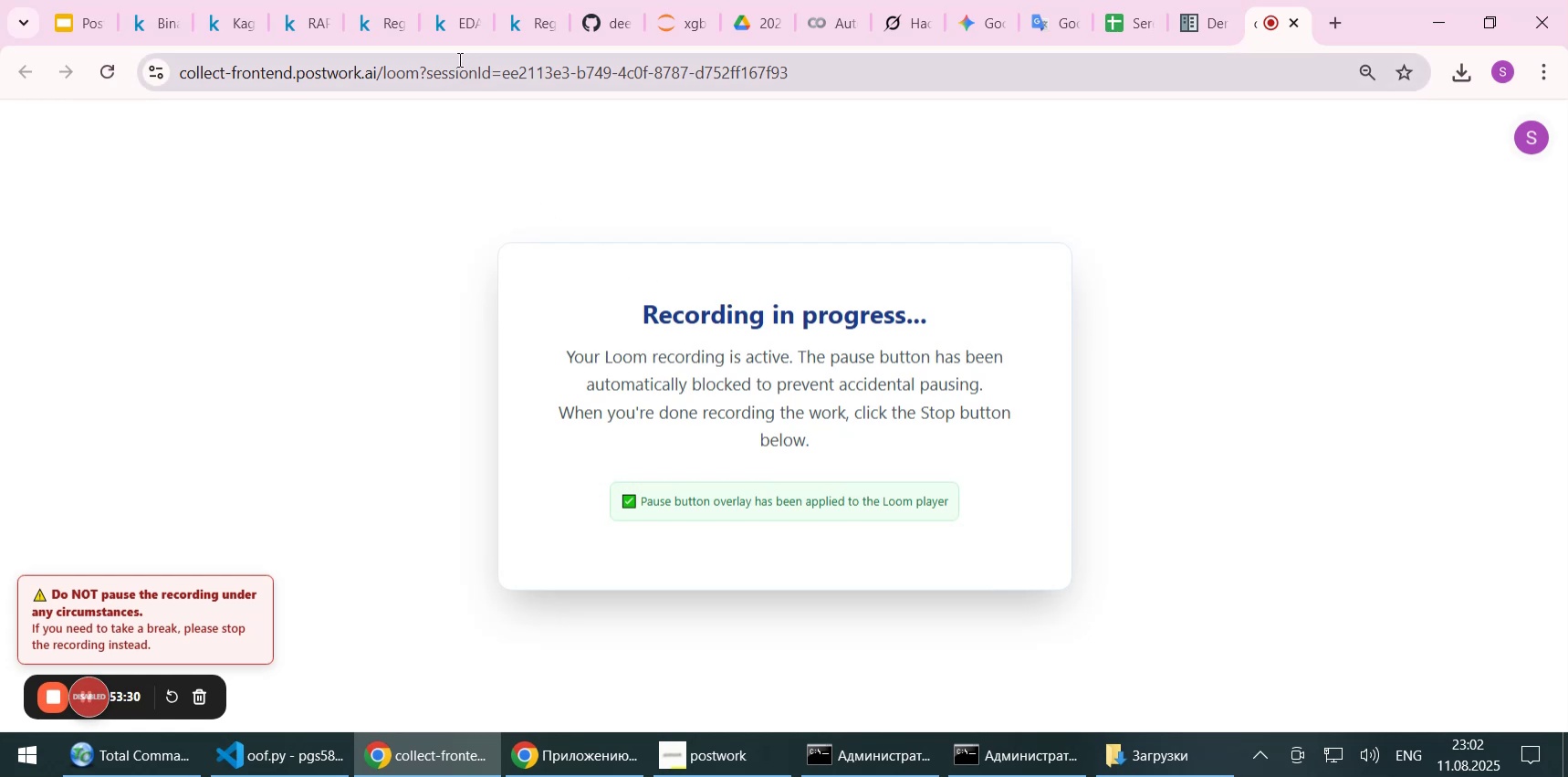 
left_click([455, 20])
 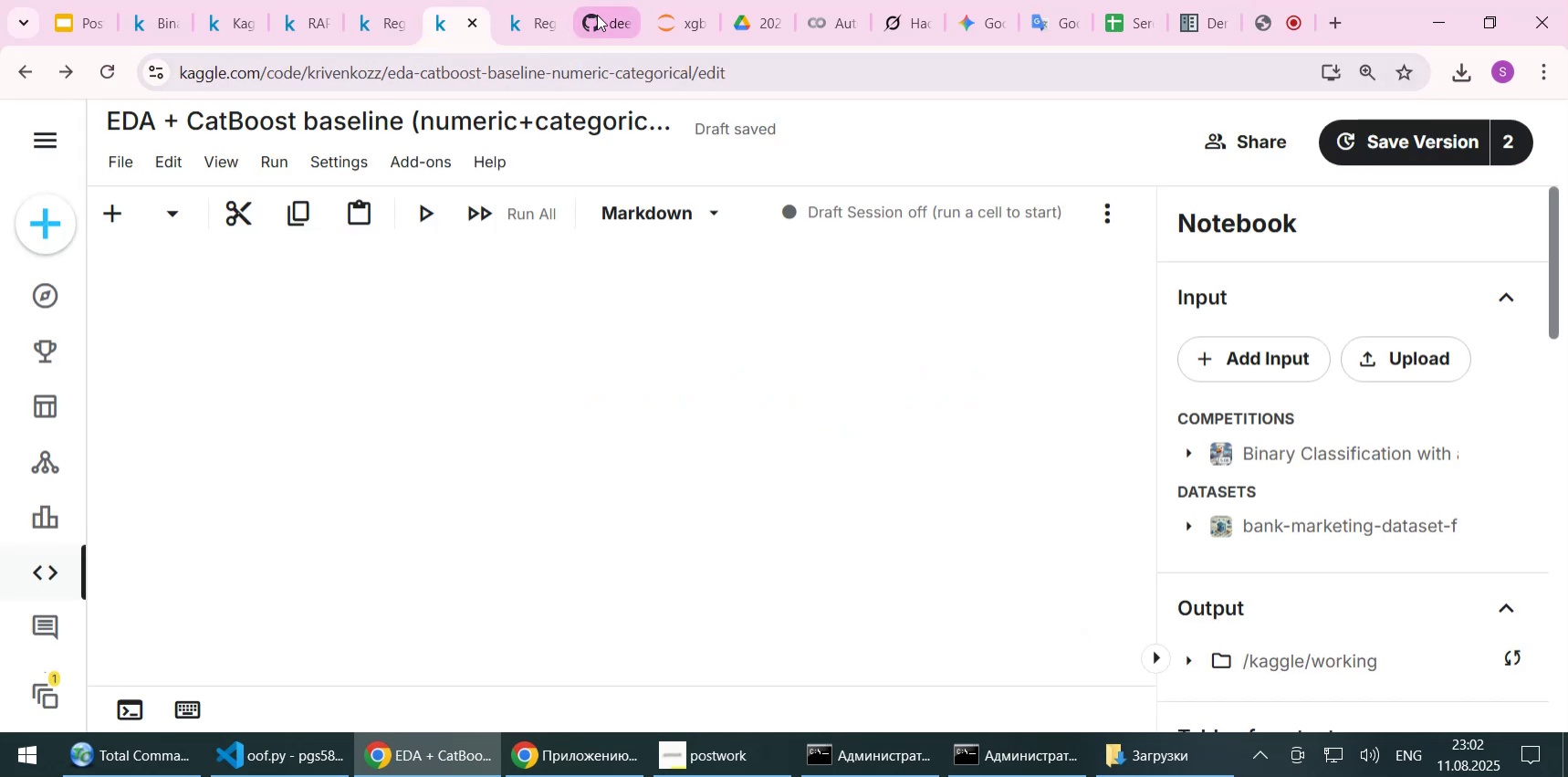 
left_click([598, 15])
 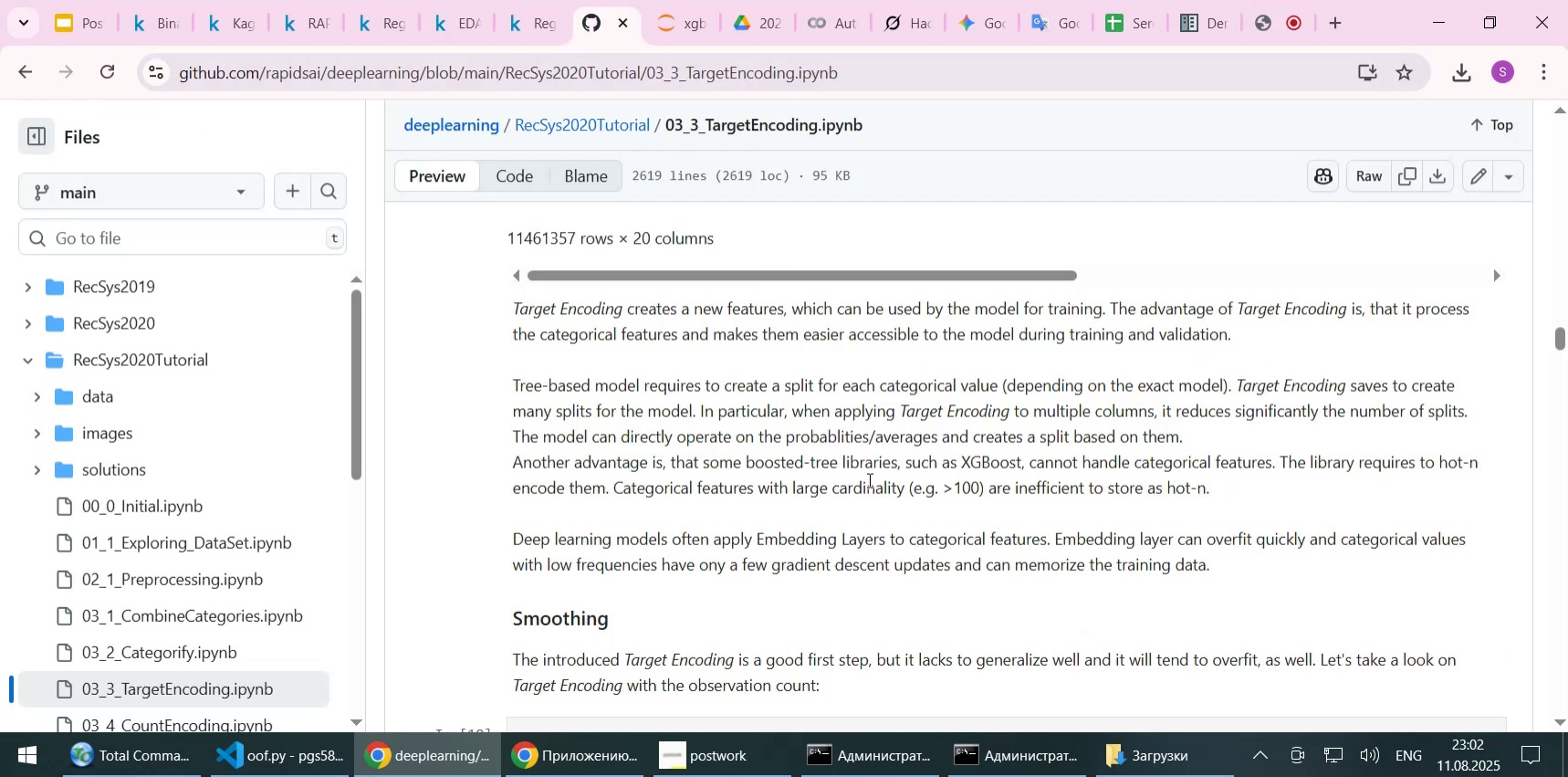 
left_click([868, 479])
 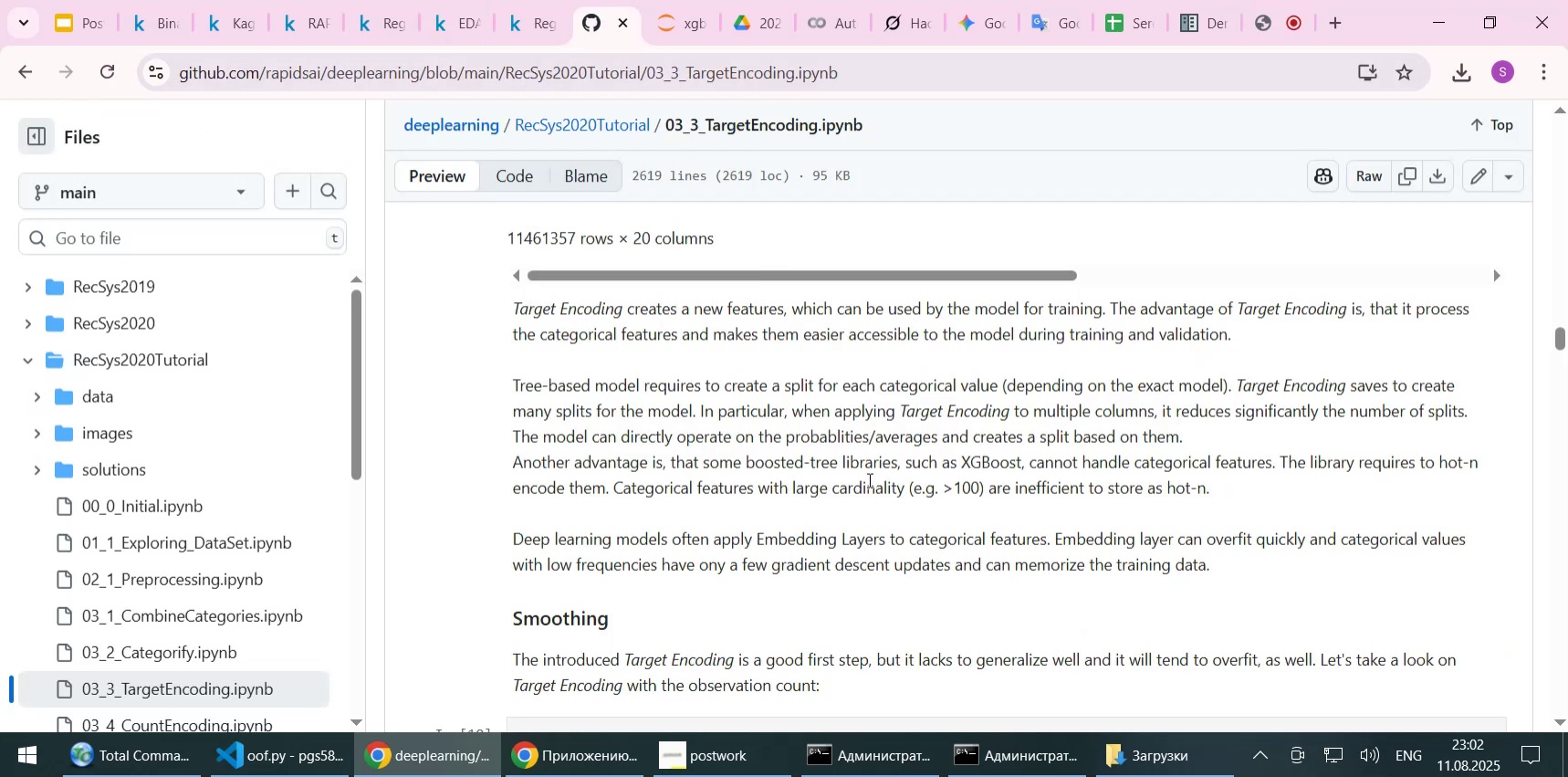 
scroll: coordinate [863, 492], scroll_direction: down, amount: 3.0
 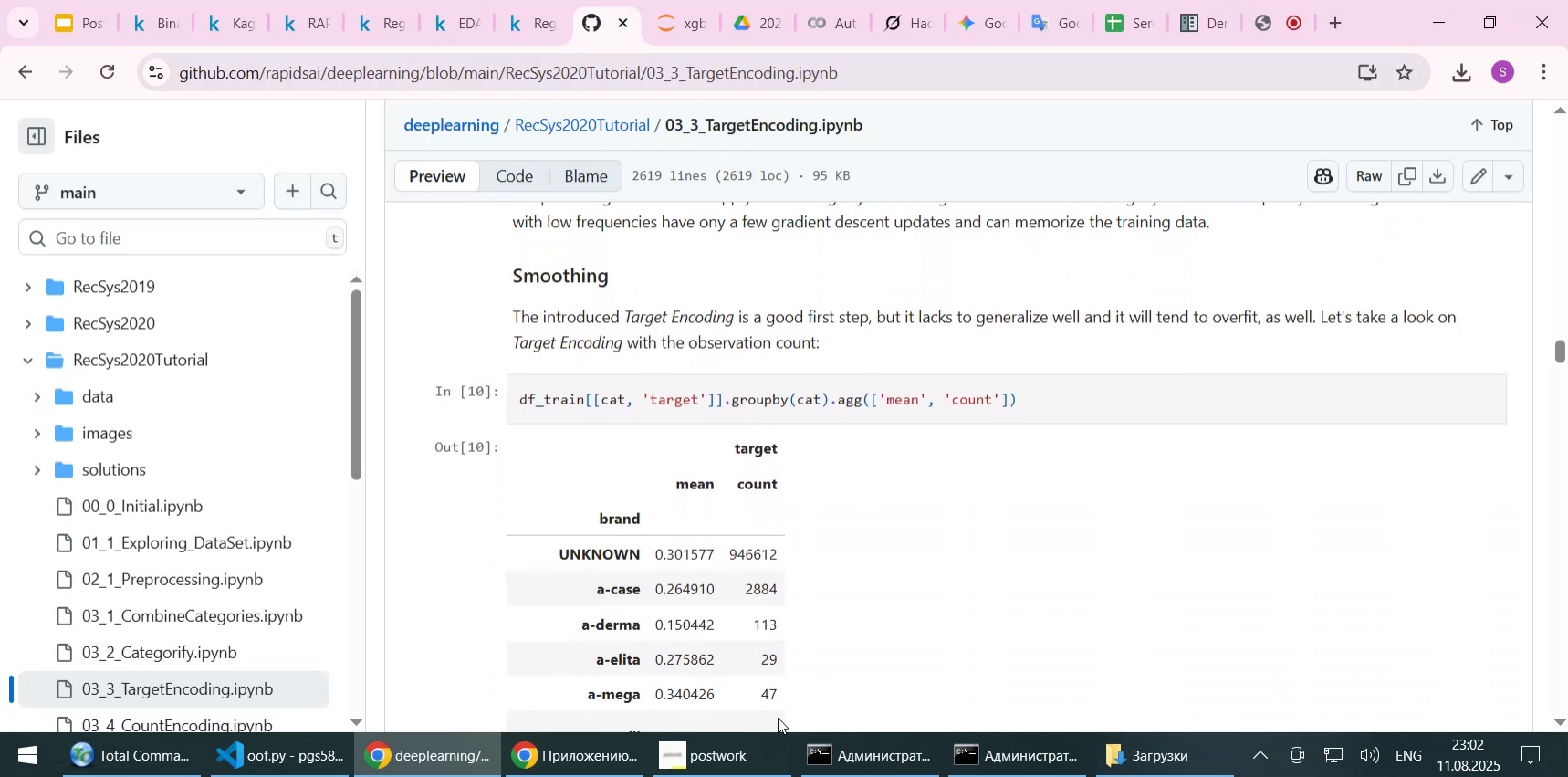 
left_click([747, 749])
 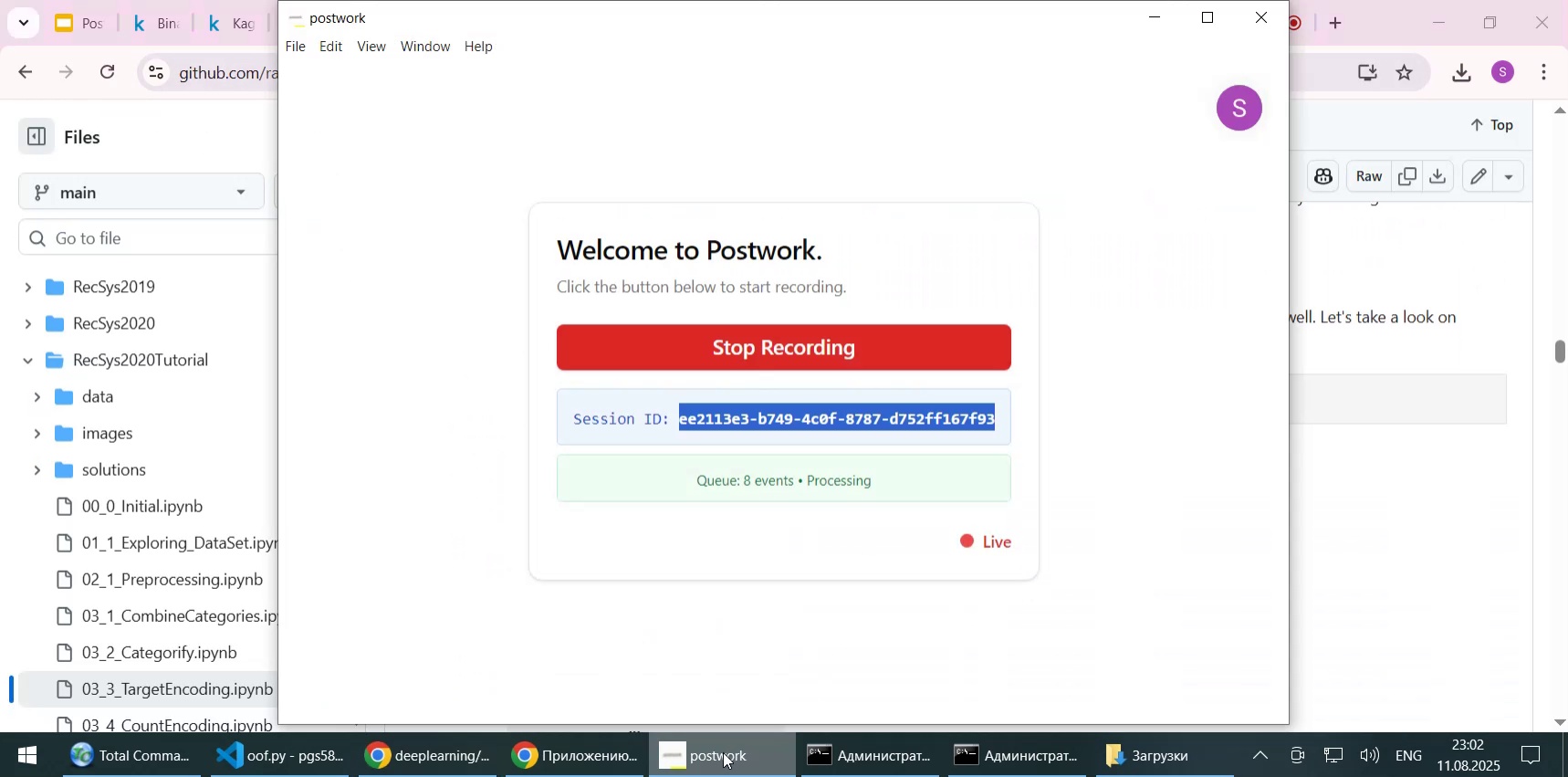 
left_click([723, 751])
 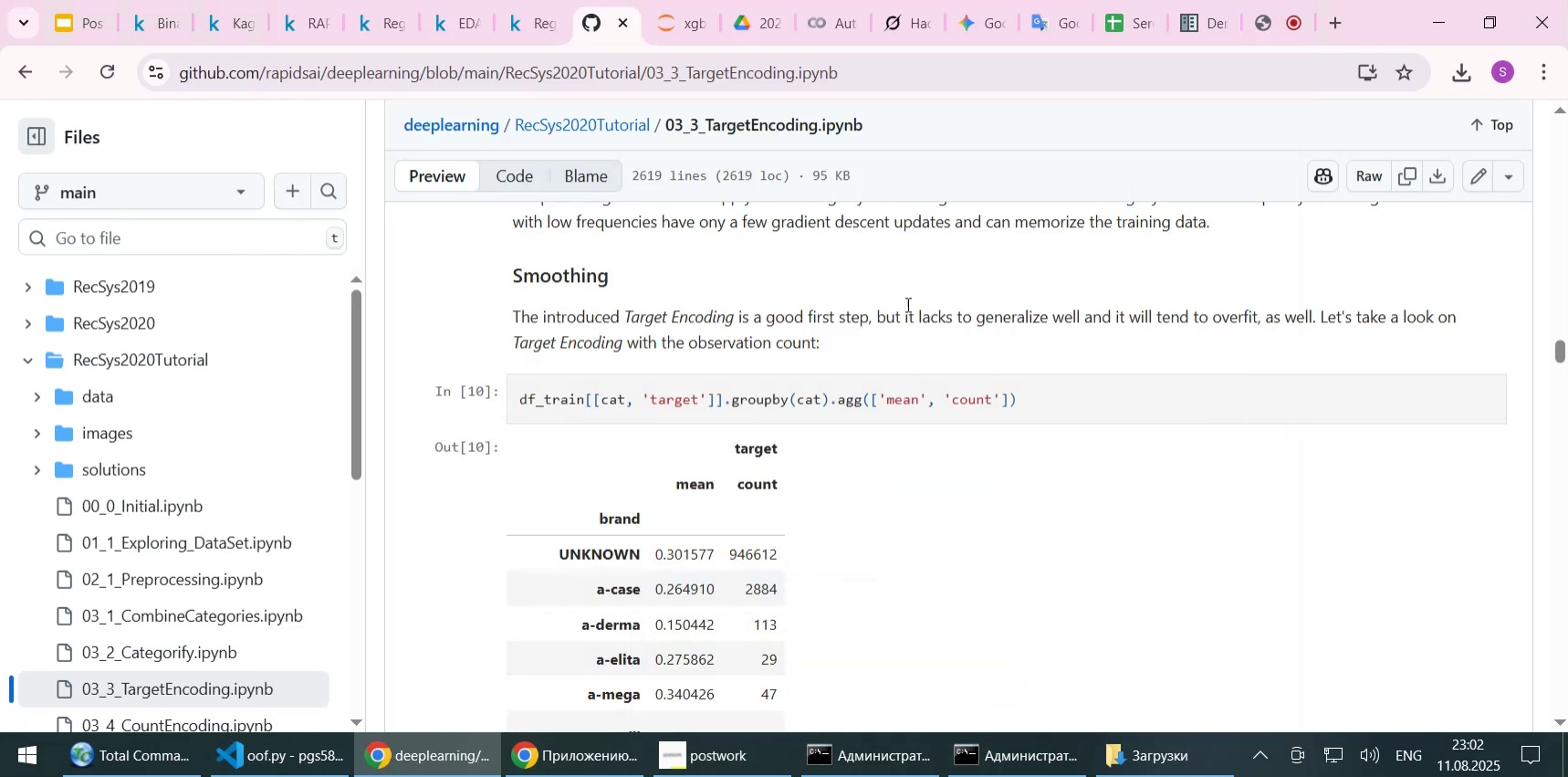 
left_click([906, 302])
 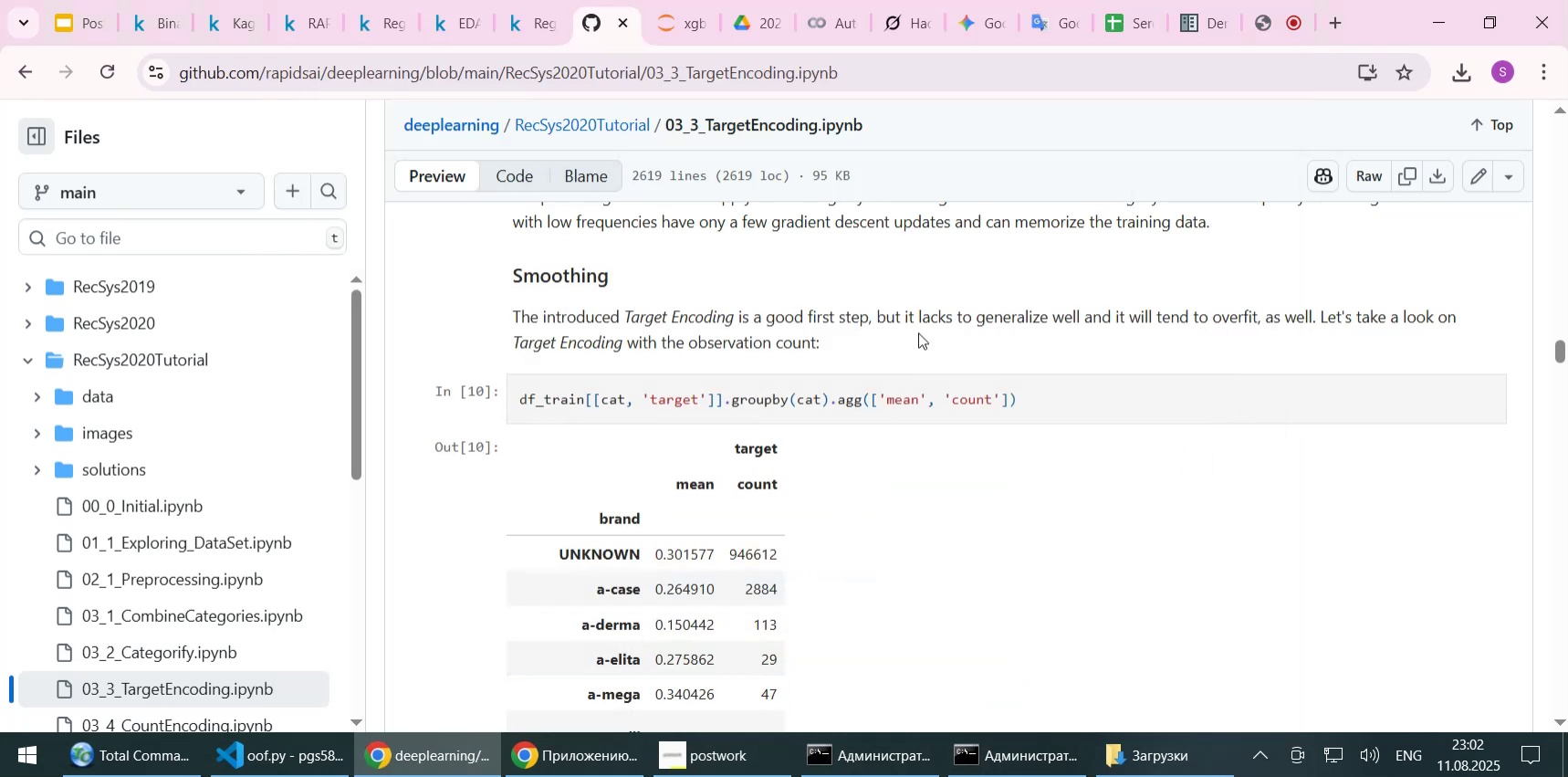 
scroll: coordinate [918, 332], scroll_direction: down, amount: 1.0
 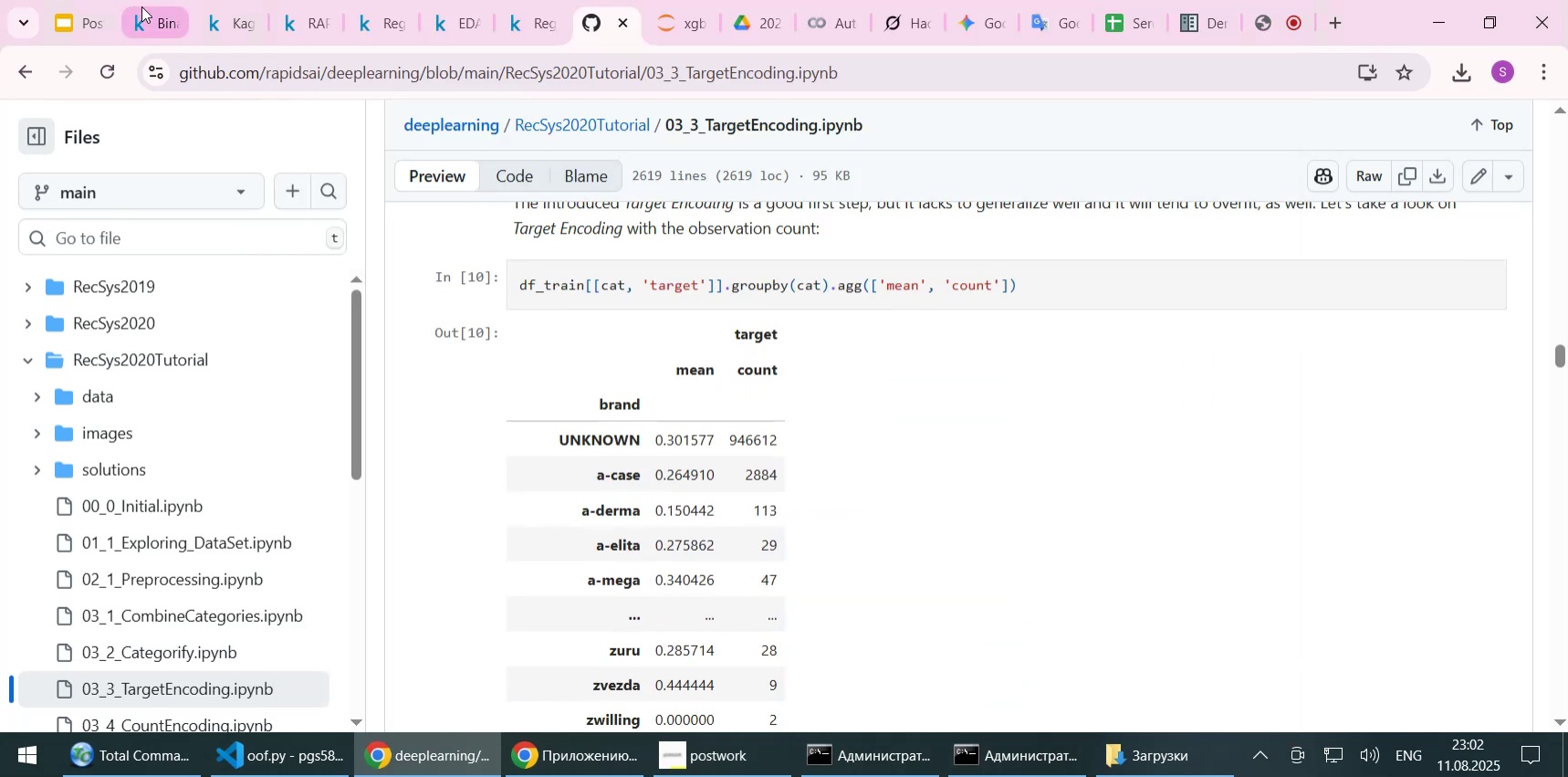 
left_click([152, 24])
 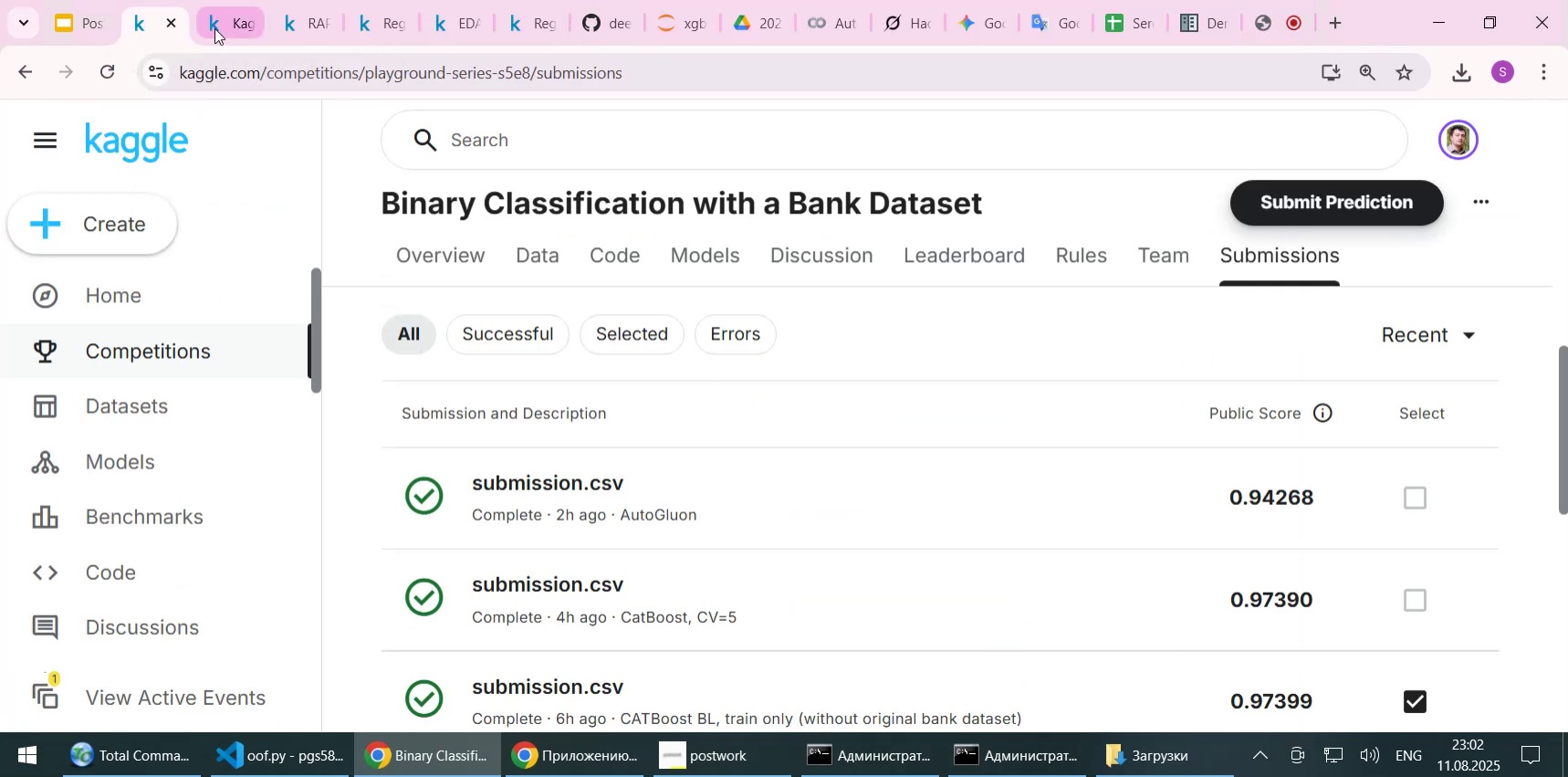 
left_click([214, 28])
 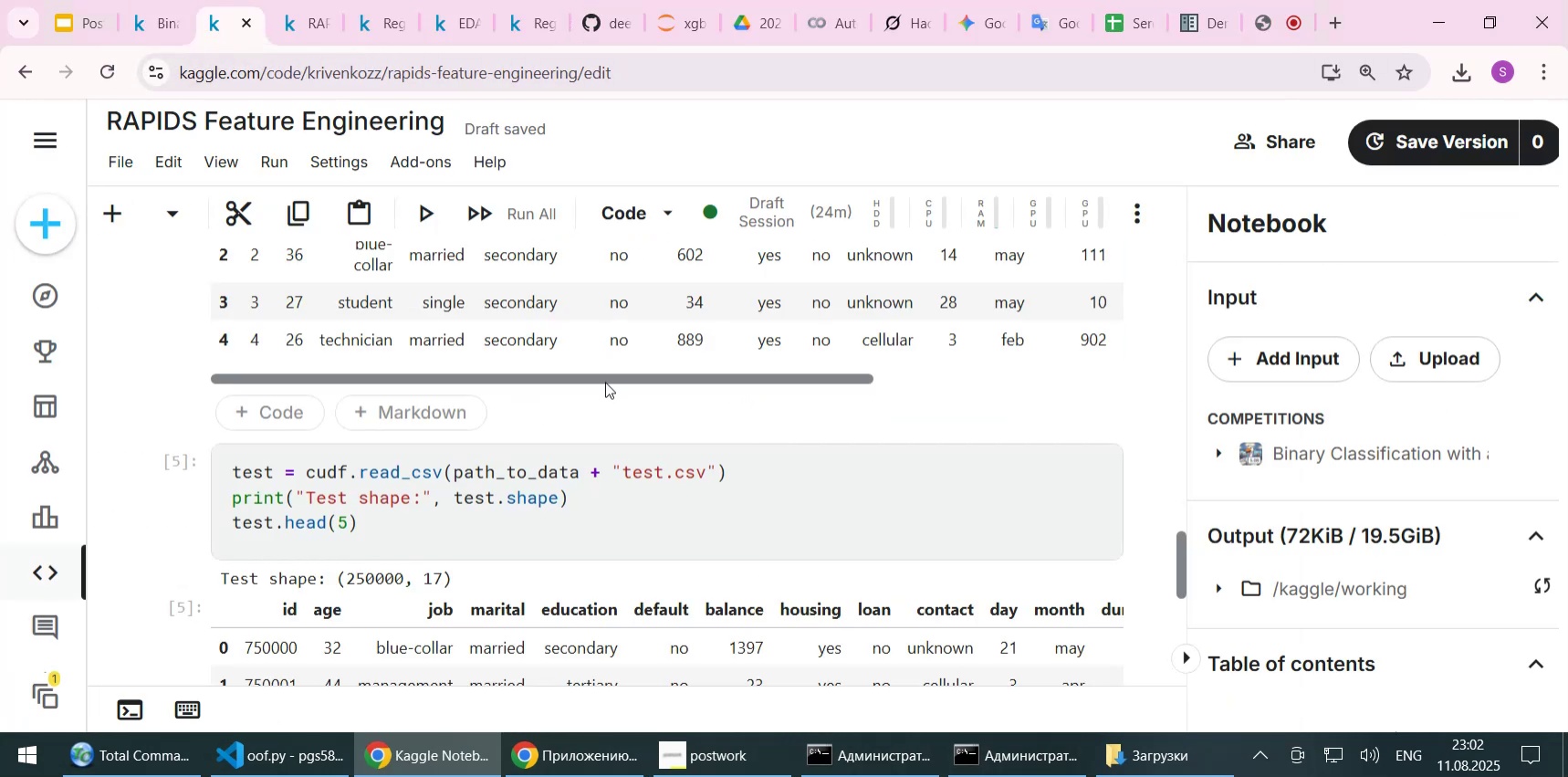 
scroll: coordinate [605, 382], scroll_direction: up, amount: 5.0
 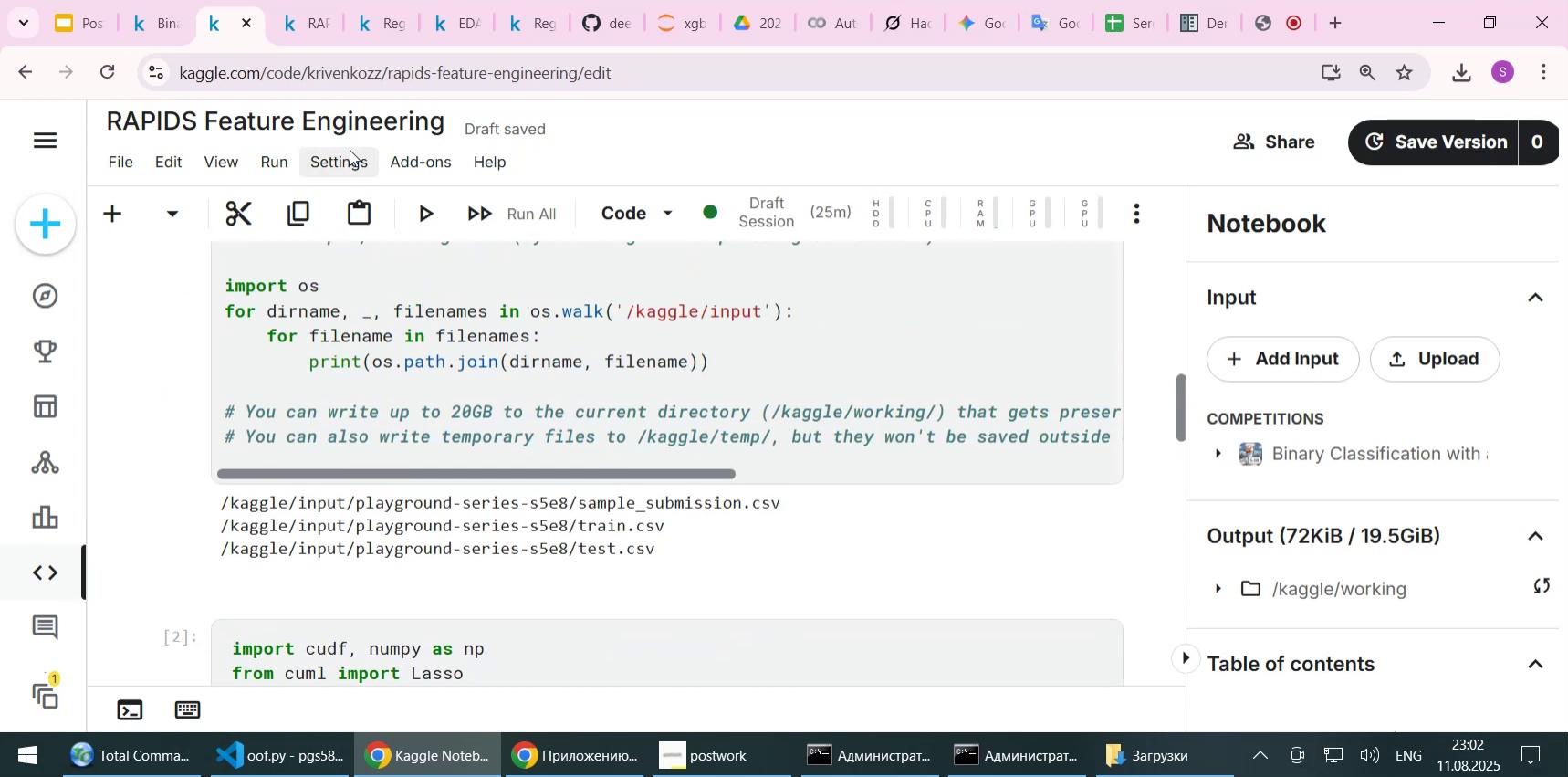 
left_click([336, 171])
 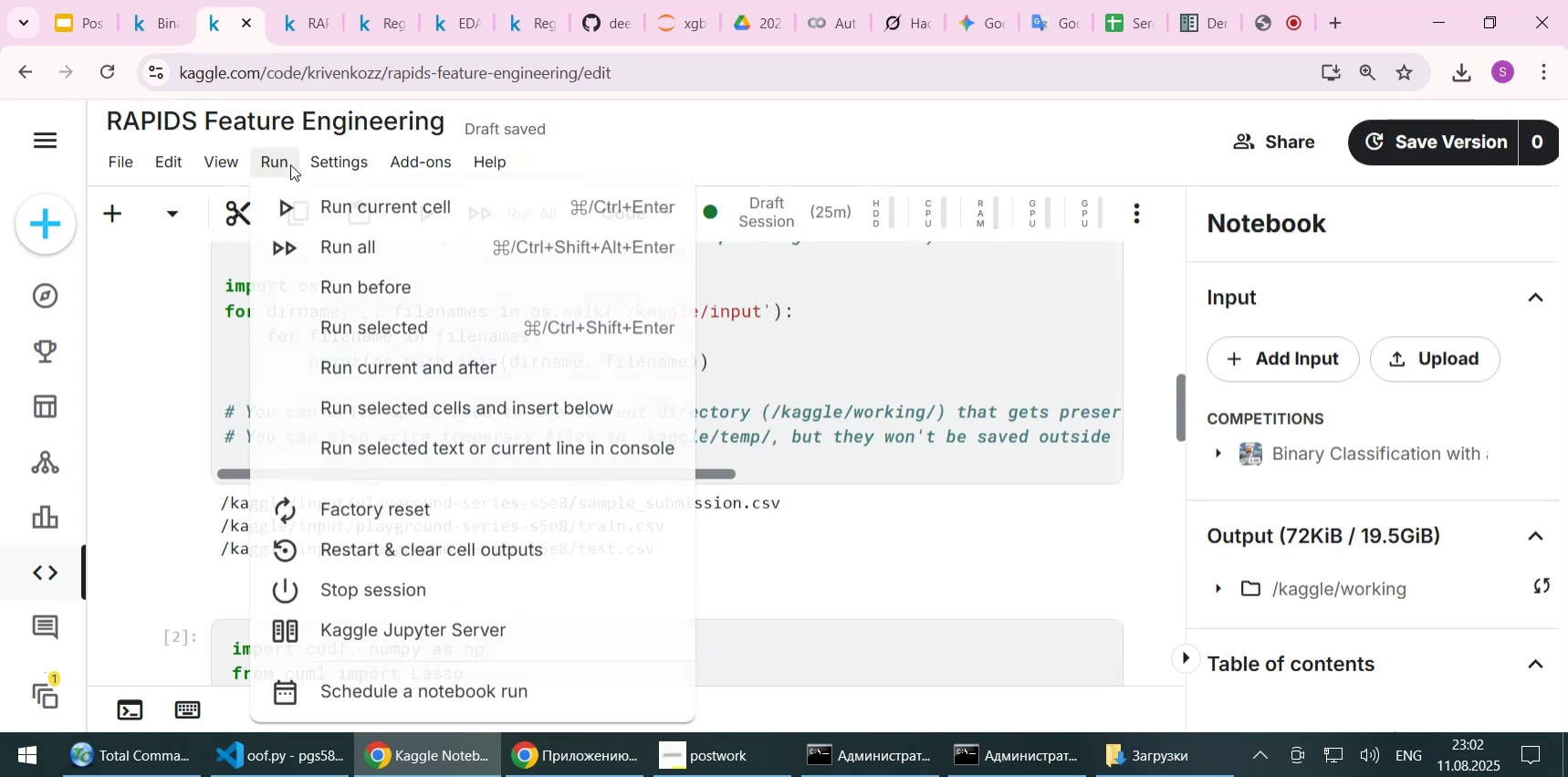 
wait(5.03)
 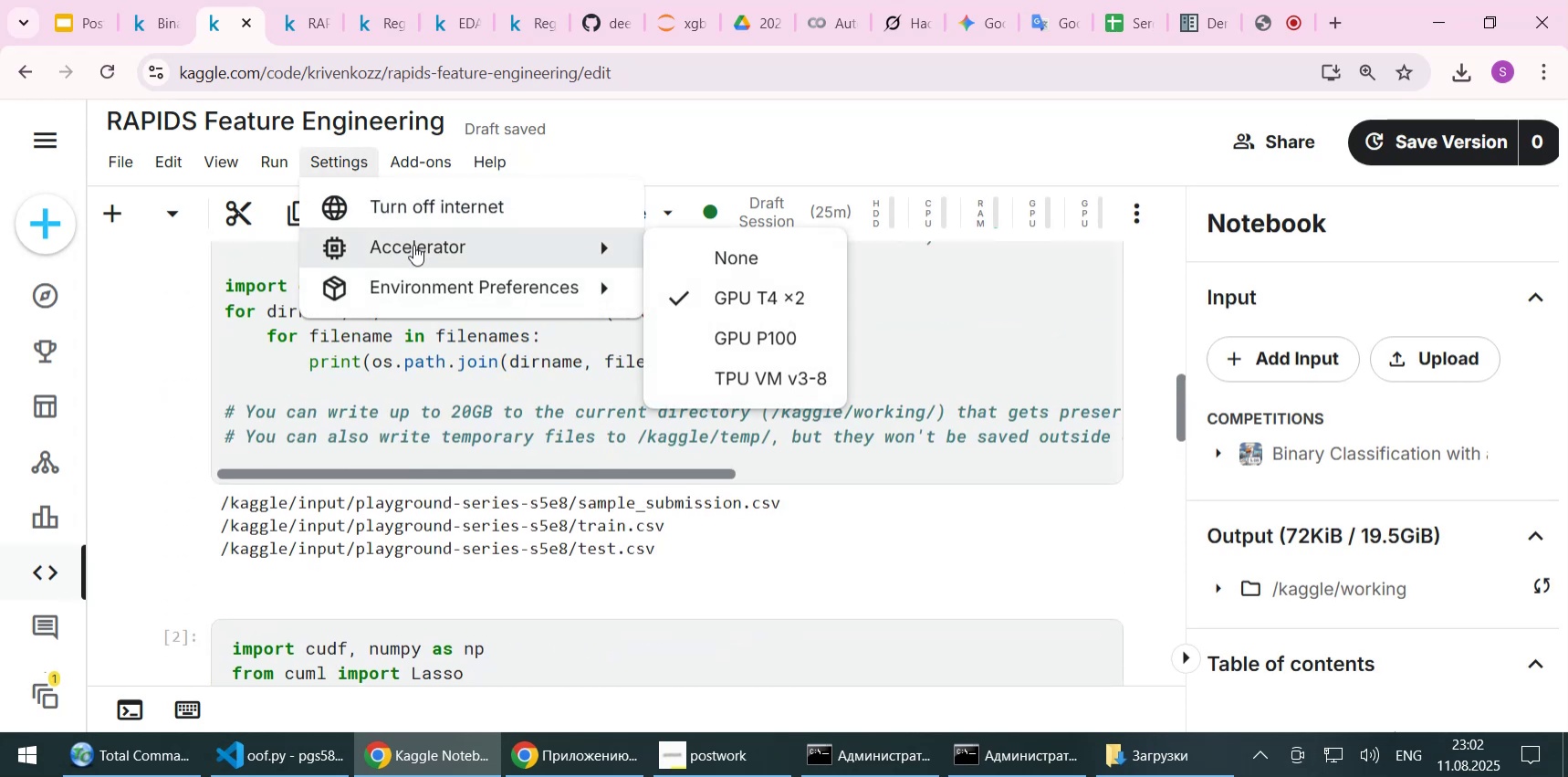 
left_click([384, 586])
 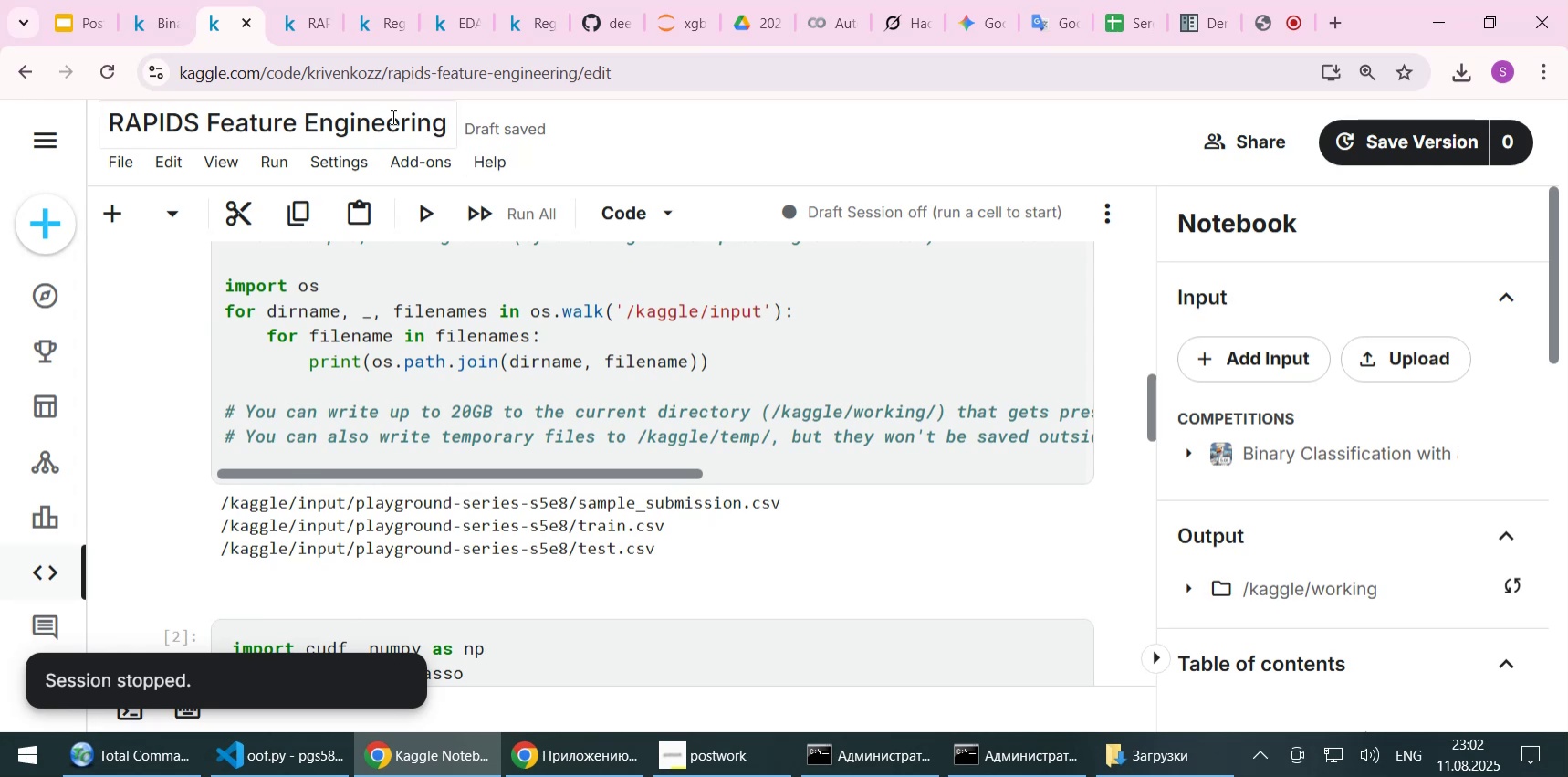 
left_click([297, 17])
 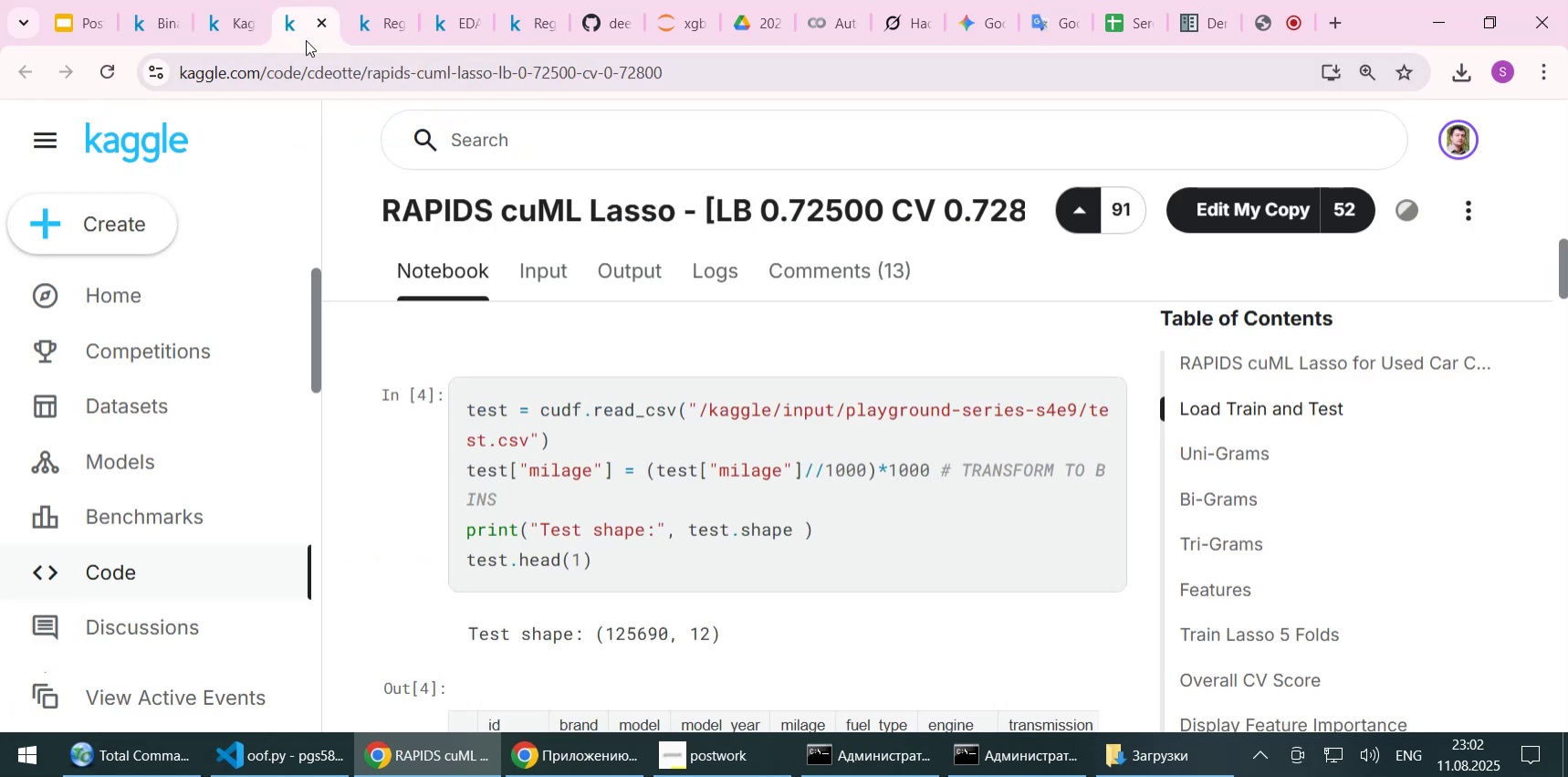 
scroll: coordinate [582, 378], scroll_direction: down, amount: 2.0
 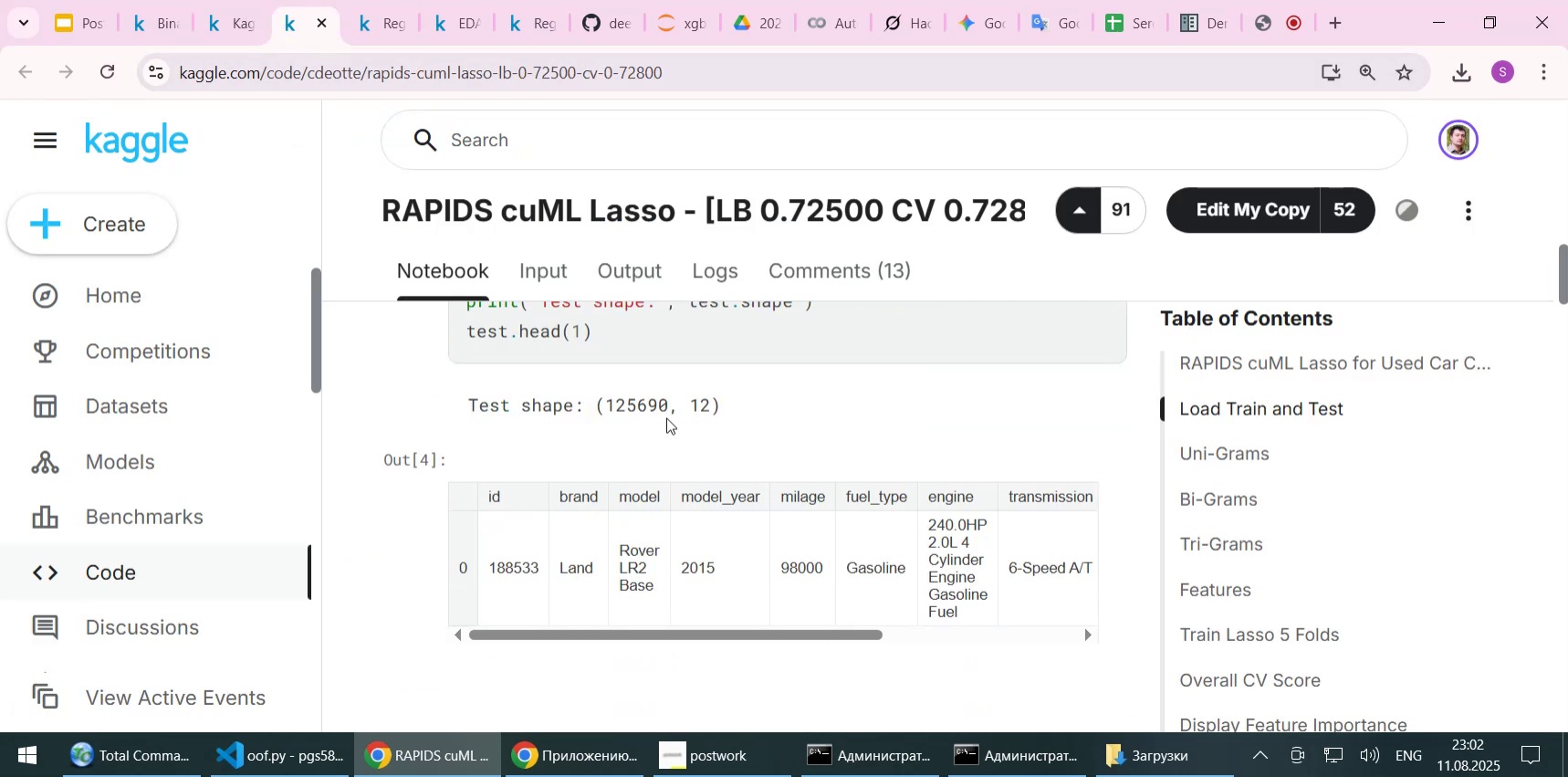 
scroll: coordinate [666, 417], scroll_direction: up, amount: 5.0
 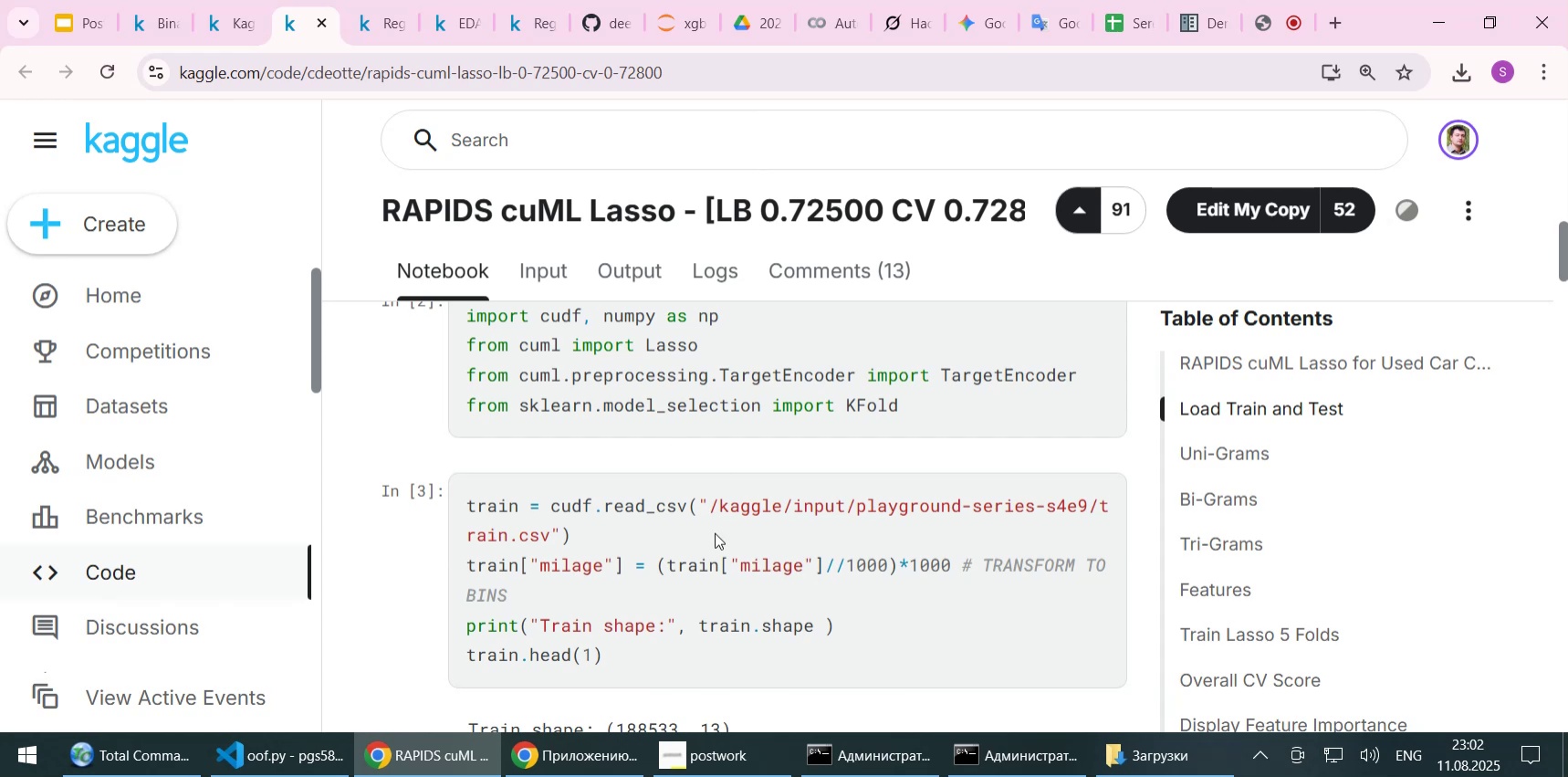 
left_click_drag(start_coordinate=[666, 565], to_coordinate=[954, 555])
 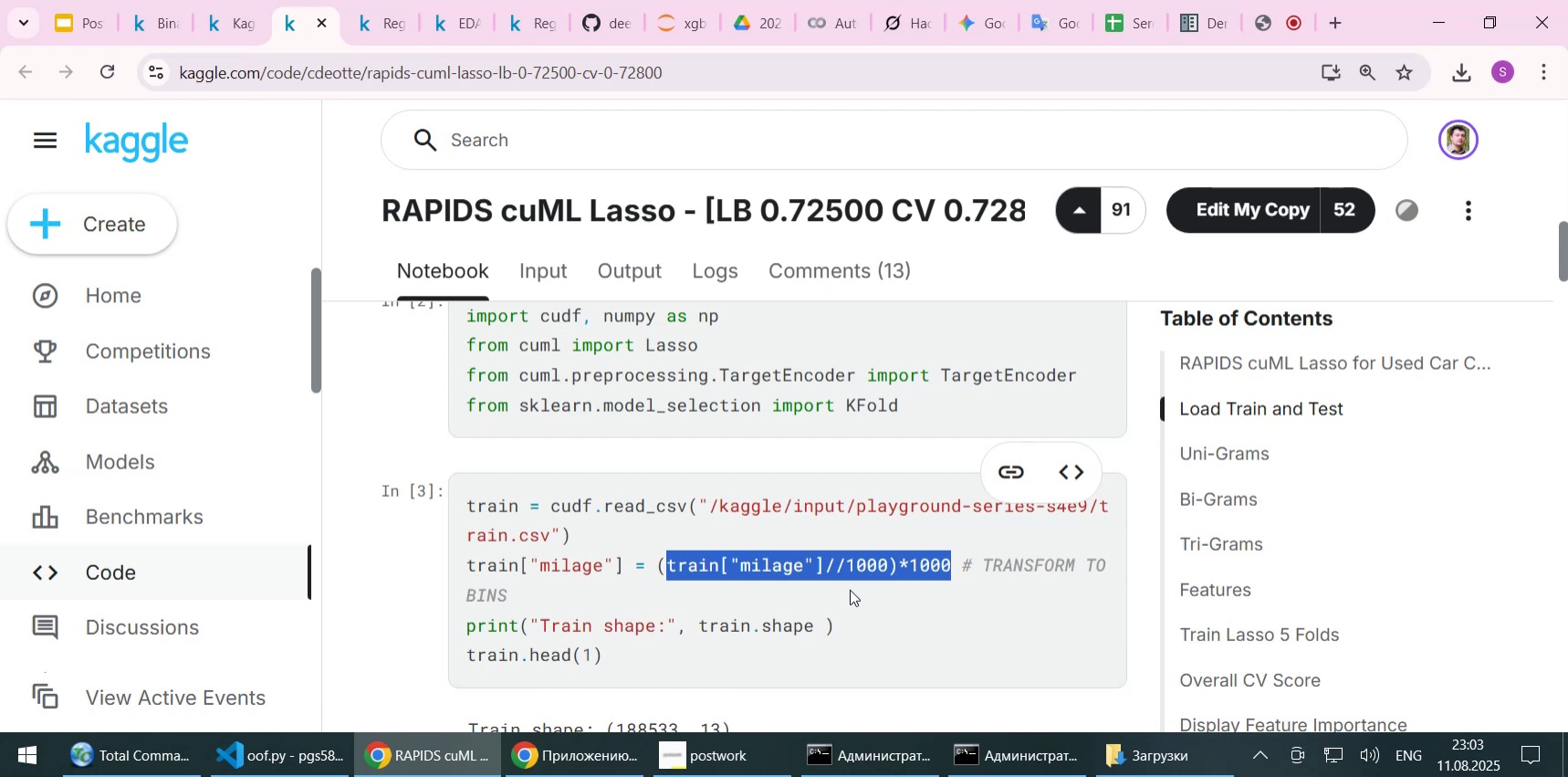 
wait(9.15)
 